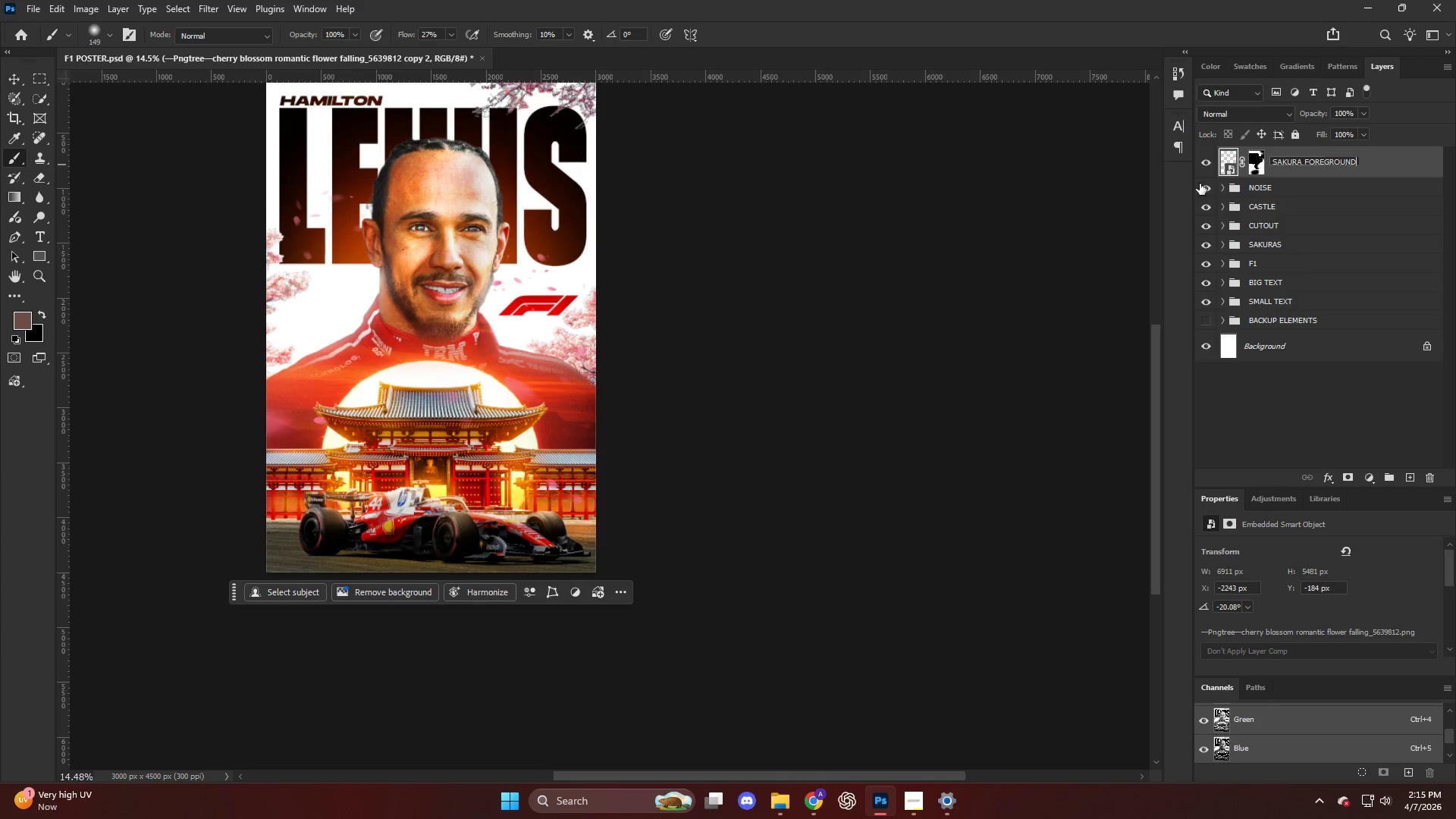 
key(Enter)
 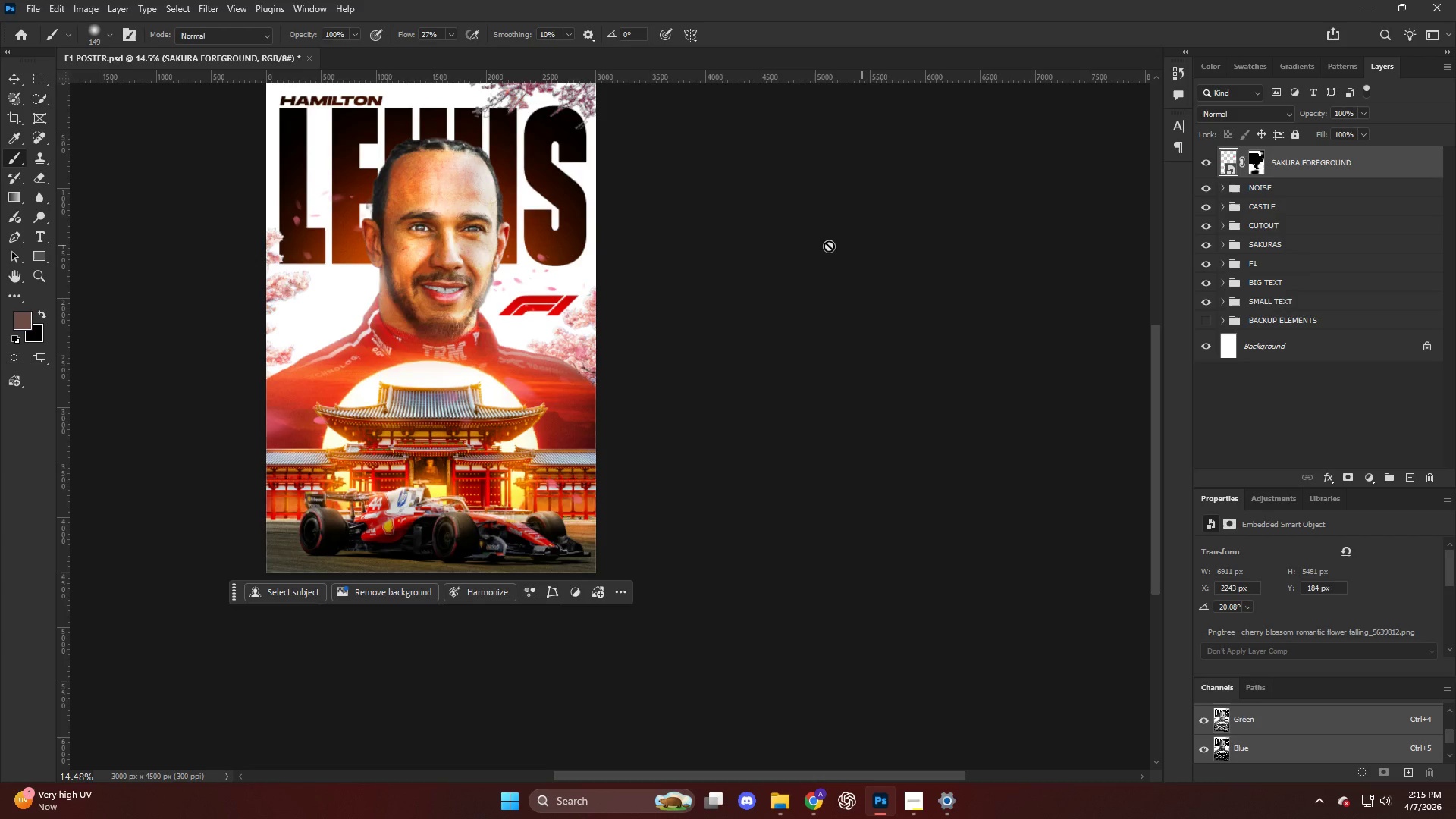 
scroll: coordinate [698, 261], scroll_direction: up, amount: 5.0
 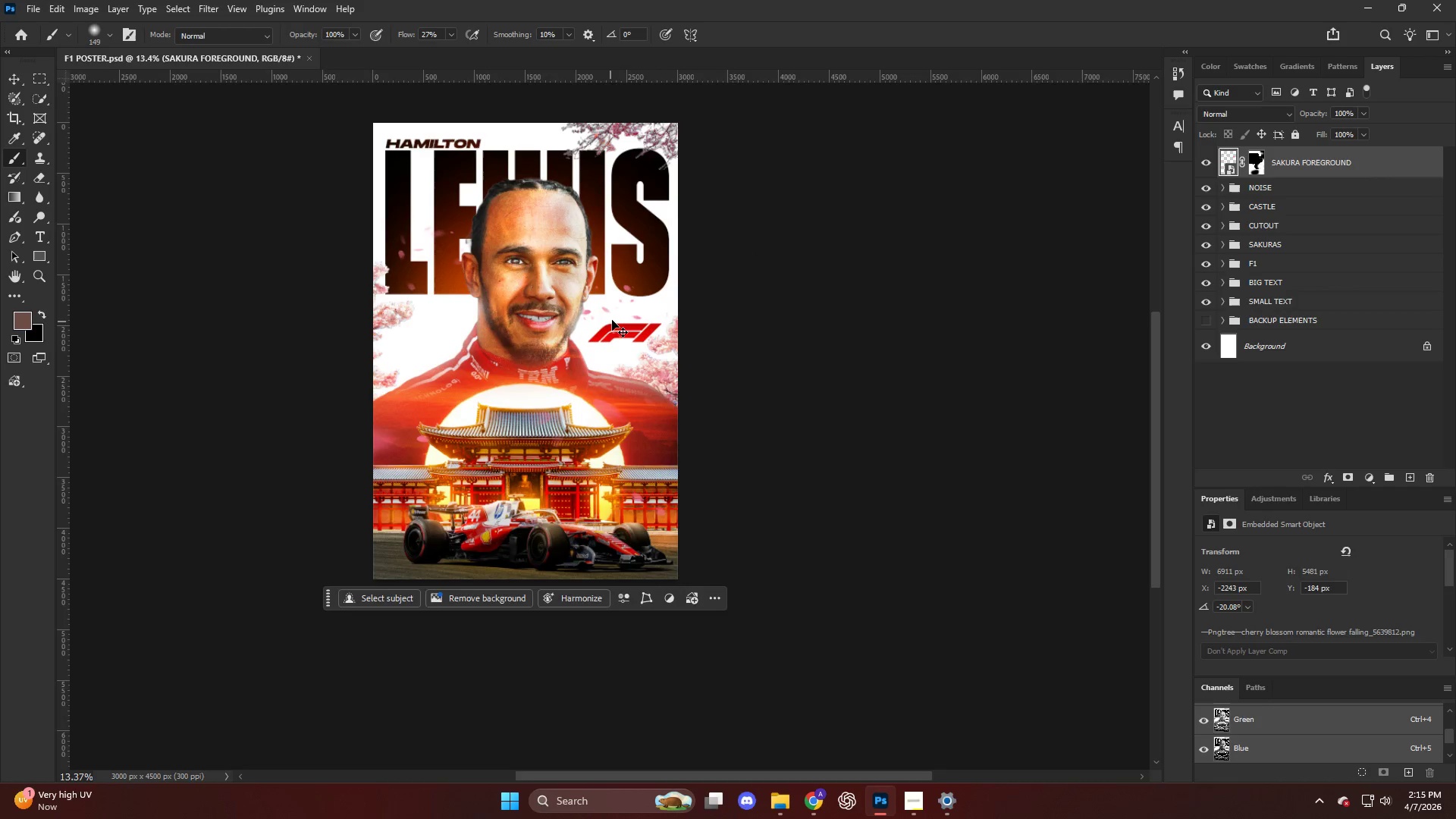 
key(Alt+AltLeft)
 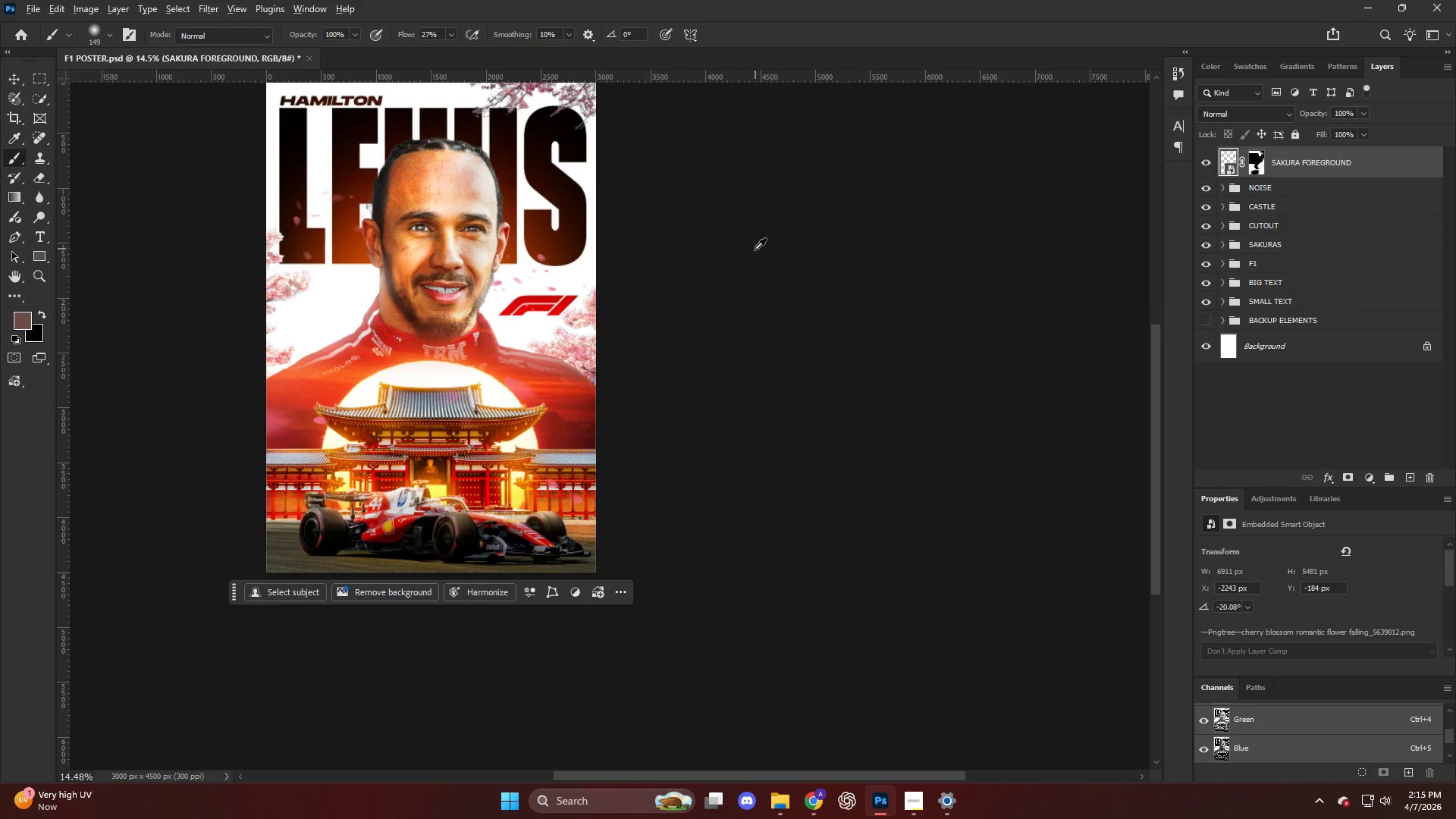 
key(Control+ControlLeft)
 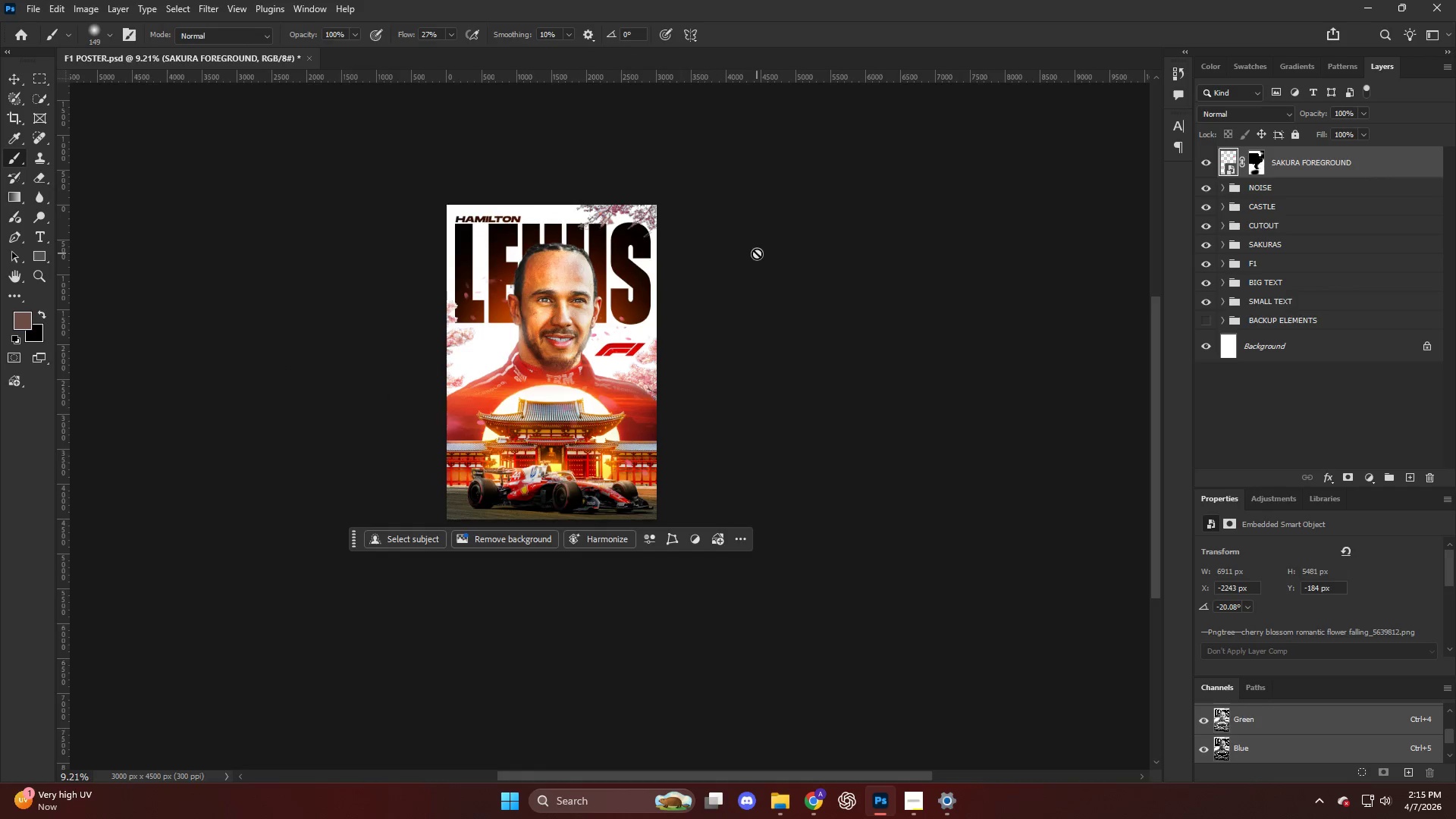 
key(Alt+AltLeft)
 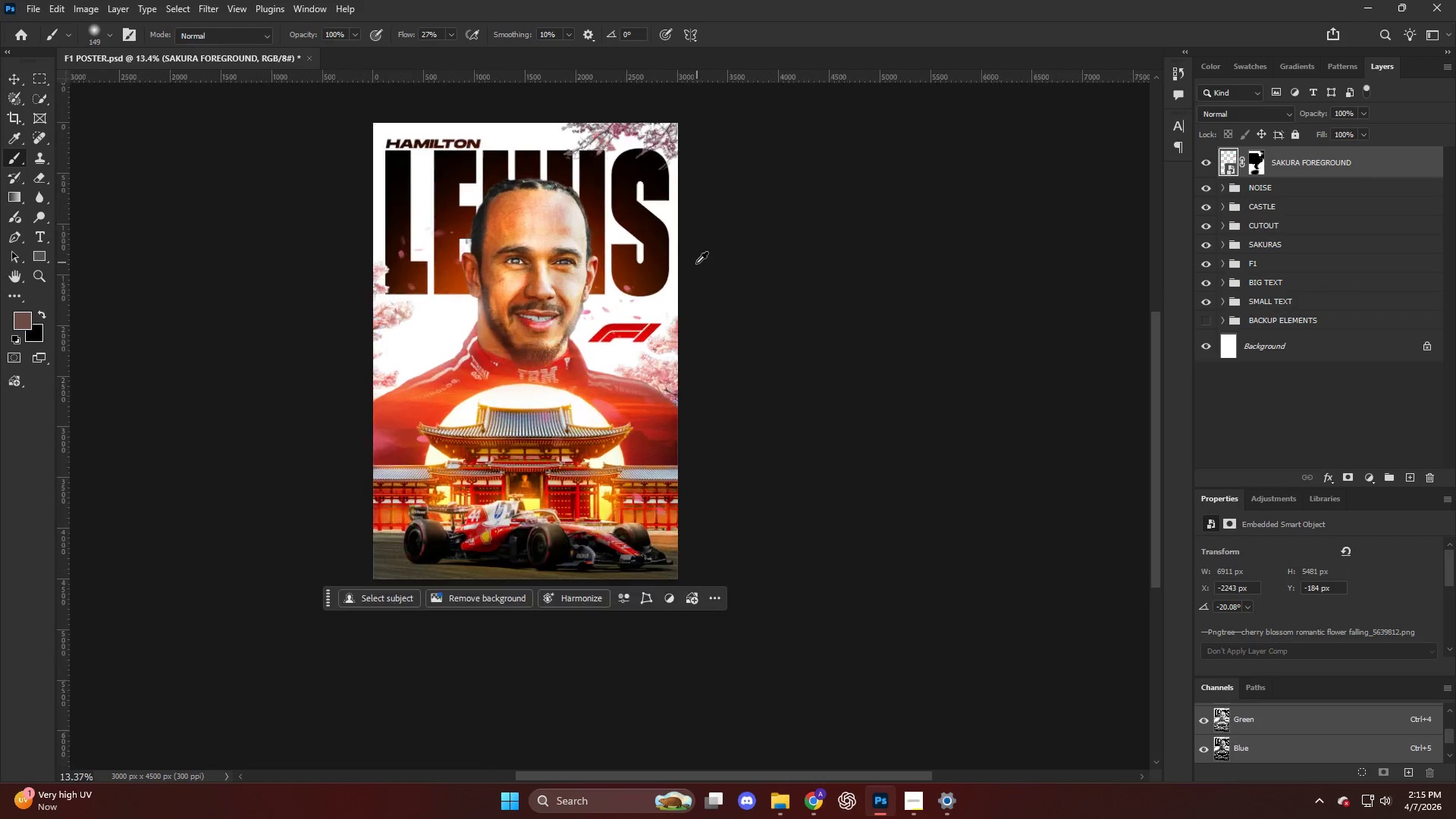 
scroll: coordinate [607, 318], scroll_direction: up, amount: 9.0
 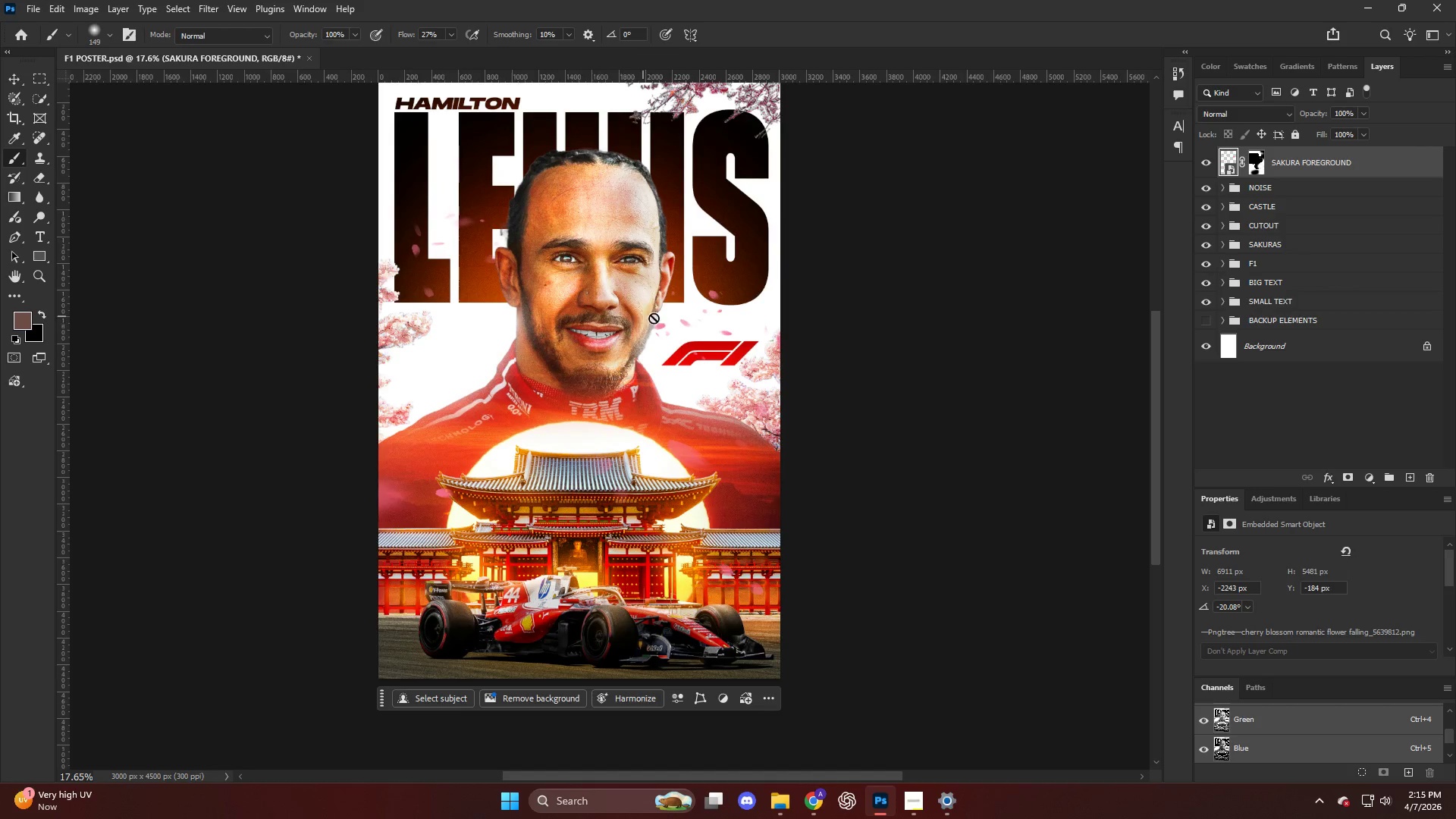 
key(CapsLock)
 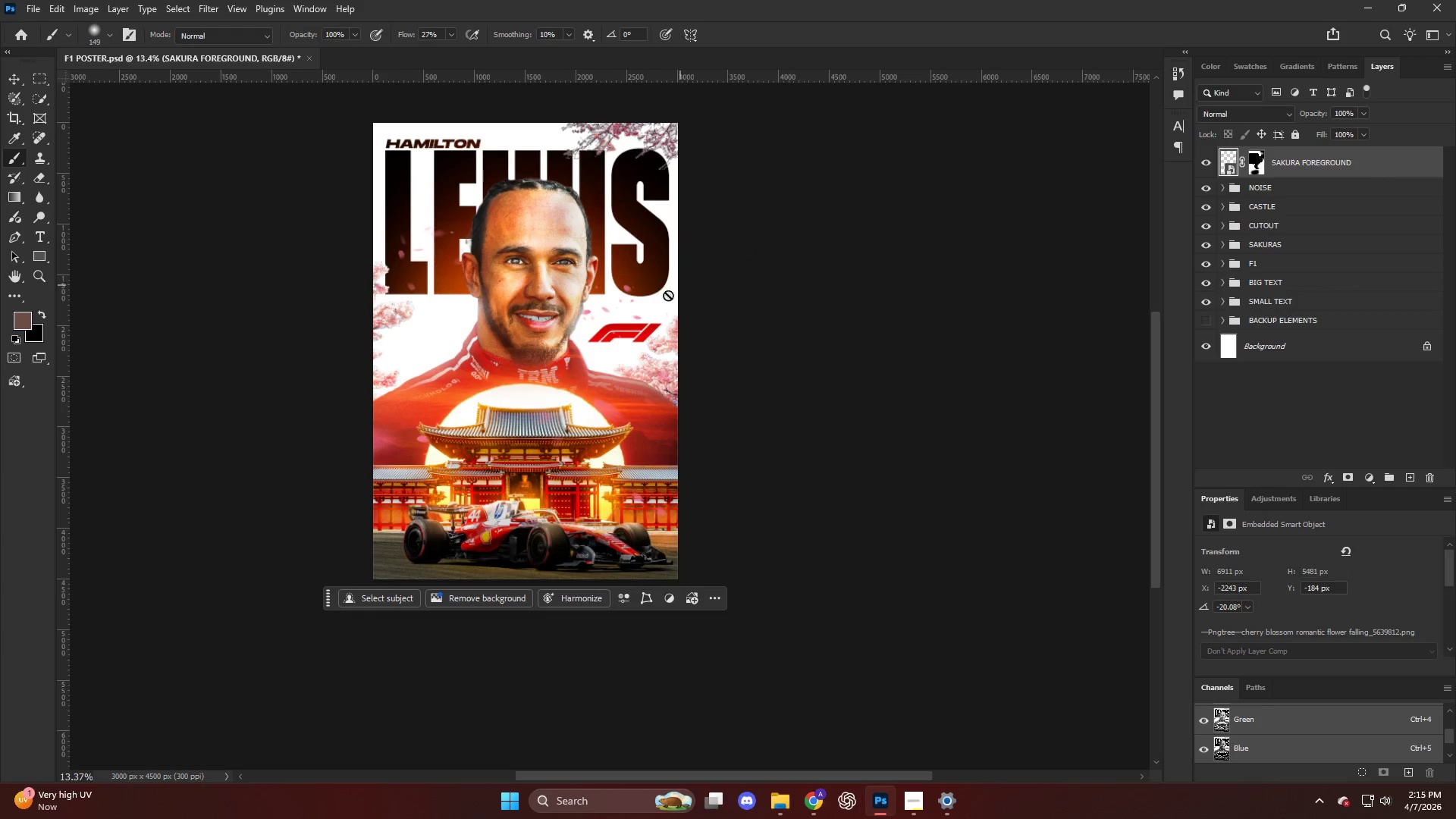 
key(Control+ControlLeft)
 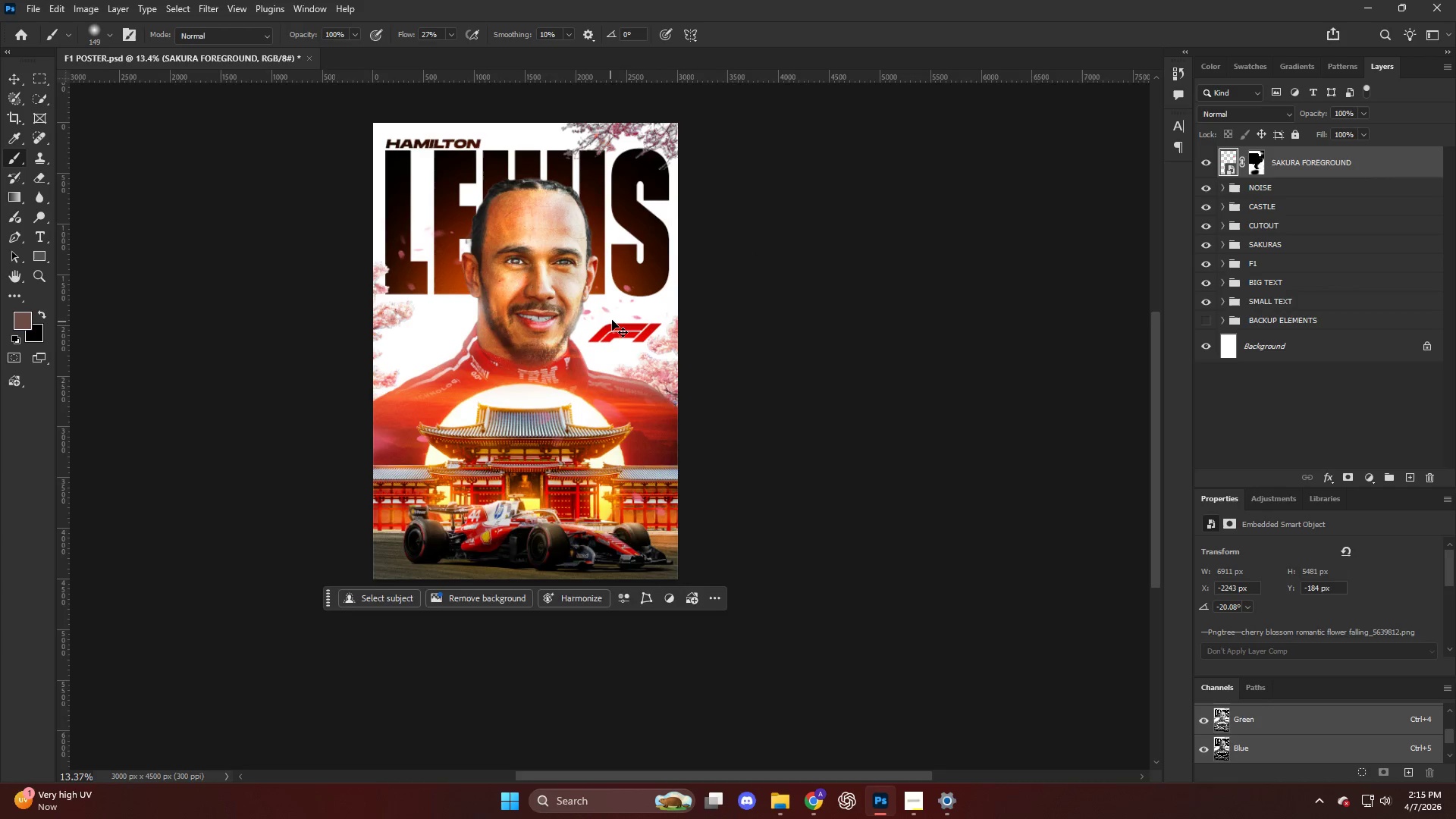 
key(Alt+AltLeft)
 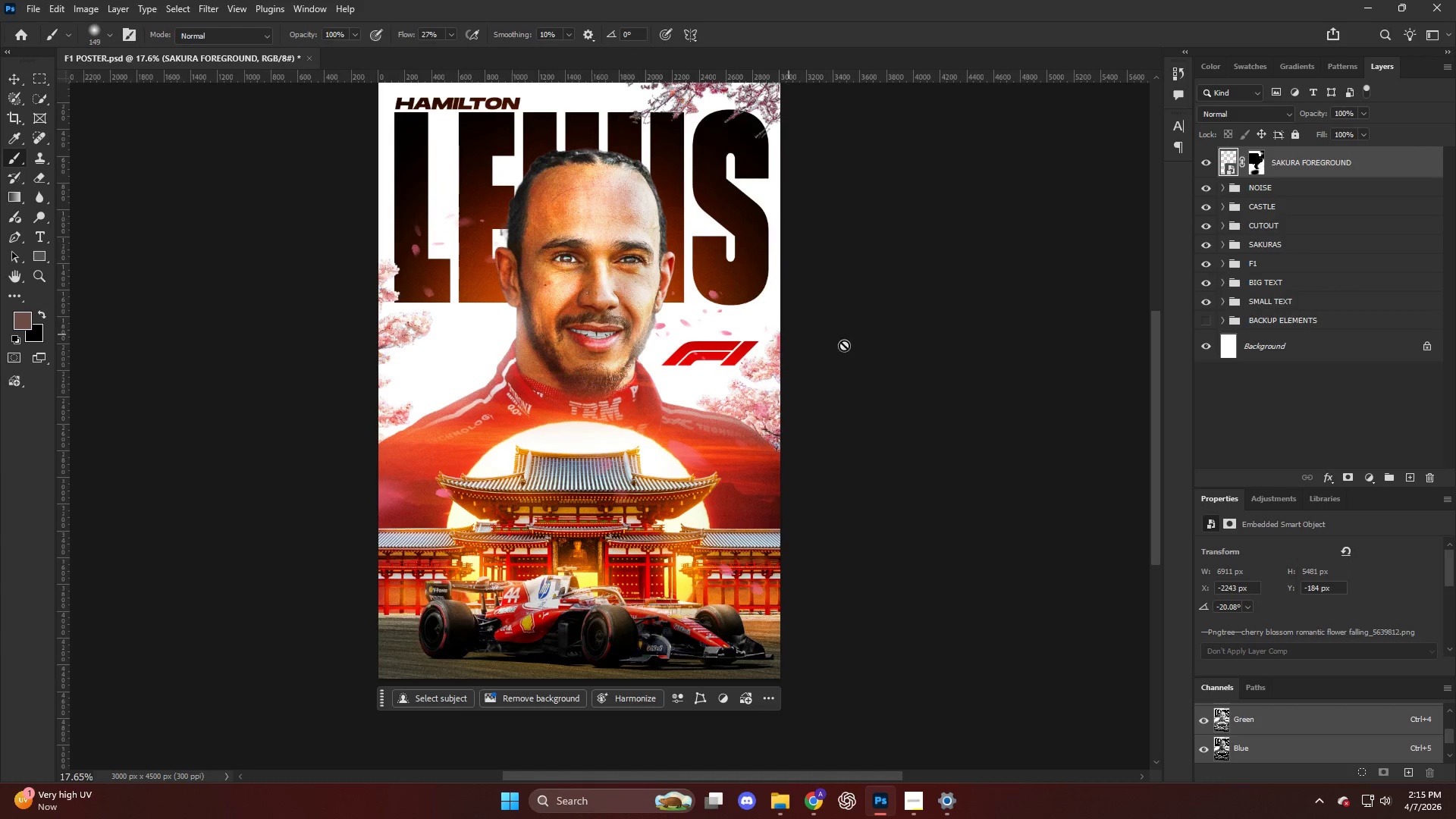 
key(Alt+Control+Shift+E)
 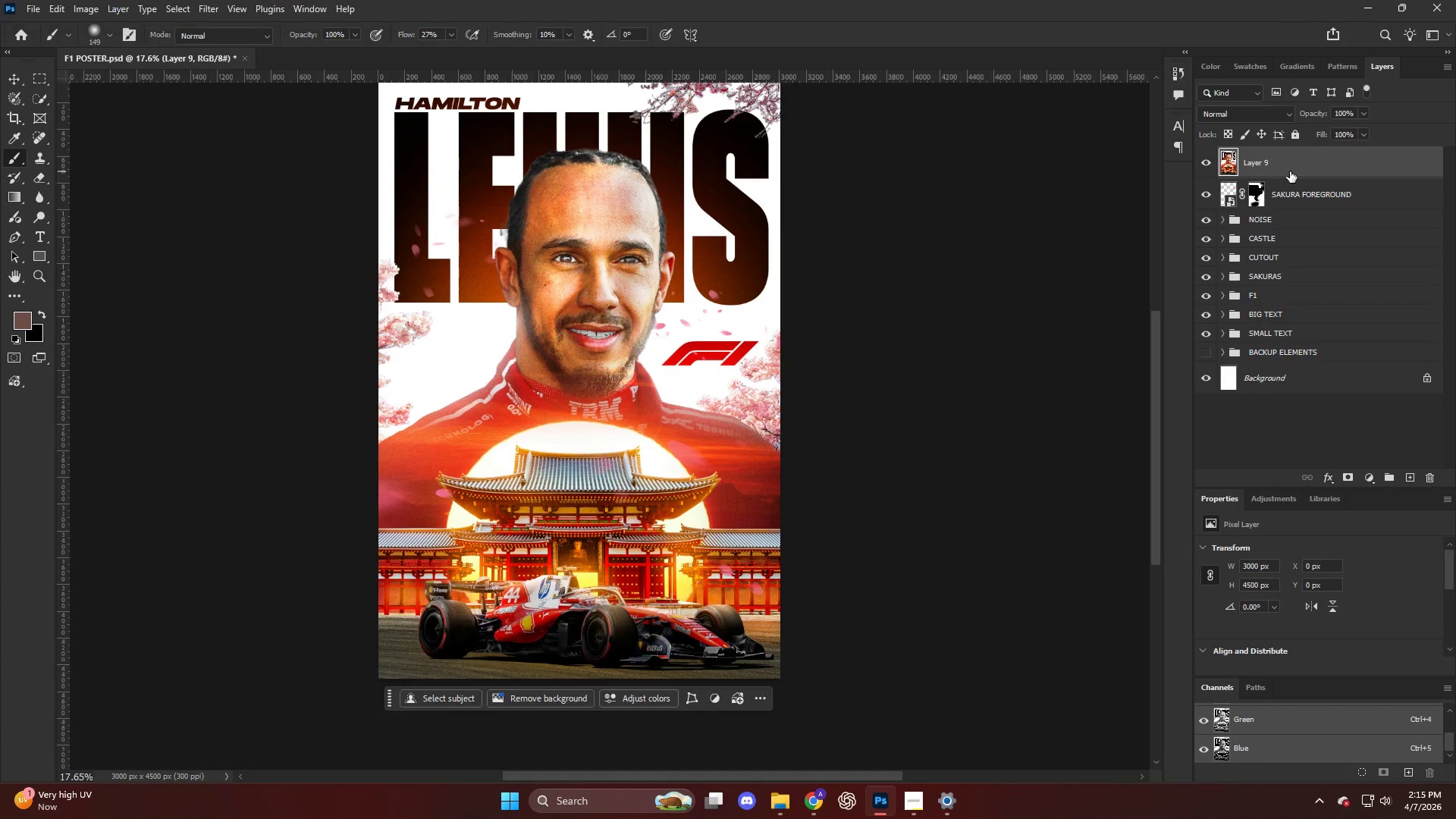 
mouse_move([1360, 472])
 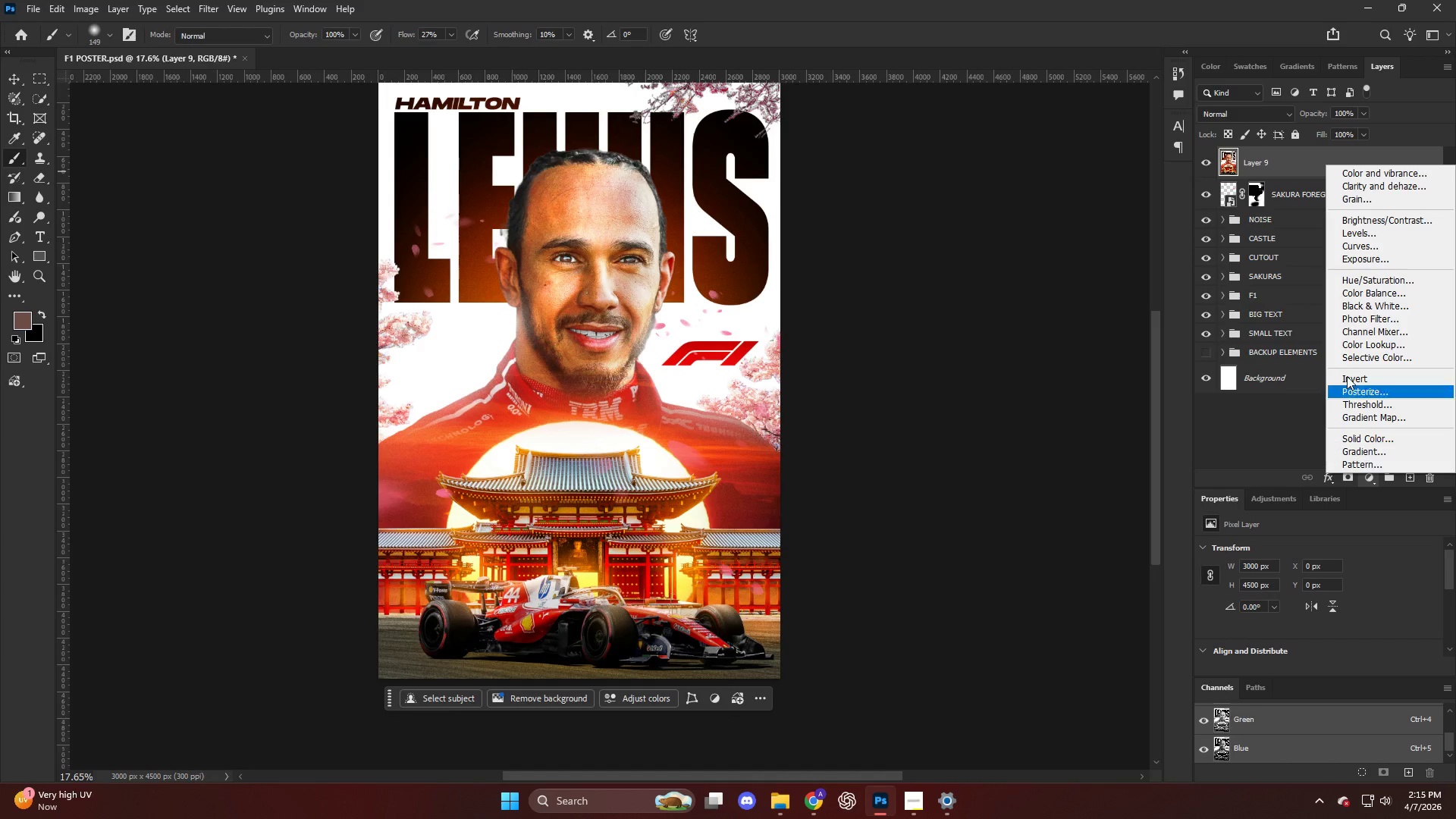 
wait(5.27)
 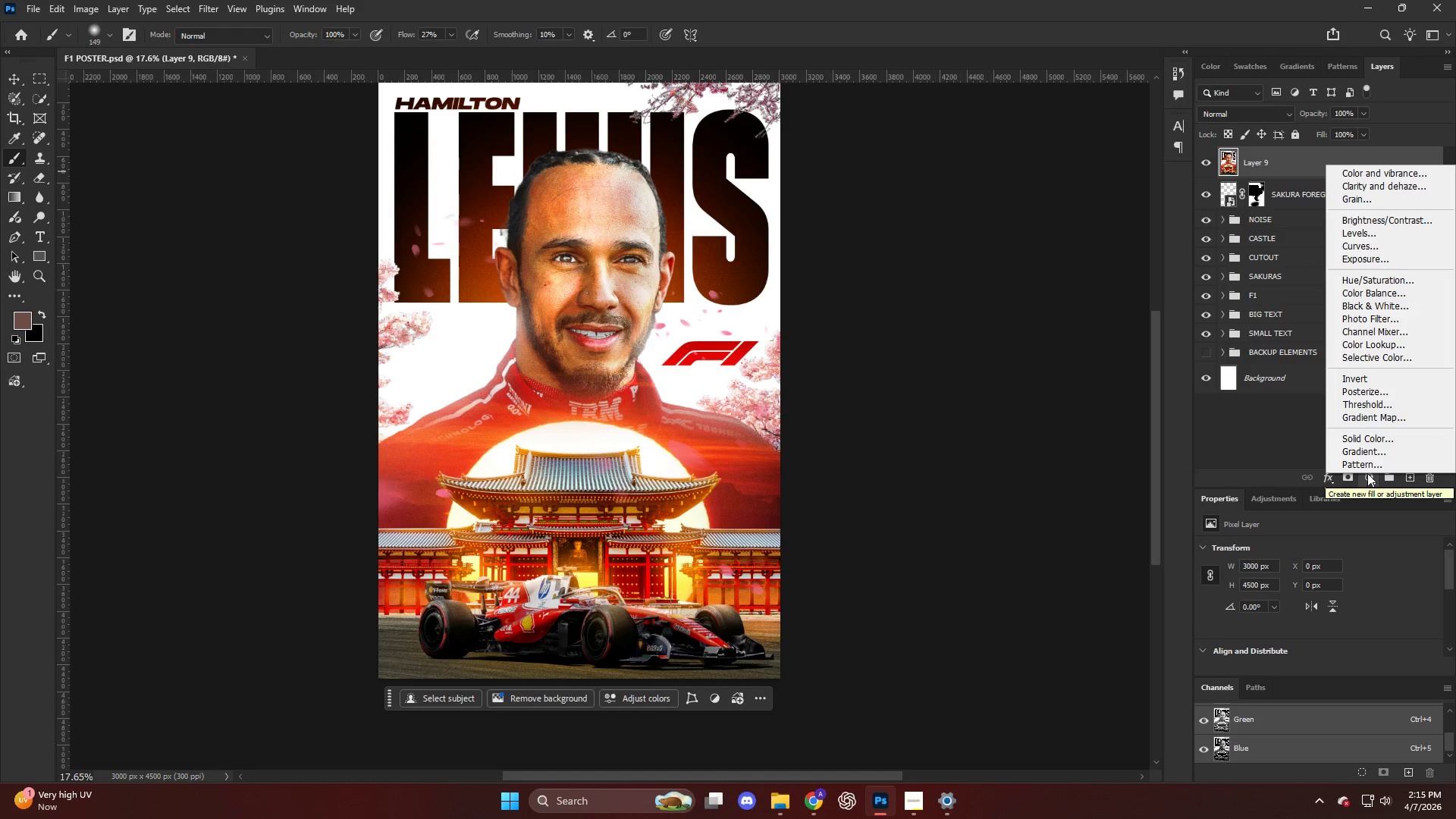 
mouse_move([1307, 196])
 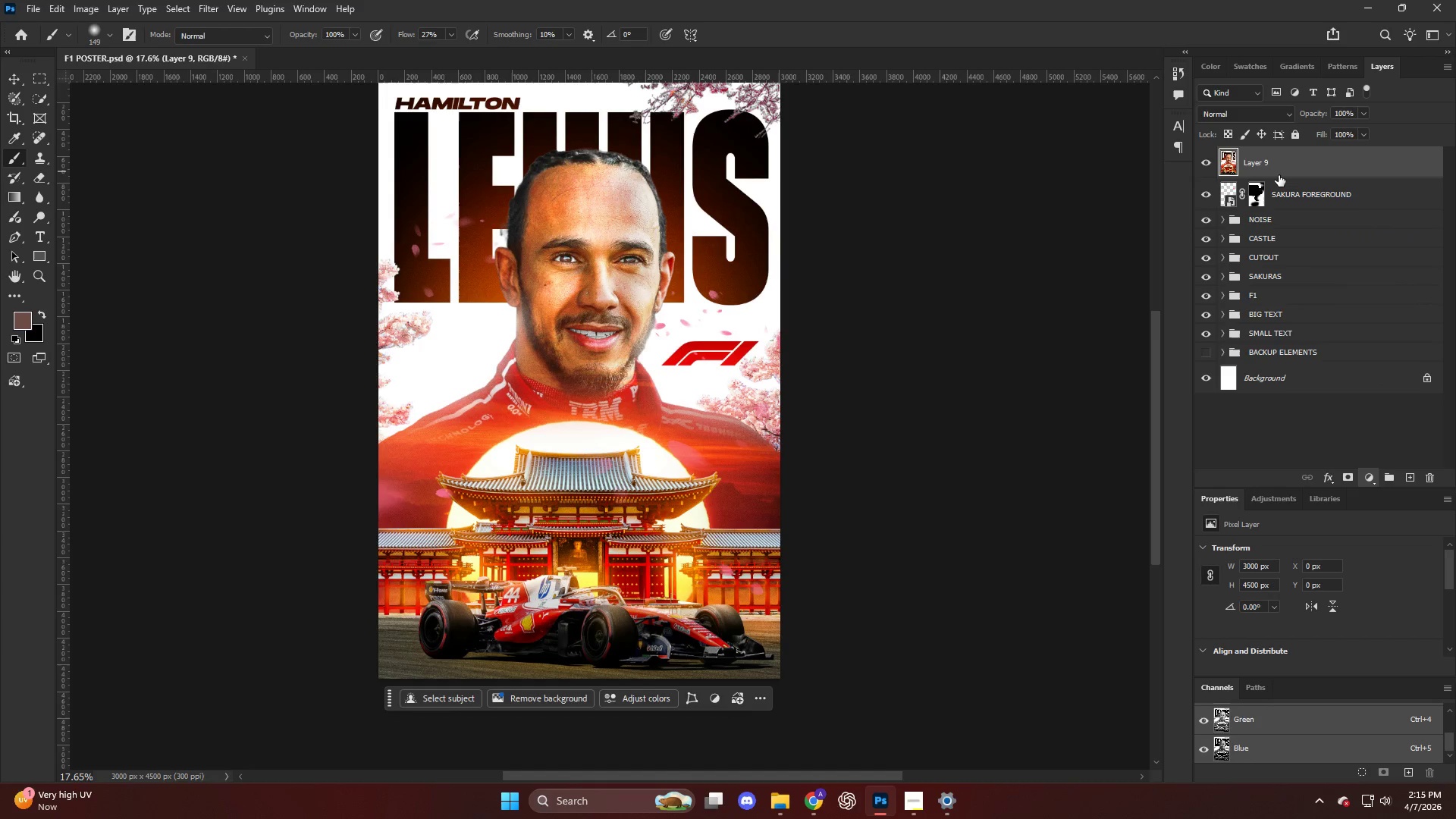 
left_click([1279, 175])
 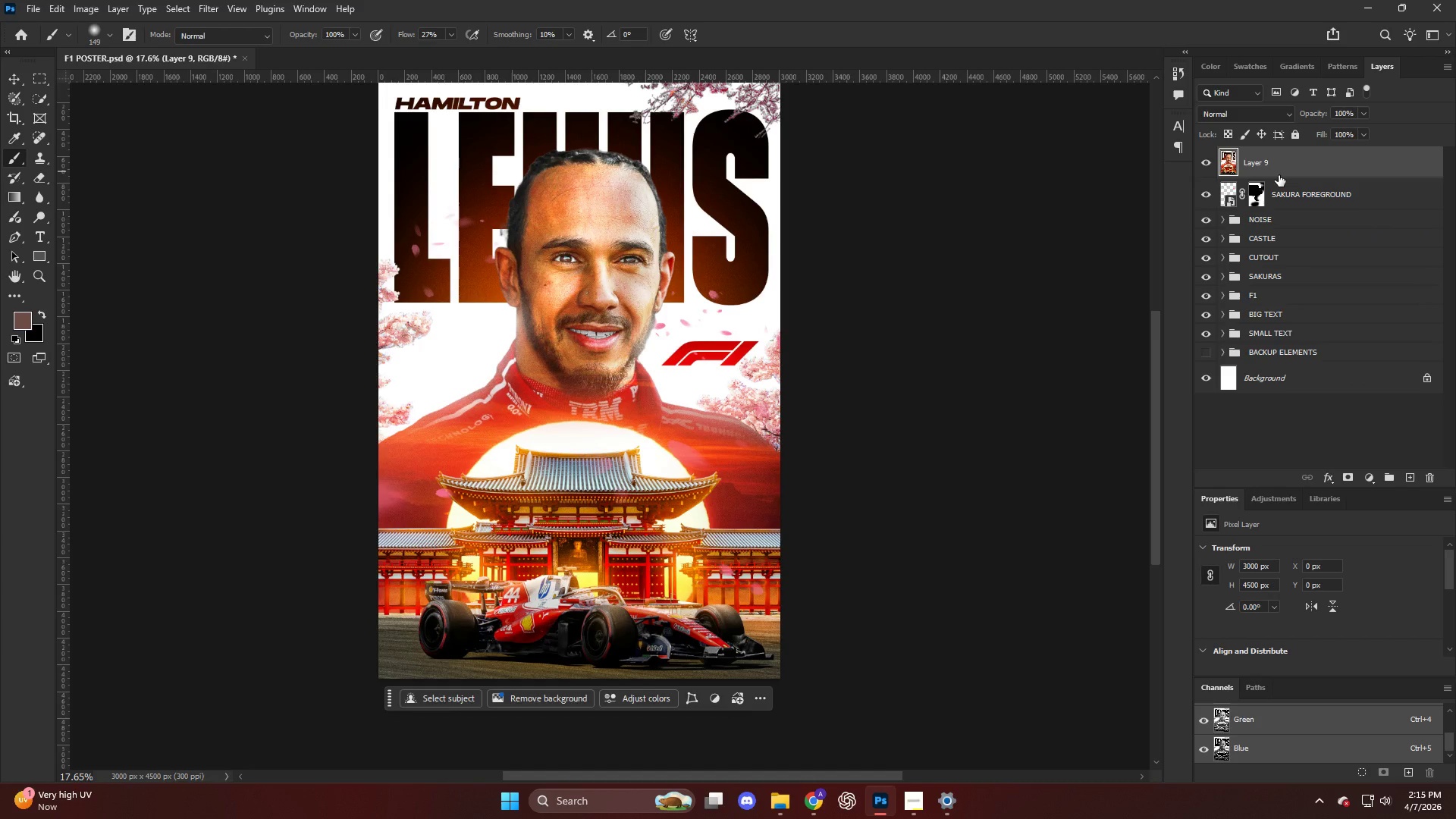 
key(Backspace)
 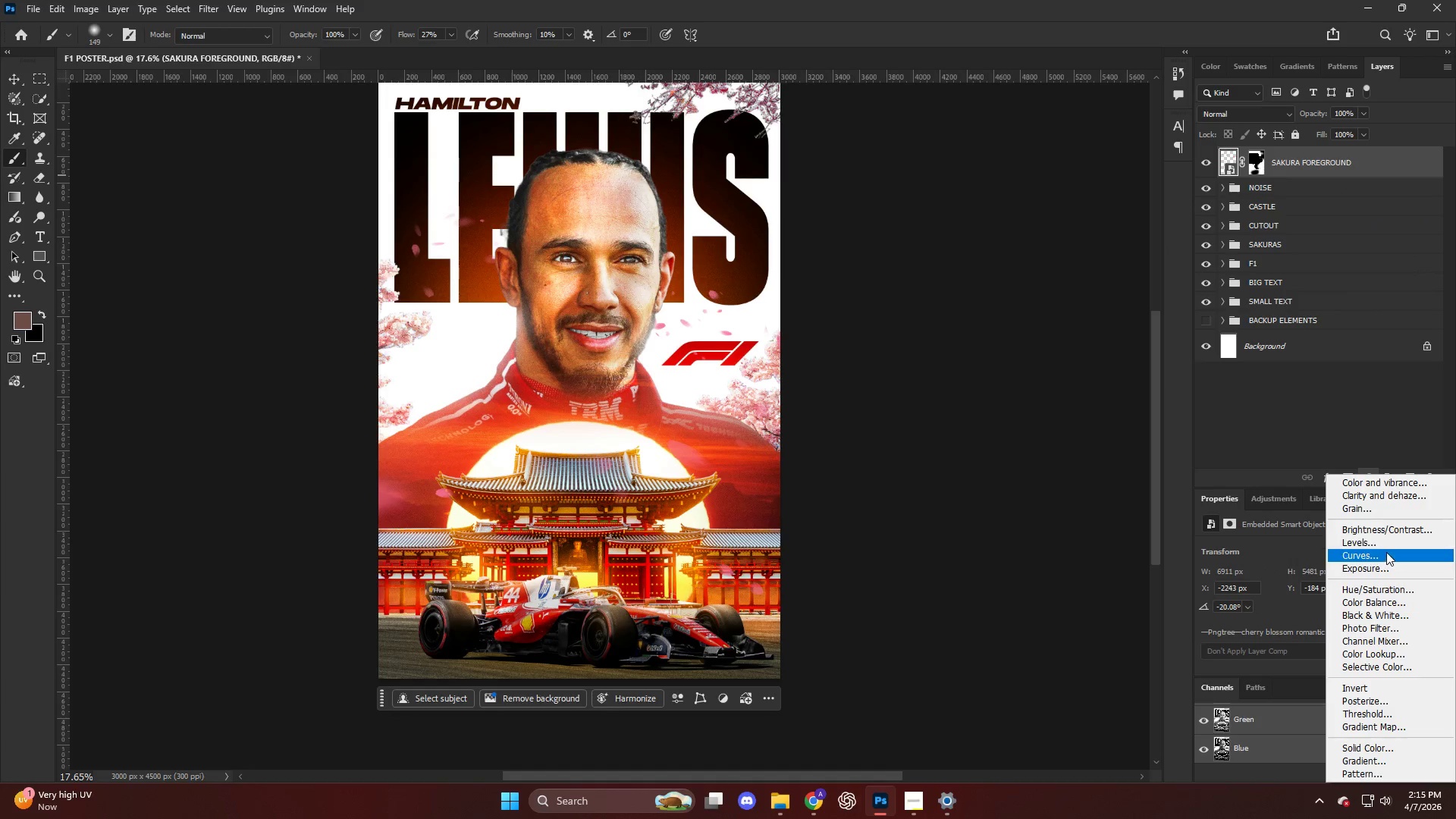 
wait(5.39)
 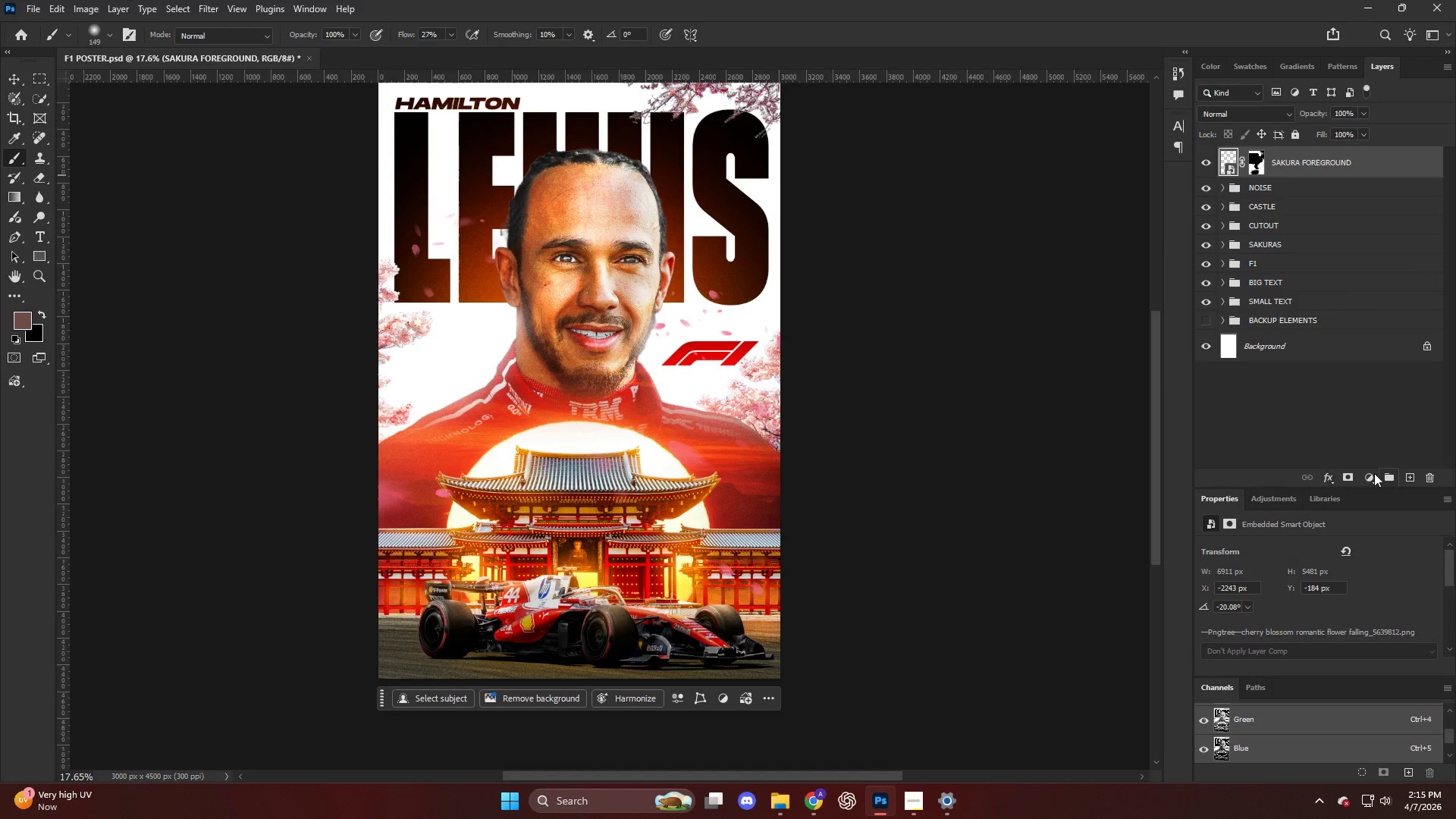 
left_click([1370, 484])
 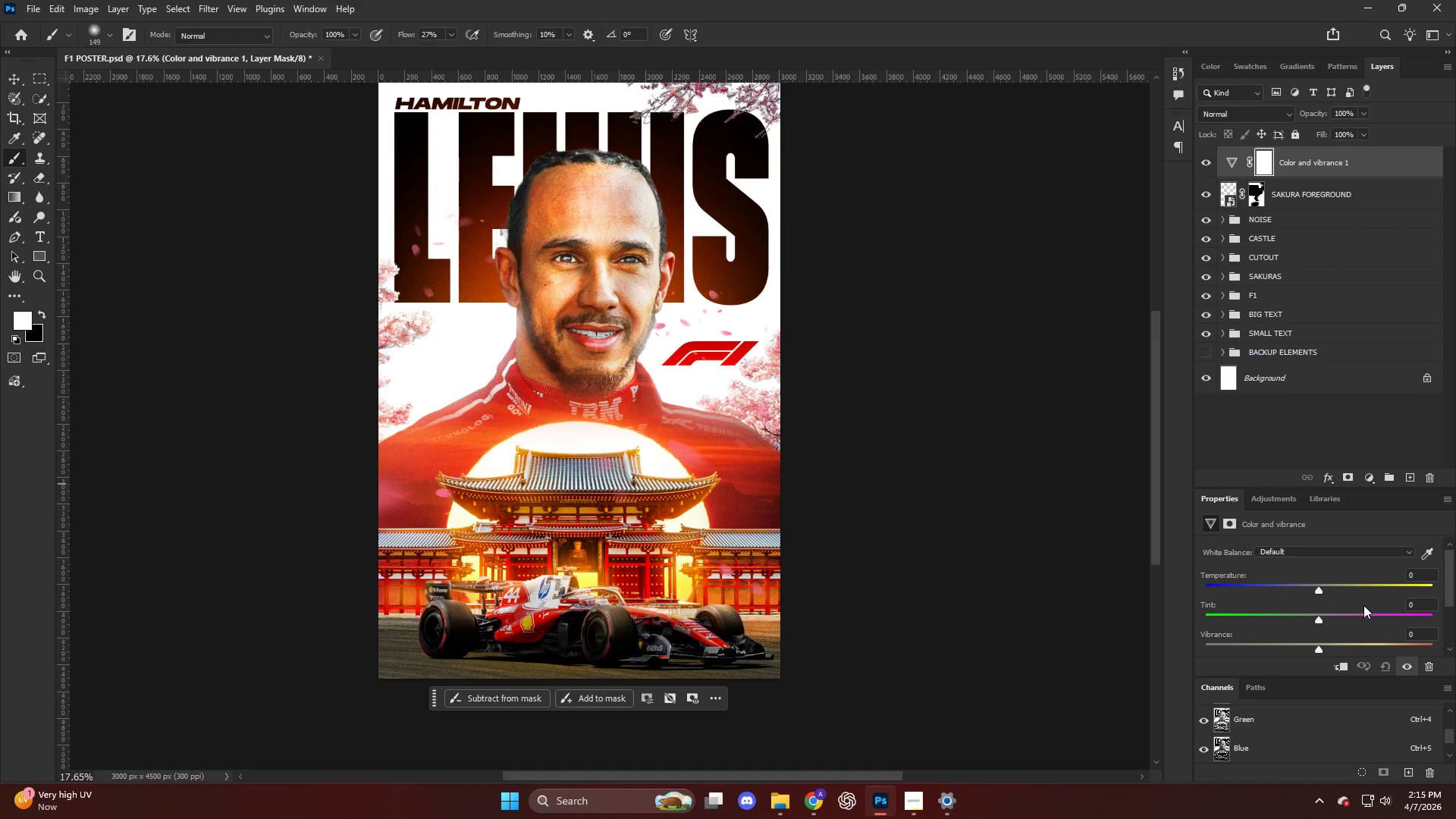 
scroll: coordinate [1332, 604], scroll_direction: down, amount: 3.0
 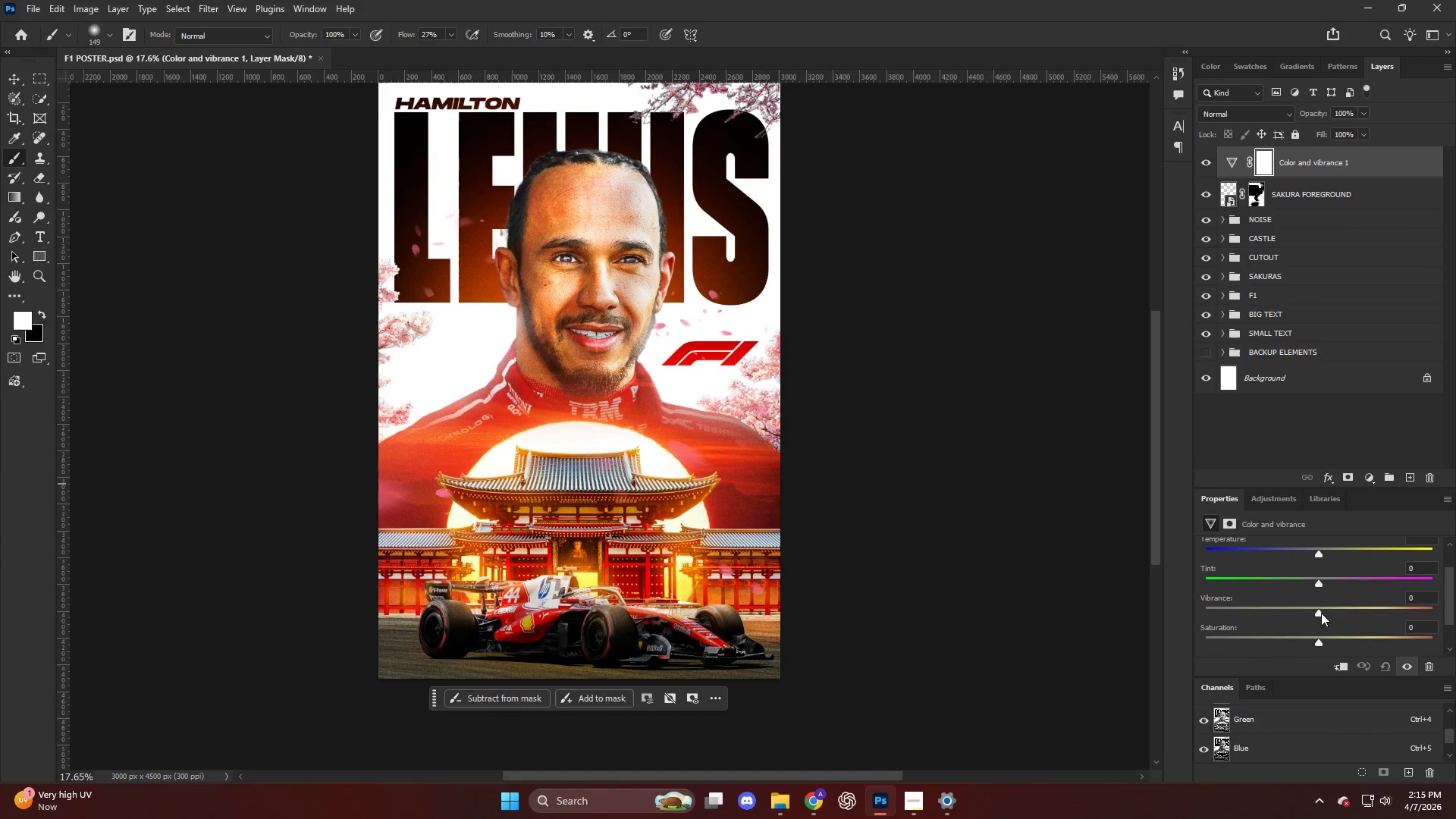 
left_click_drag(start_coordinate=[1321, 607], to_coordinate=[1347, 612])
 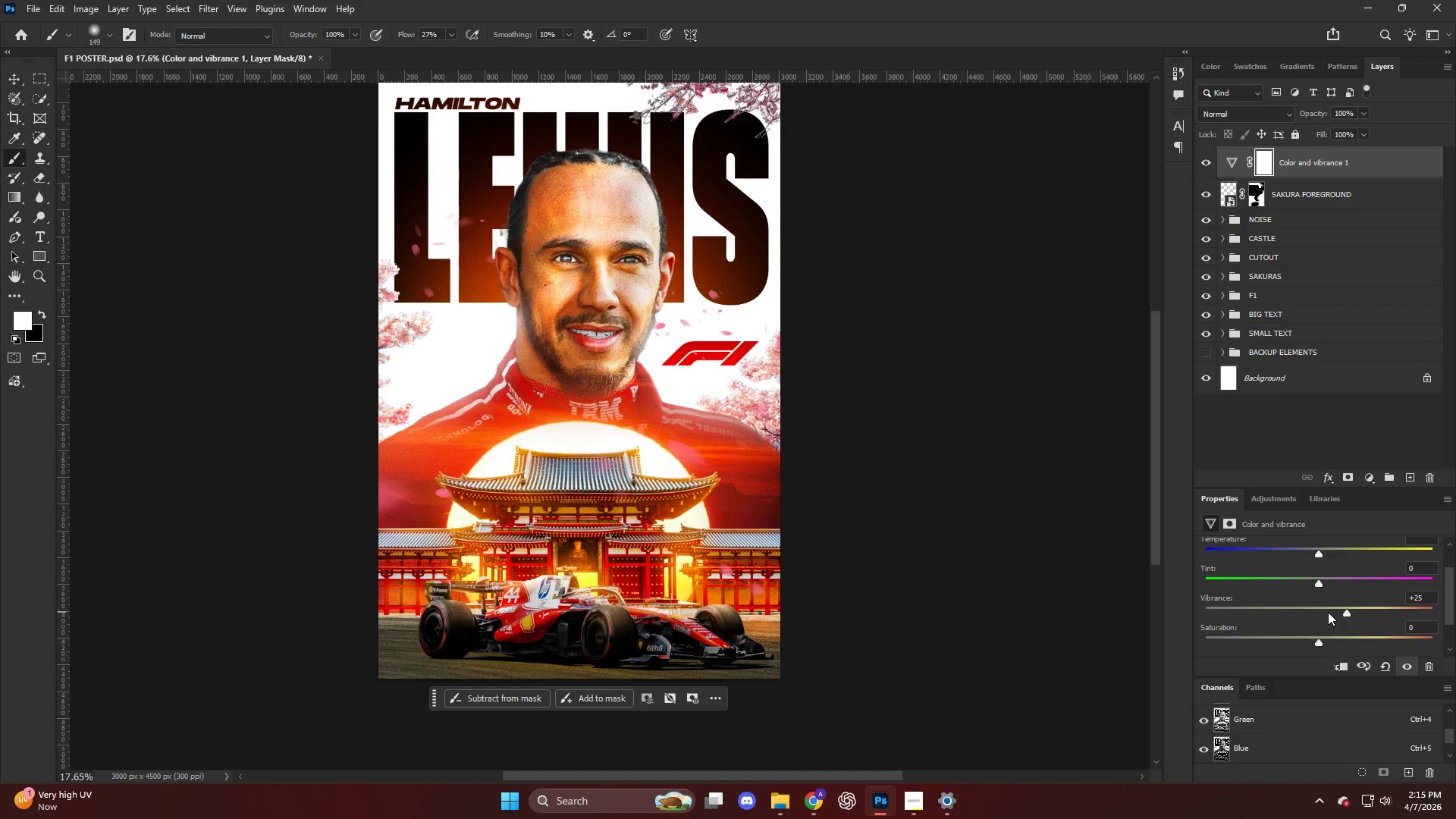 
scroll: coordinate [1326, 612], scroll_direction: down, amount: 2.0
 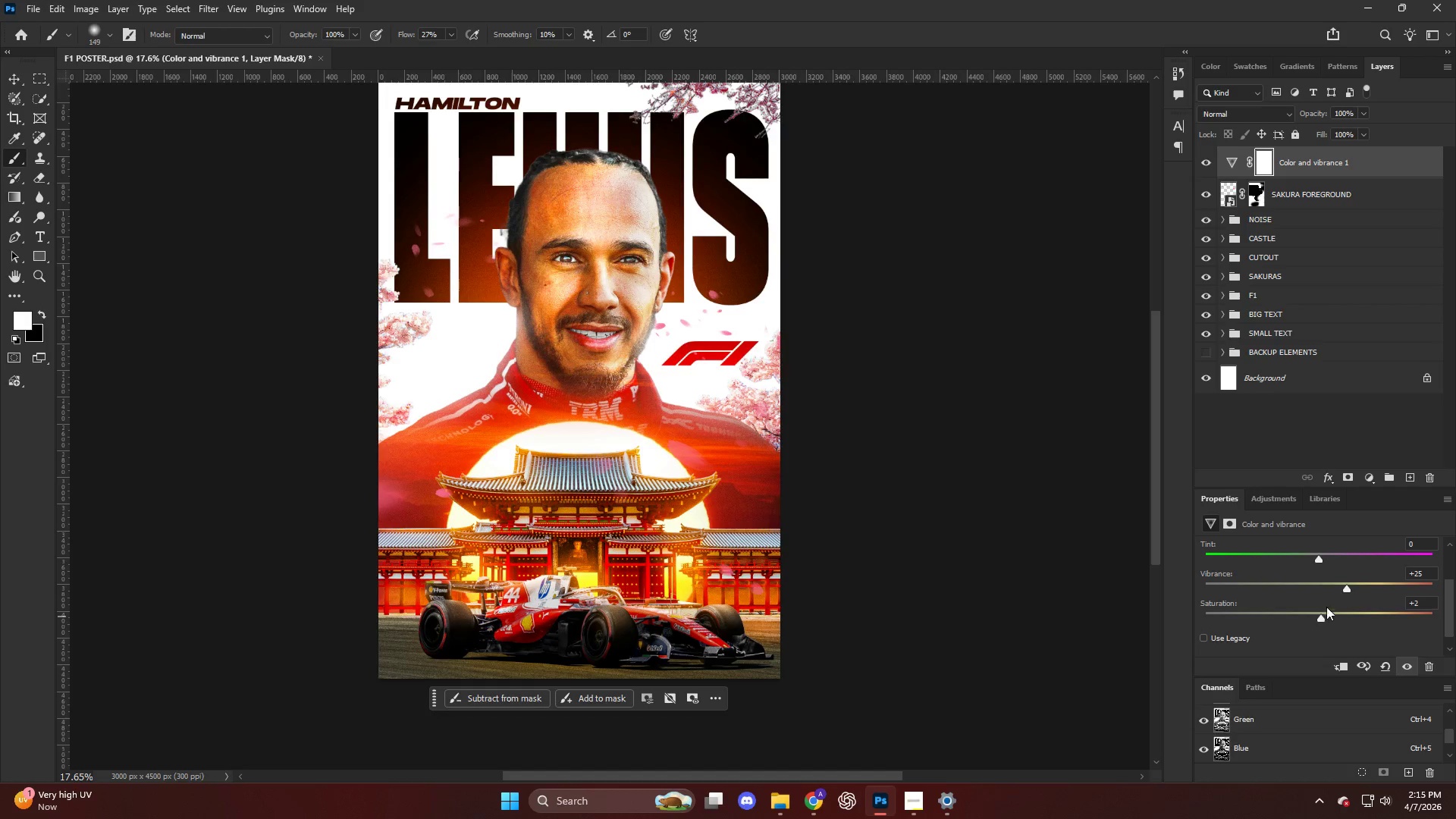 
left_click_drag(start_coordinate=[1318, 619], to_coordinate=[1313, 619])
 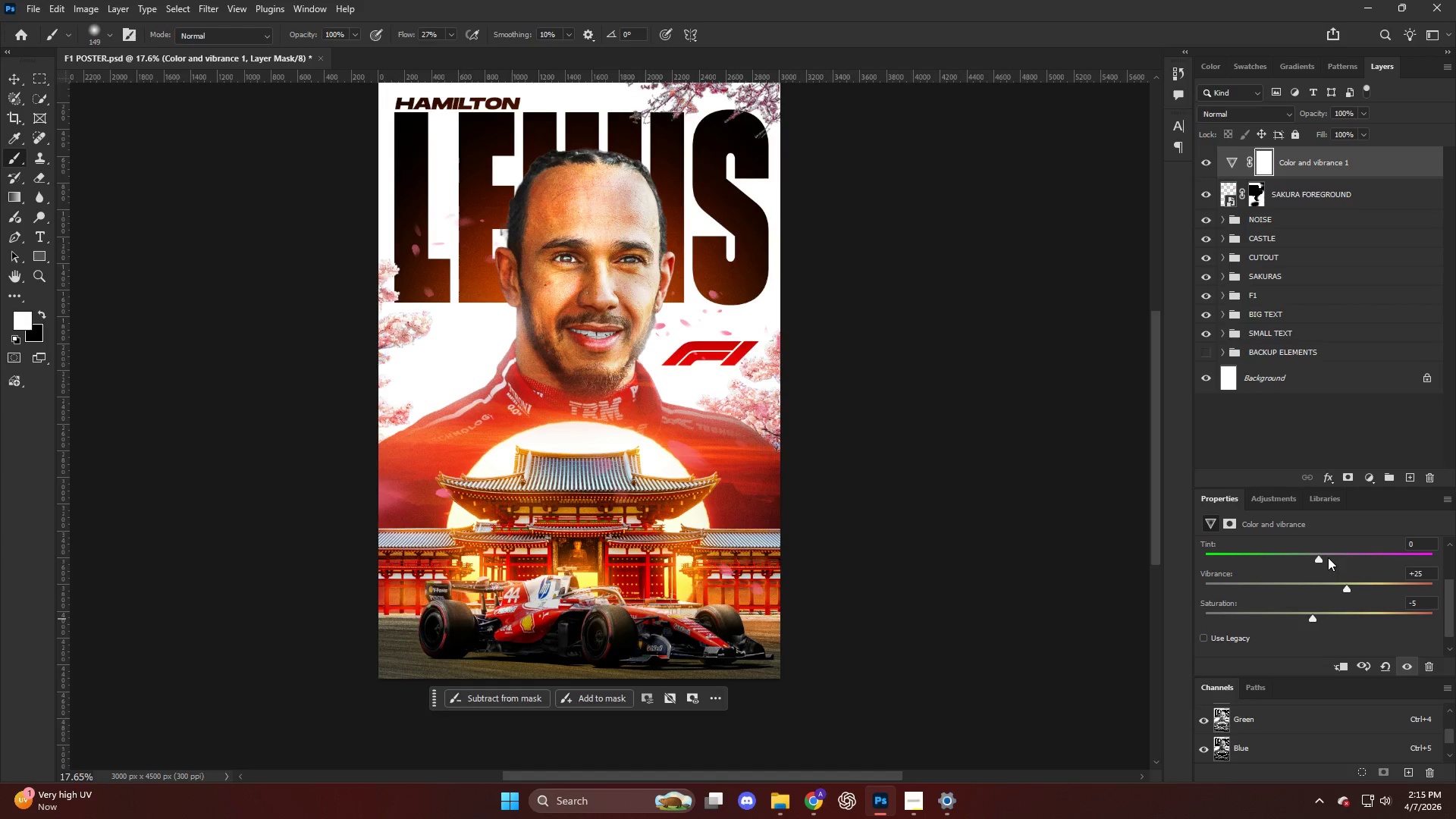 
left_click_drag(start_coordinate=[1323, 559], to_coordinate=[1336, 563])
 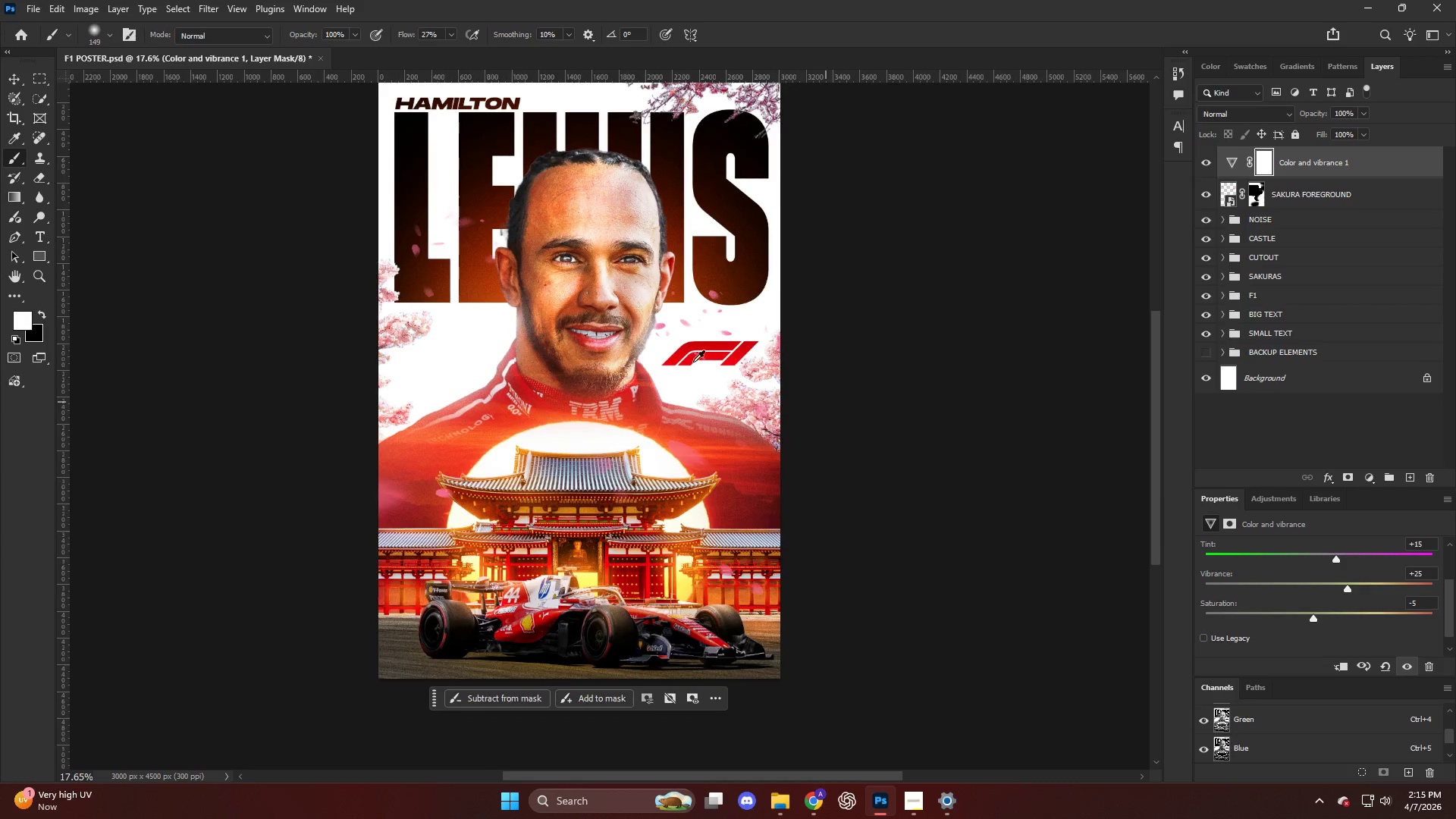 
key(Alt+AltLeft)
 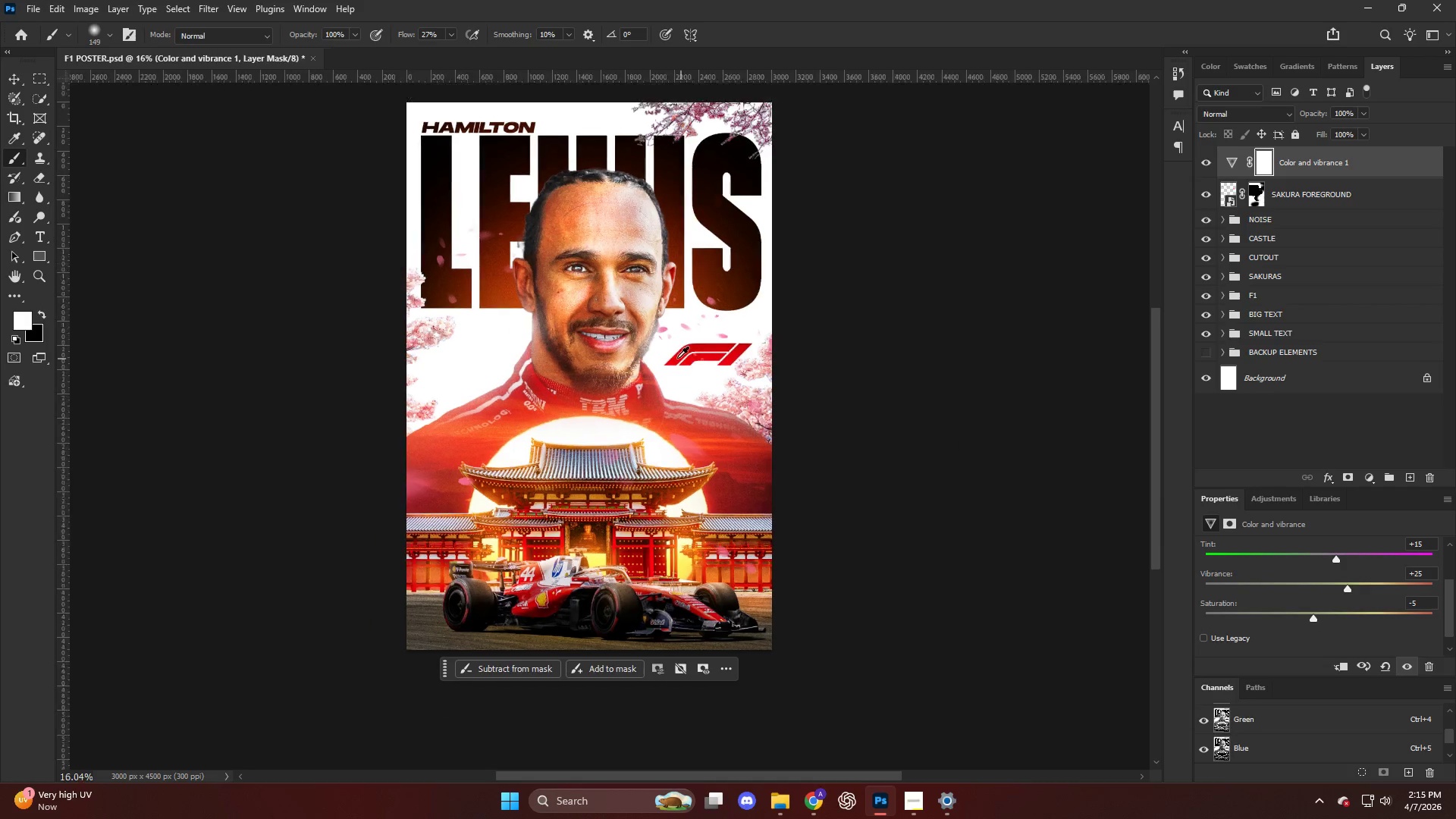 
scroll: coordinate [1221, 548], scroll_direction: up, amount: 4.0
 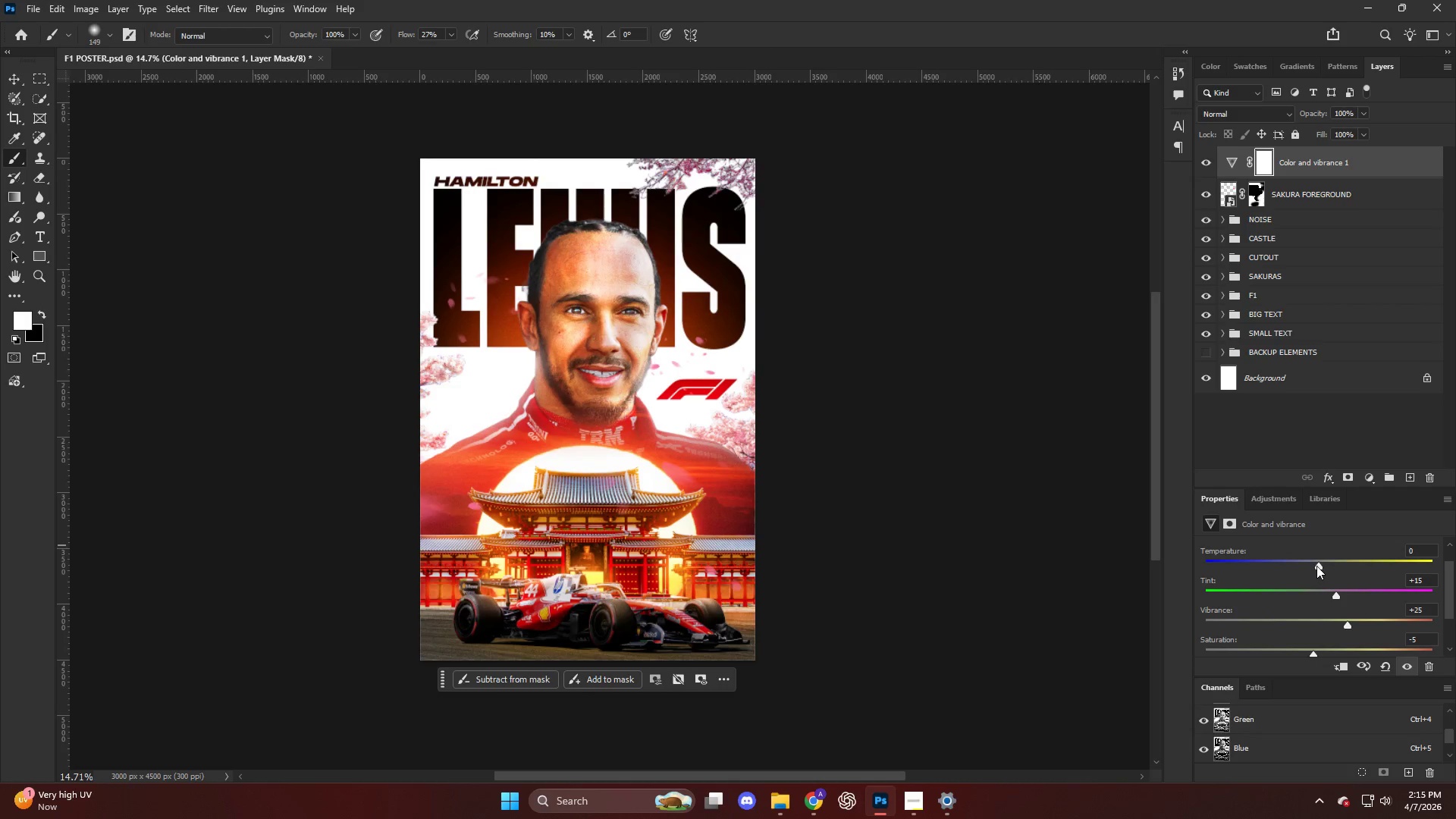 
key(Alt+AltLeft)
 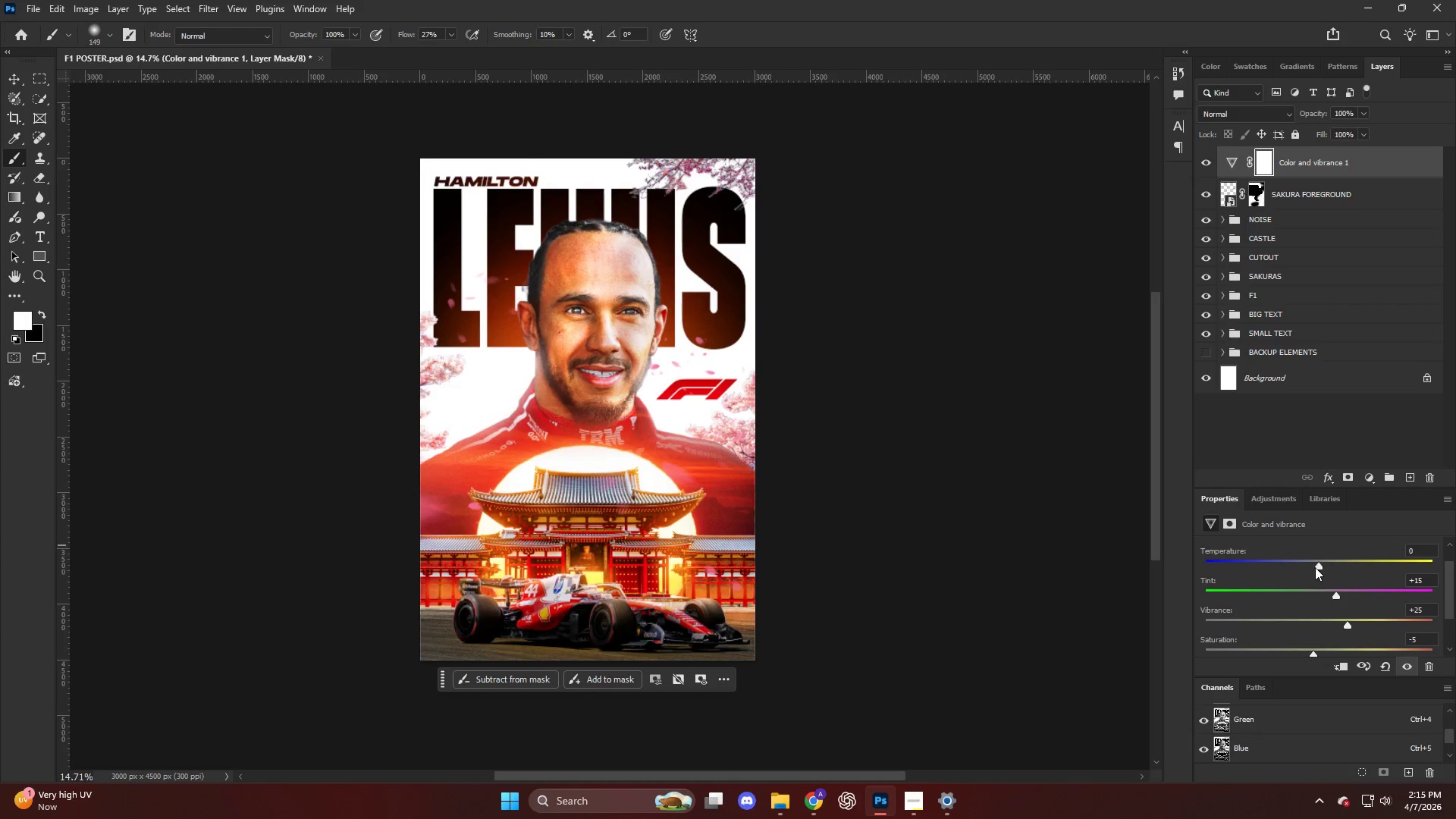 
left_click_drag(start_coordinate=[1316, 563], to_coordinate=[1320, 570])
 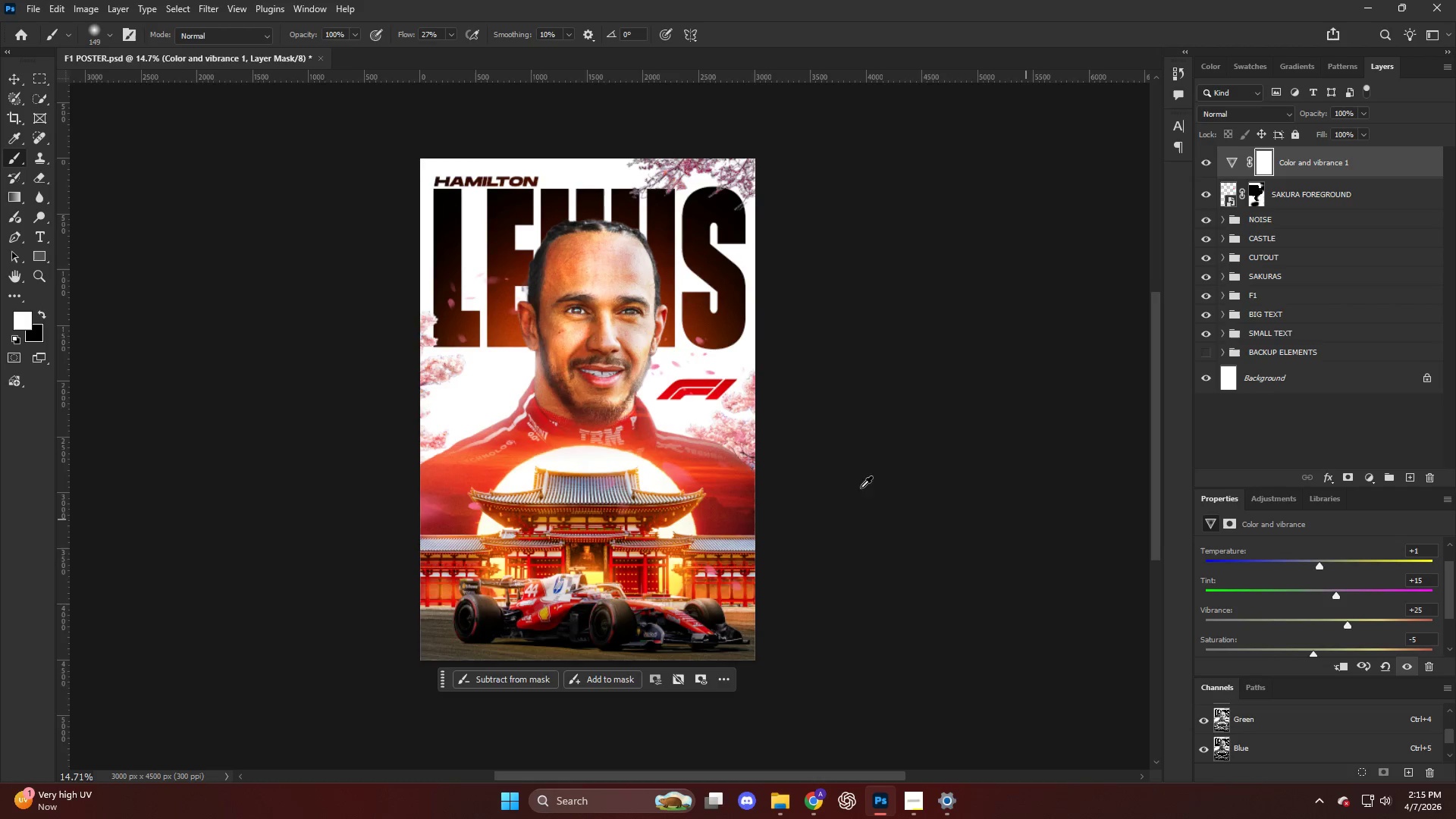 
scroll: coordinate [852, 483], scroll_direction: down, amount: 1.0
 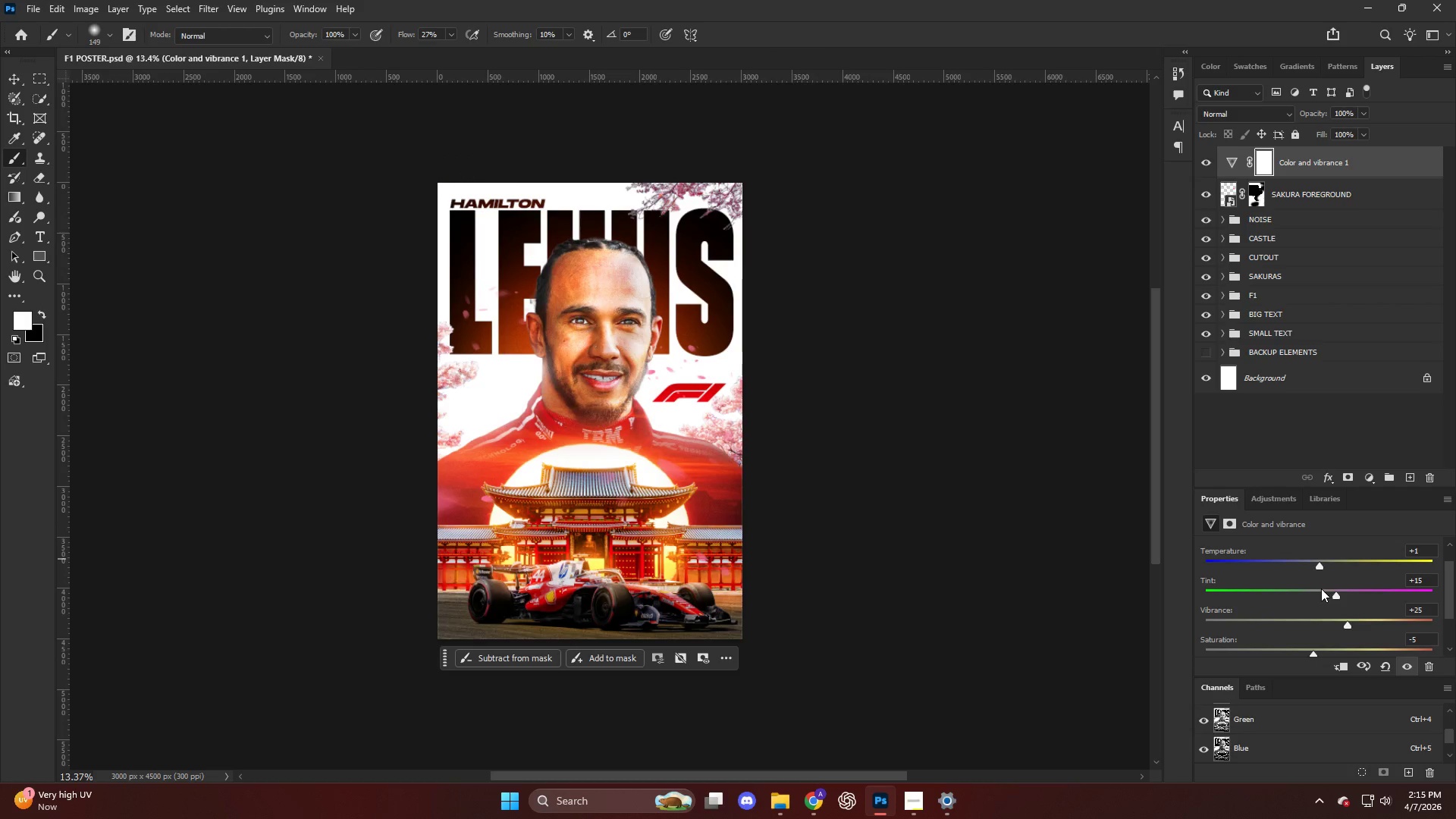 
key(Alt+AltLeft)
 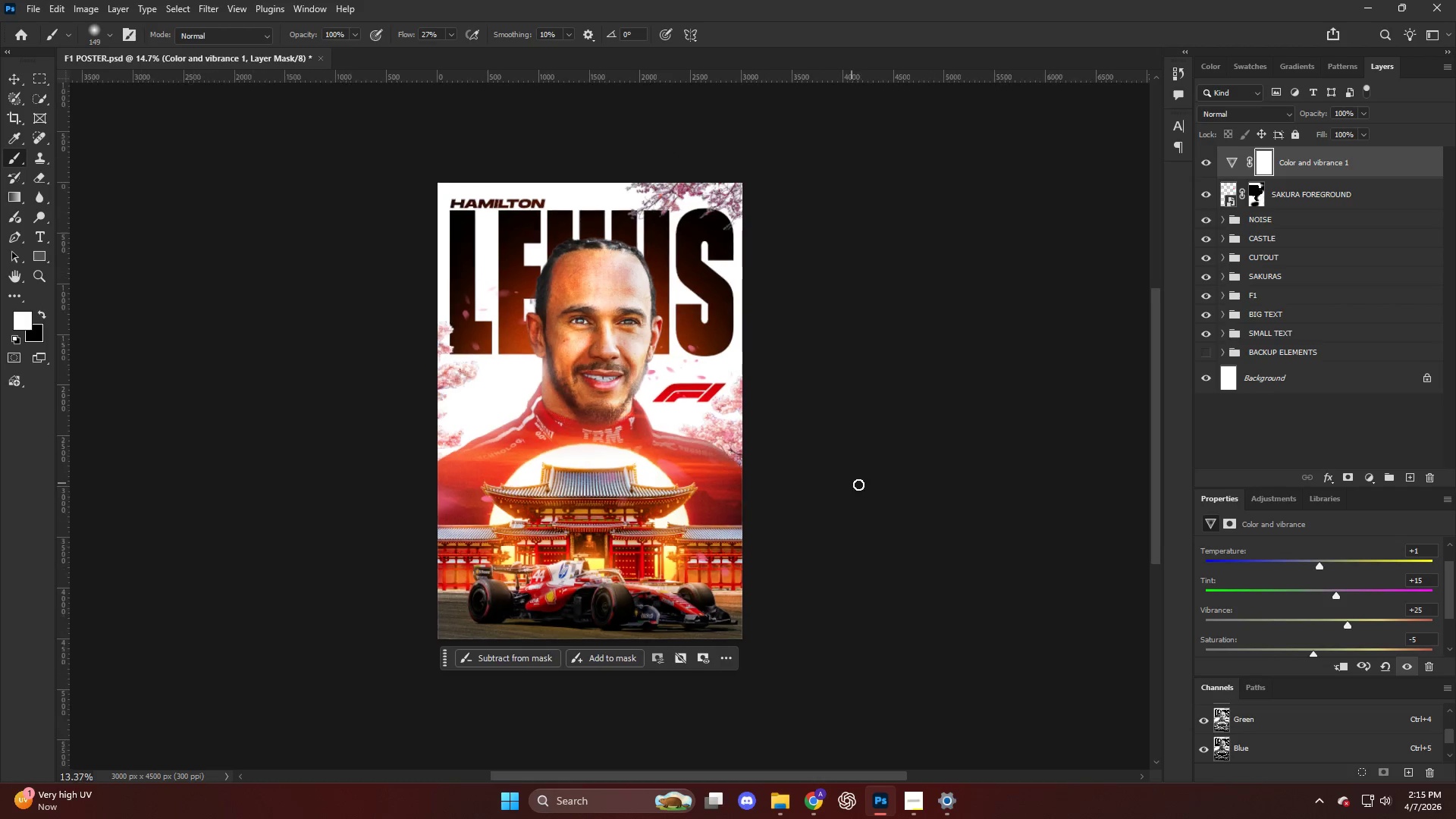 
scroll: coordinate [825, 548], scroll_direction: up, amount: 1.0
 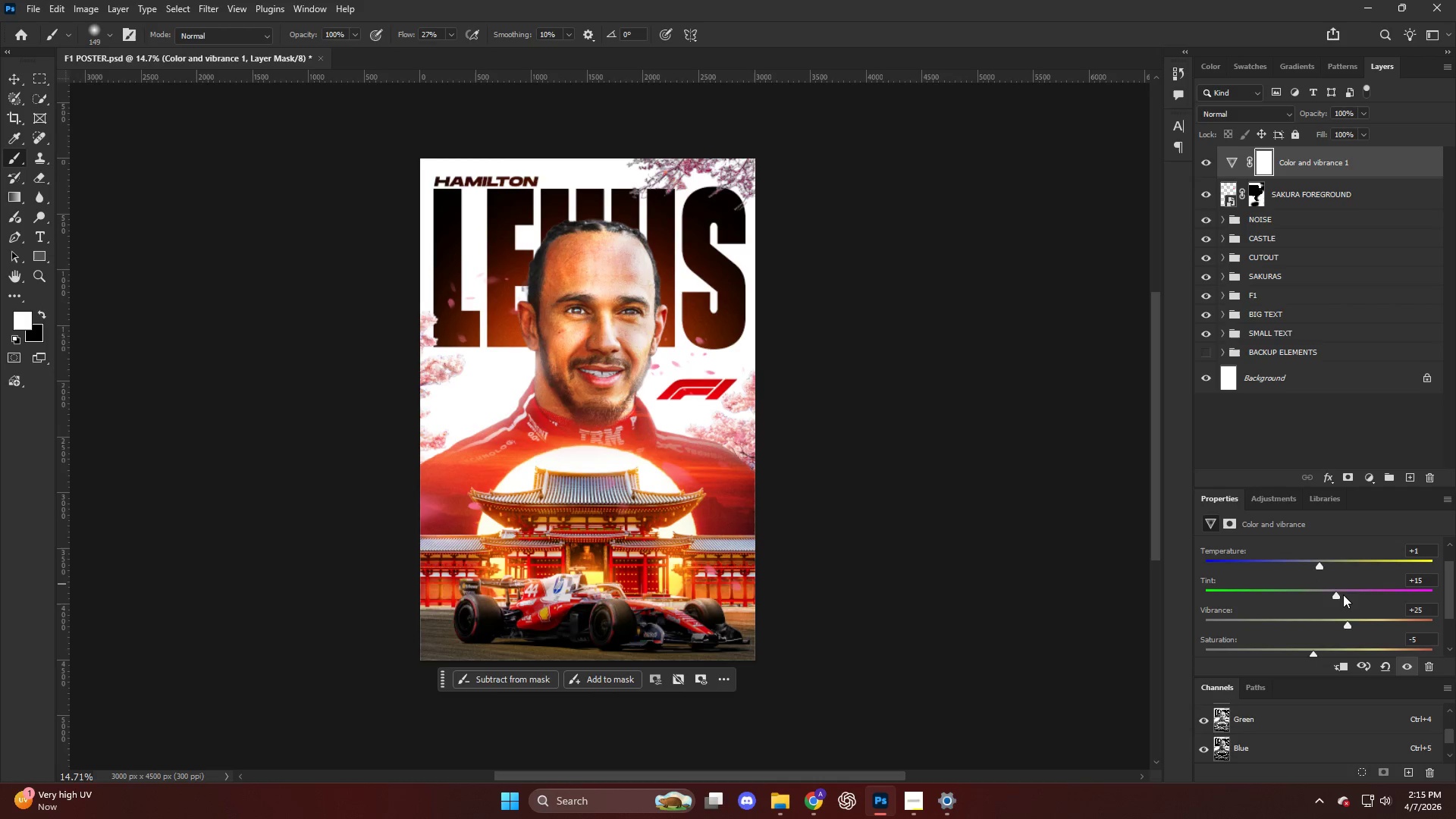 
key(Alt+AltLeft)
 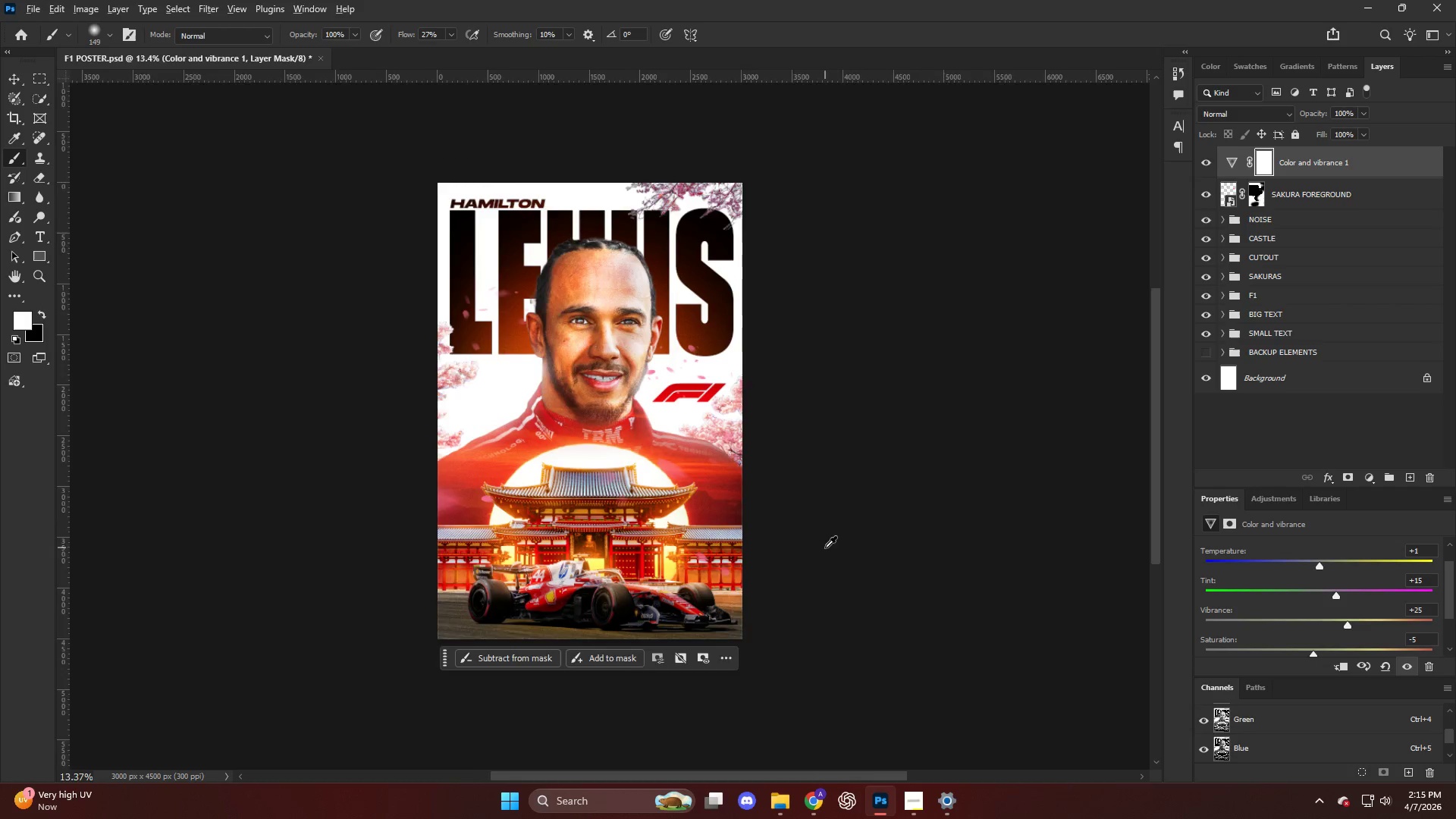 
left_click_drag(start_coordinate=[1335, 592], to_coordinate=[1338, 594])
 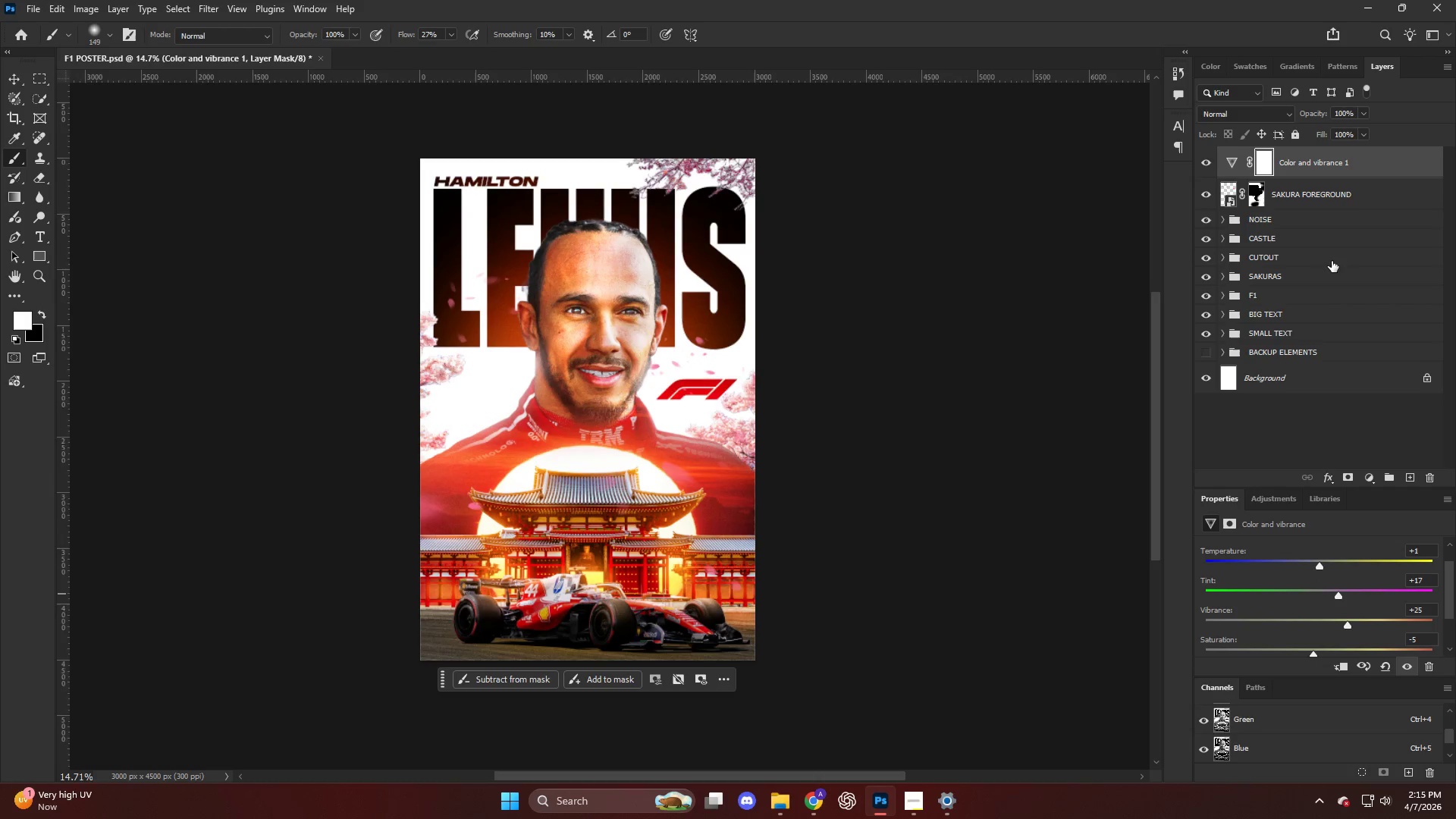 
scroll: coordinate [1328, 252], scroll_direction: up, amount: 2.0
 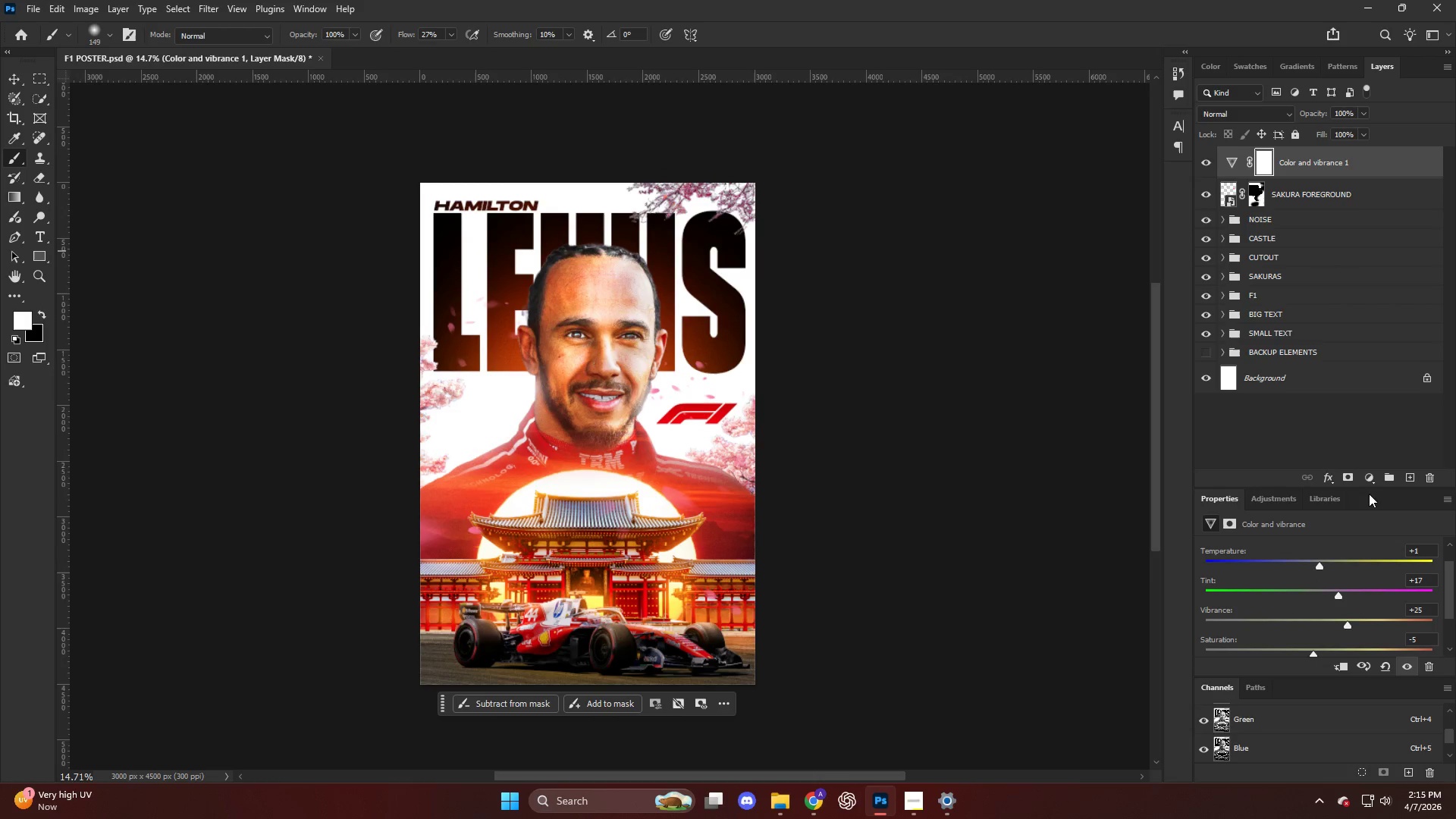 
left_click([1369, 475])
 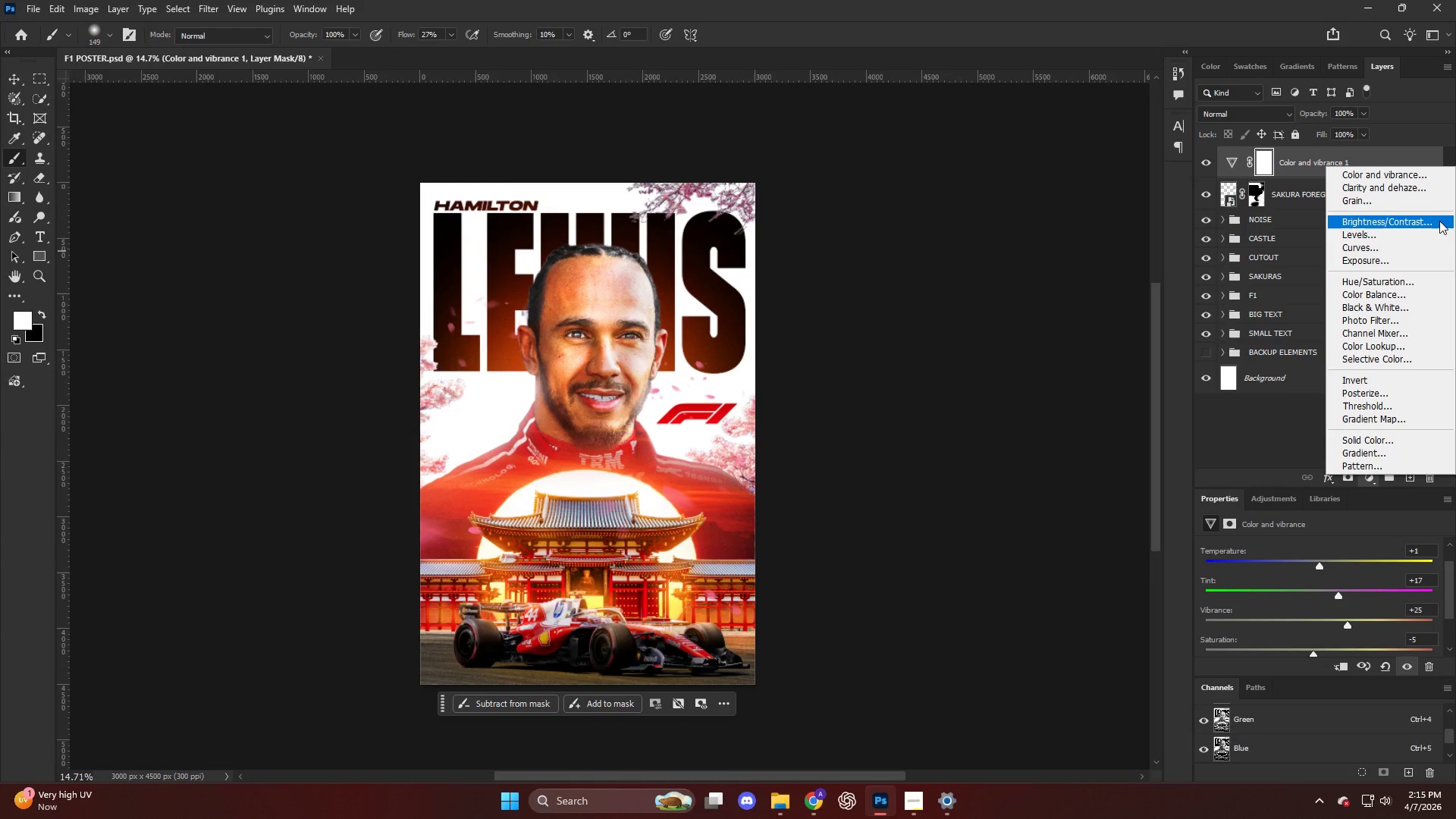 
left_click([1438, 222])
 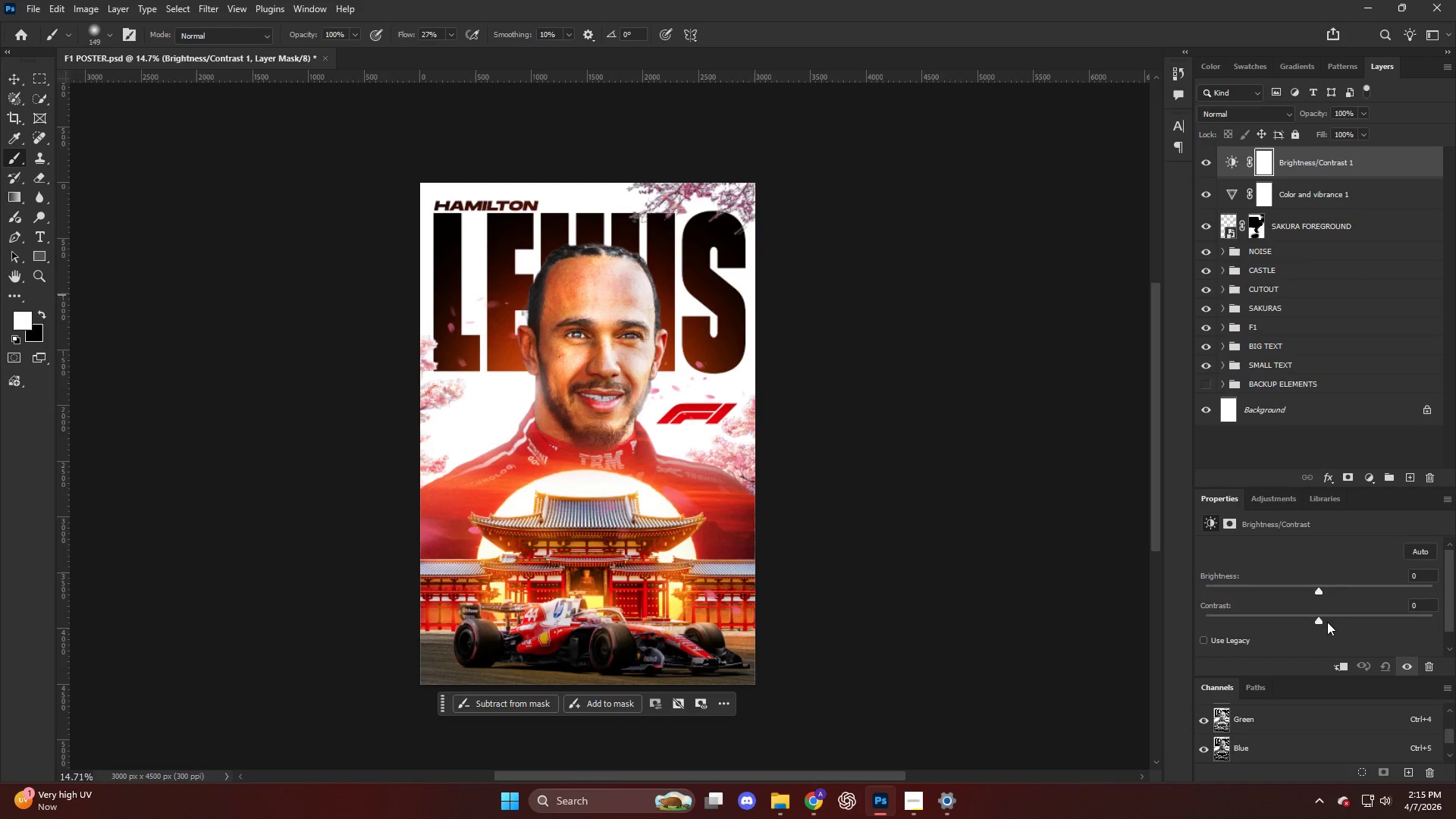 
left_click_drag(start_coordinate=[1321, 616], to_coordinate=[1330, 617])
 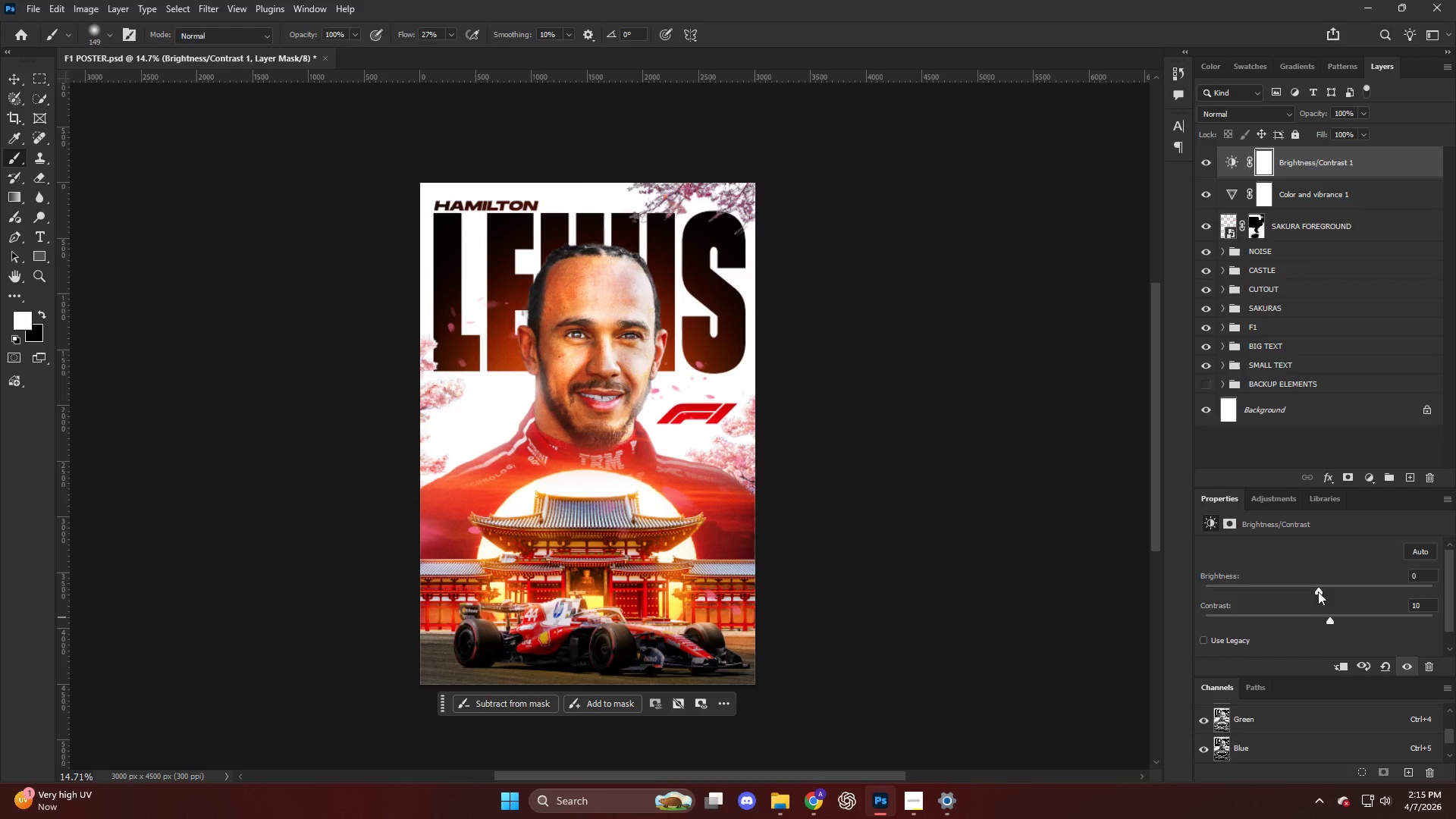 
left_click_drag(start_coordinate=[1318, 585], to_coordinate=[1323, 588])
 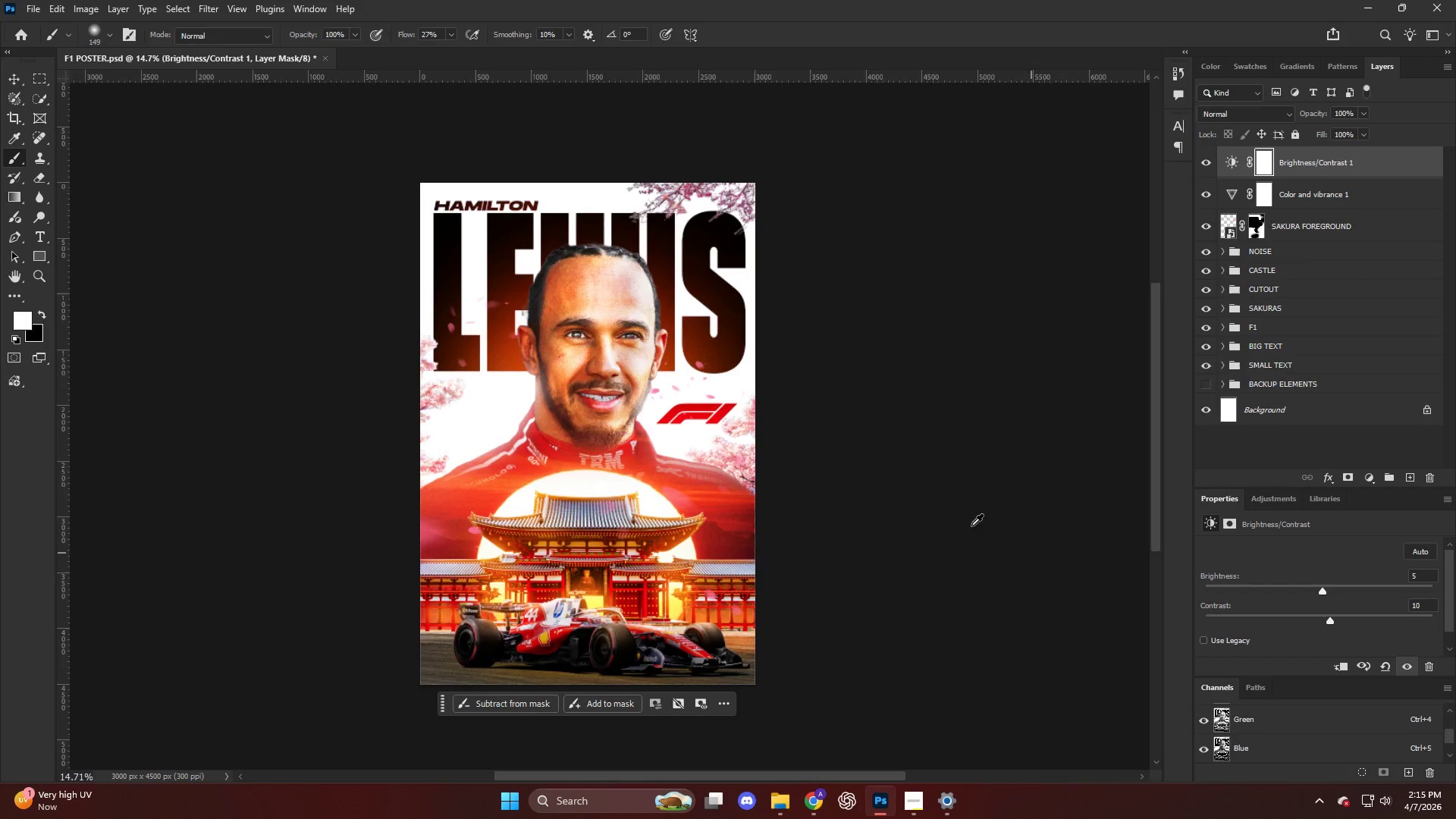 
key(Alt+AltLeft)
 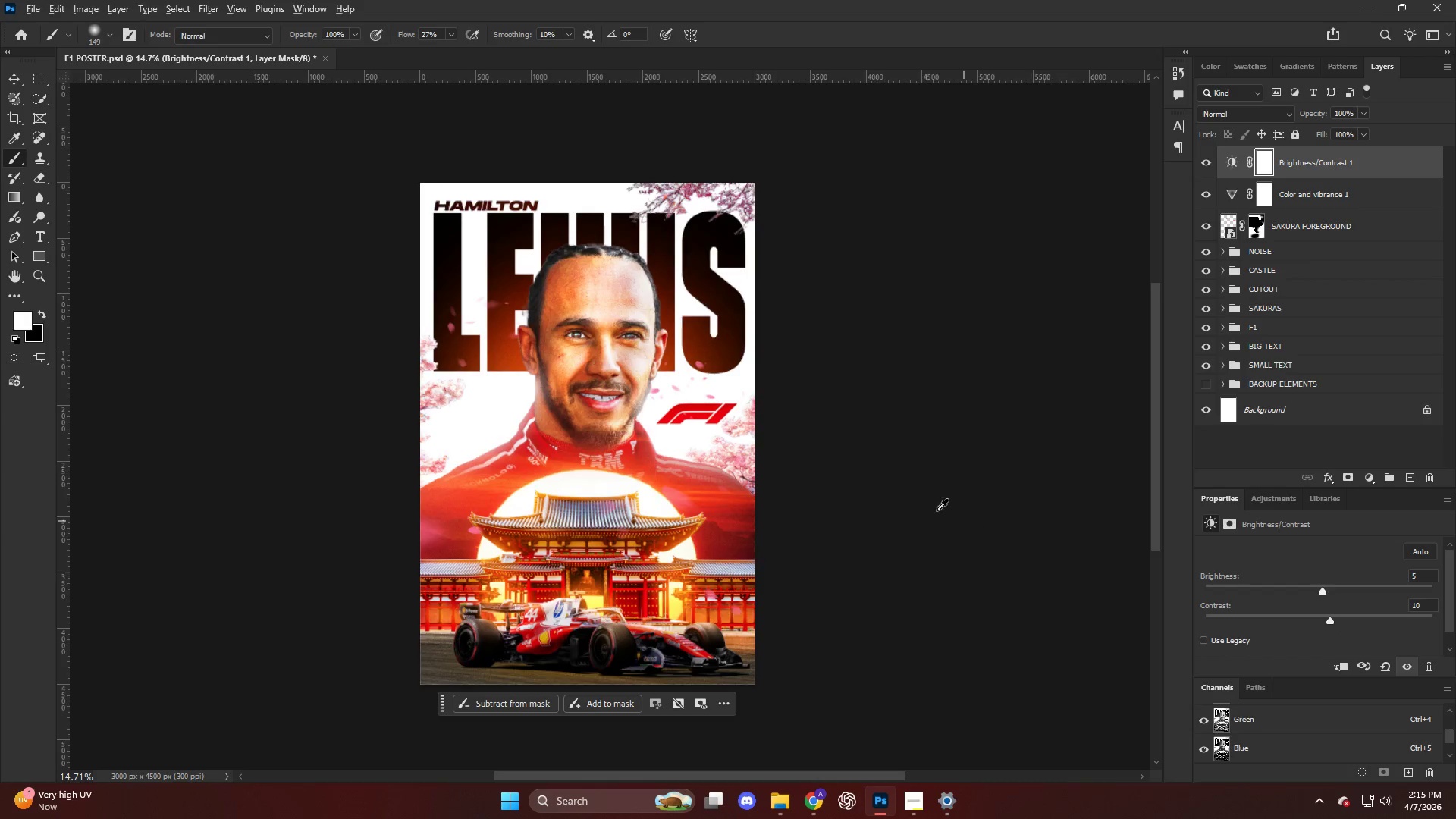 
scroll: coordinate [789, 457], scroll_direction: down, amount: 2.0
 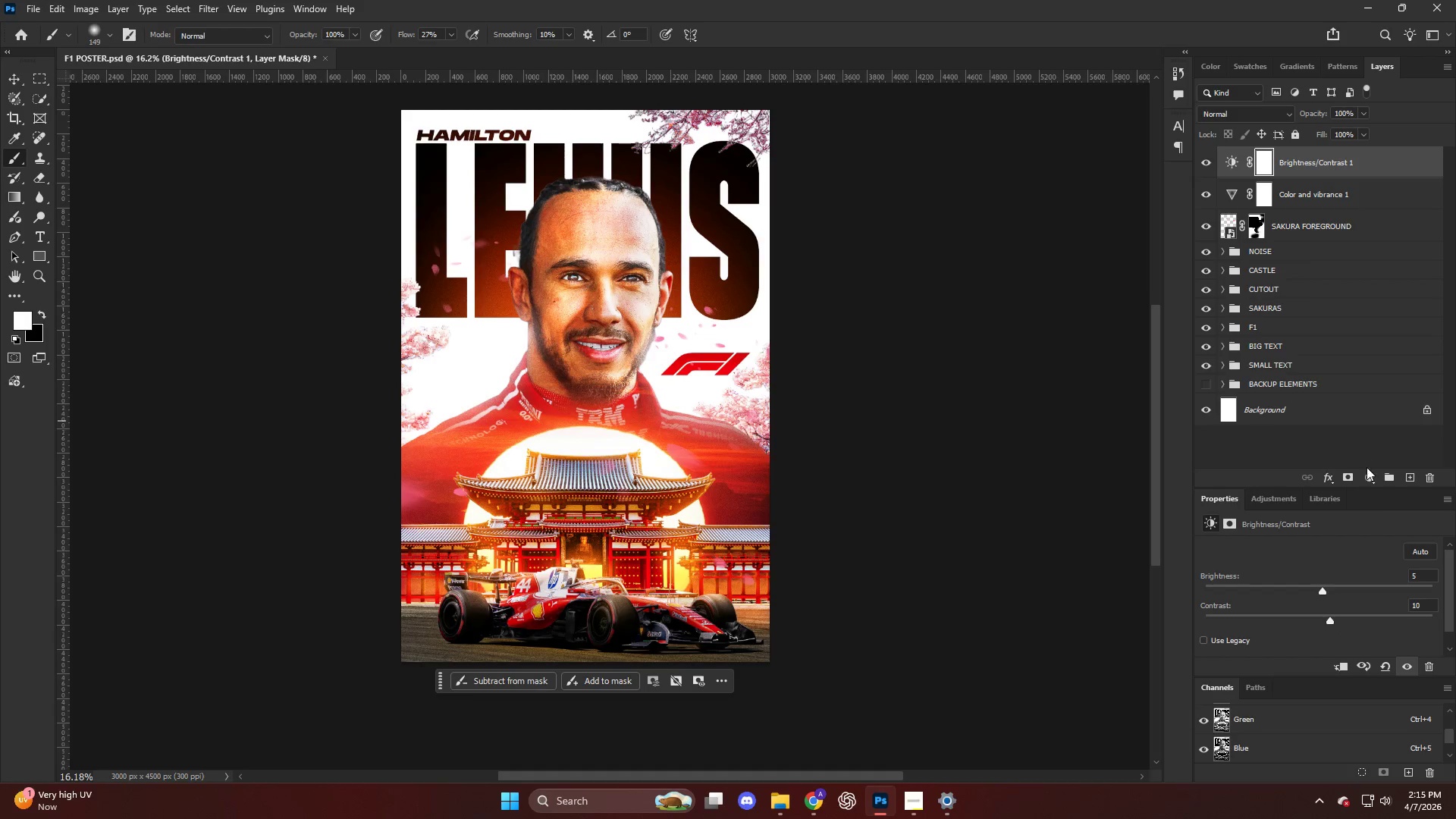 
key(Alt+AltLeft)
 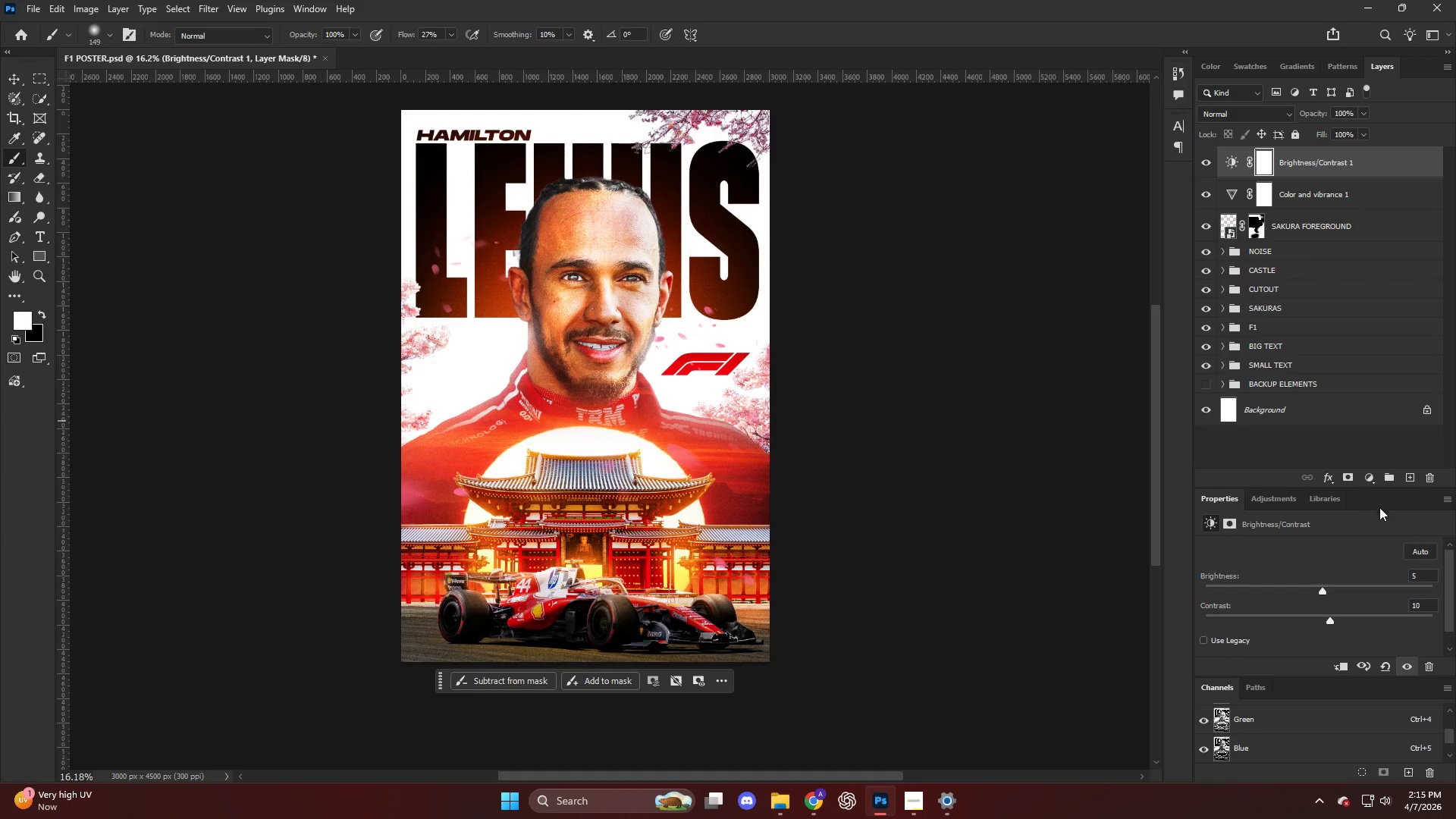 
left_click([1367, 484])
 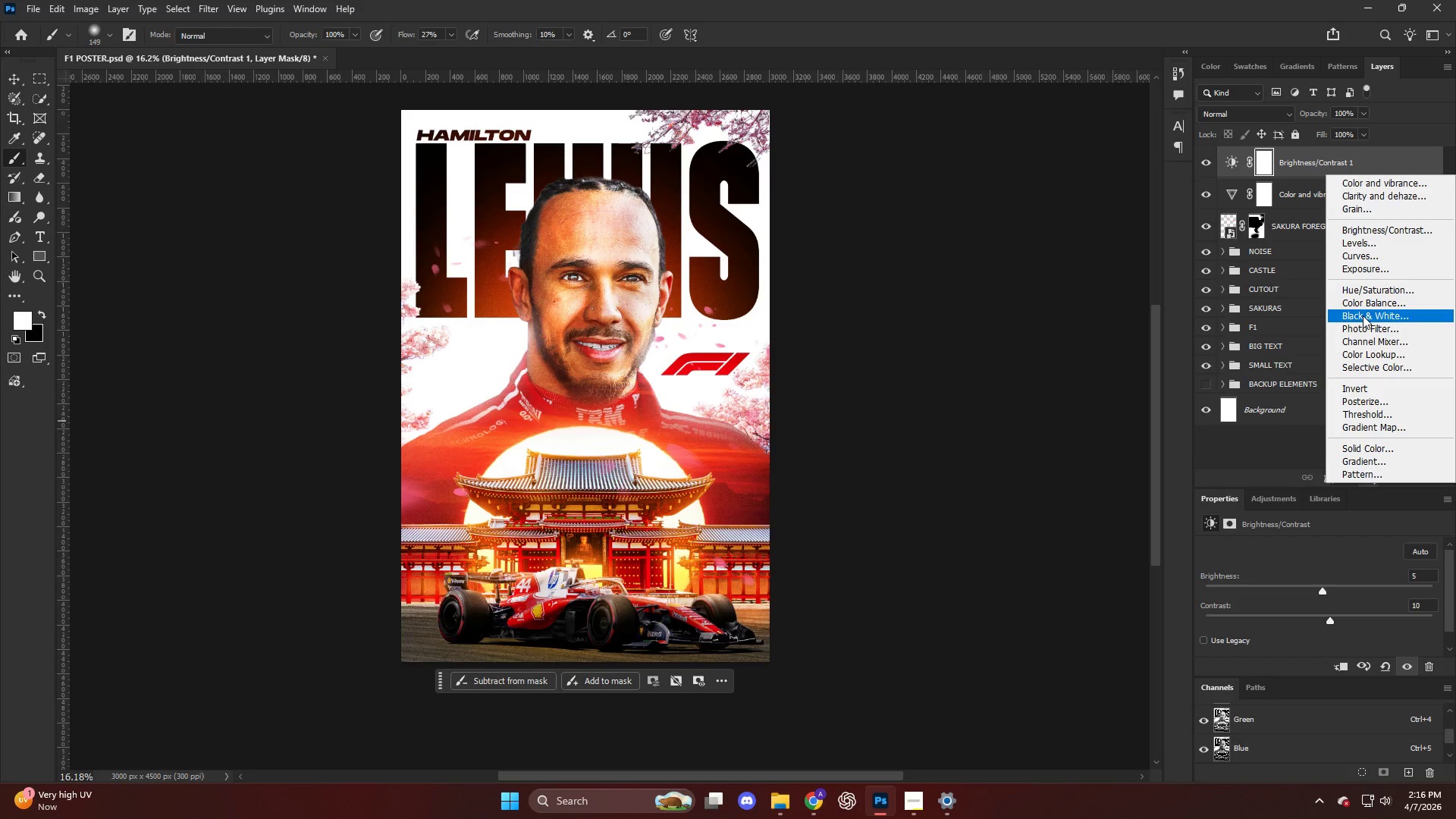 
wait(11.17)
 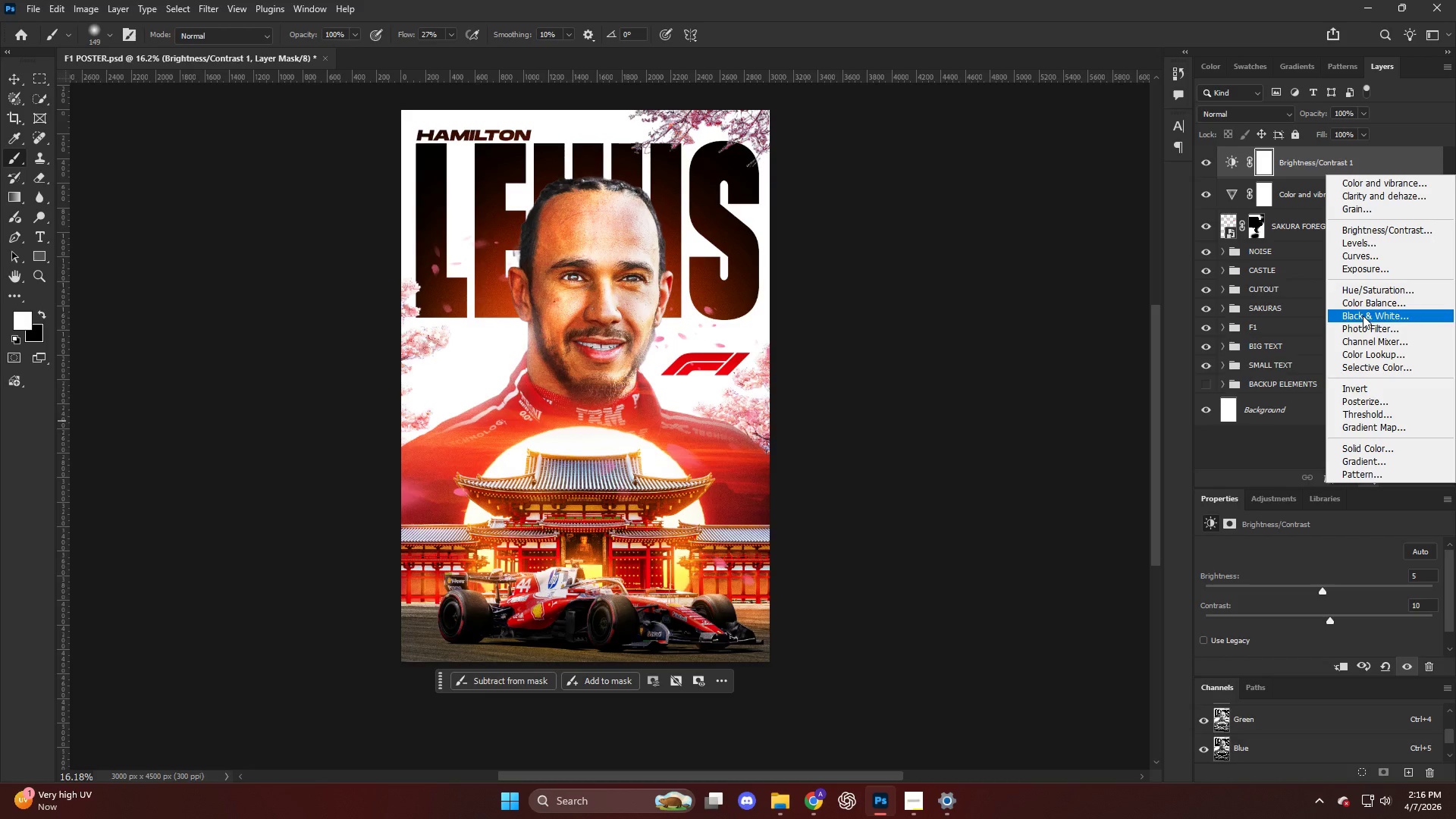 
left_click([1358, 366])
 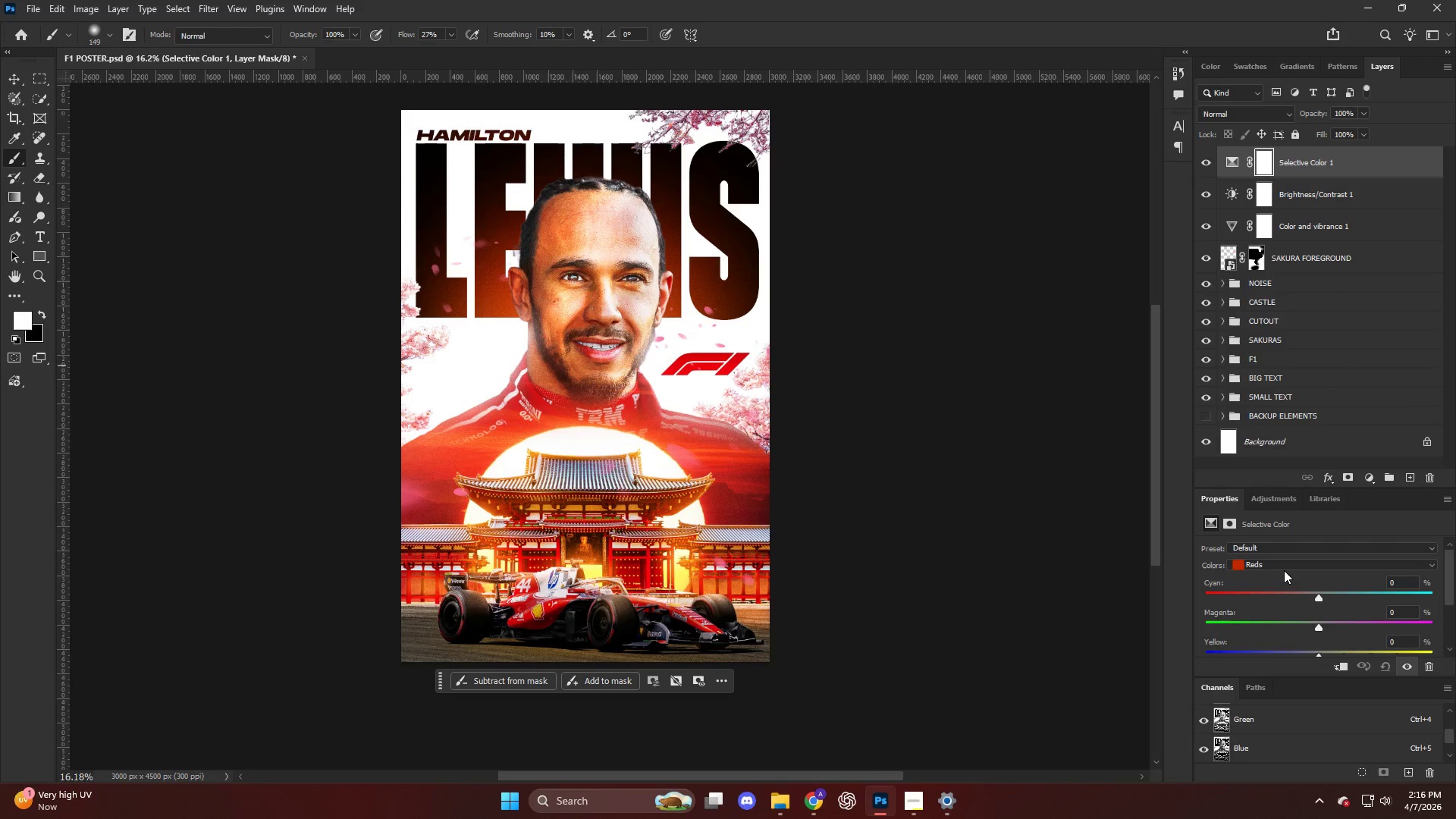 
double_click([1283, 565])
 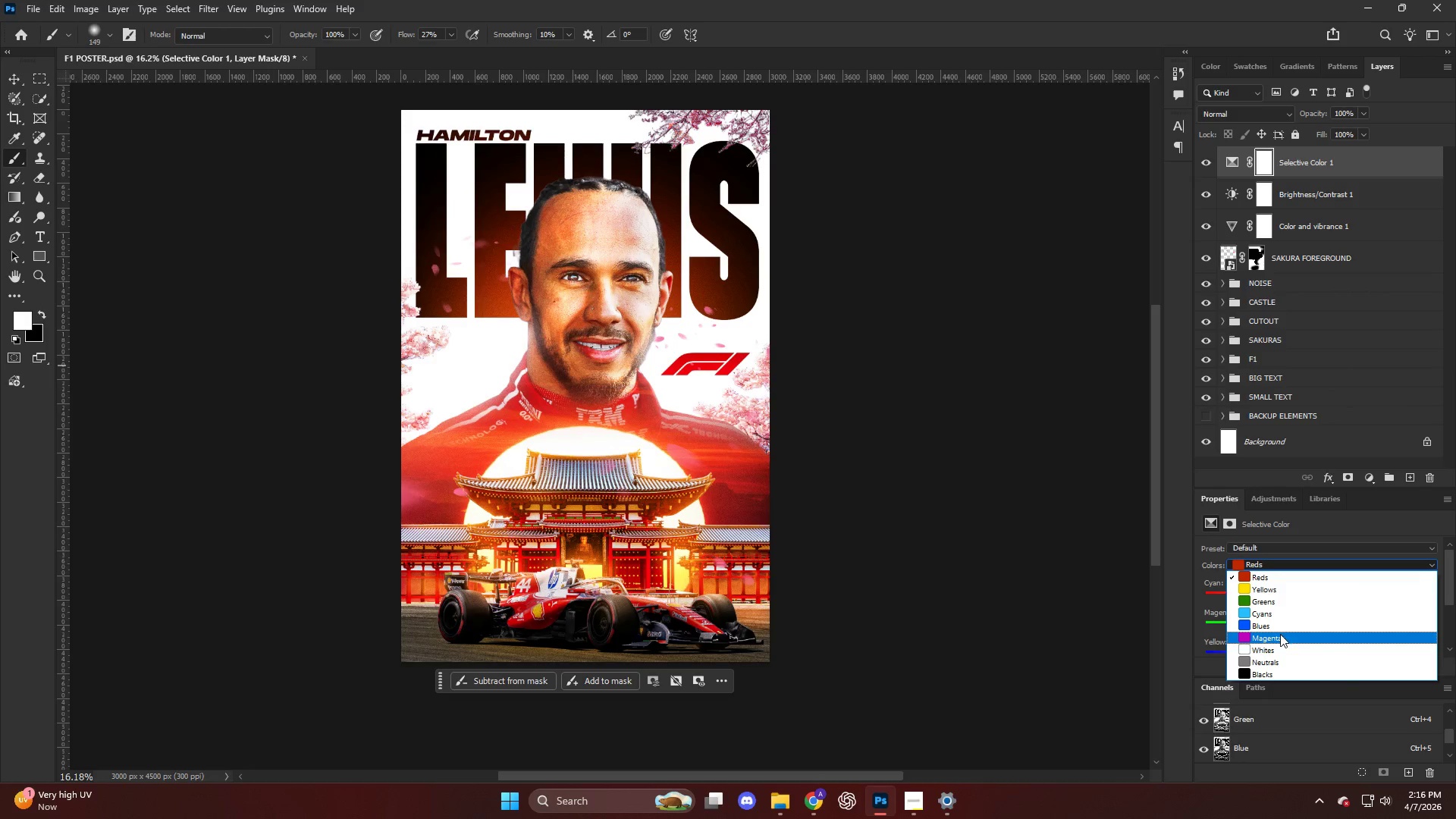 
scroll: coordinate [1339, 579], scroll_direction: down, amount: 2.0
 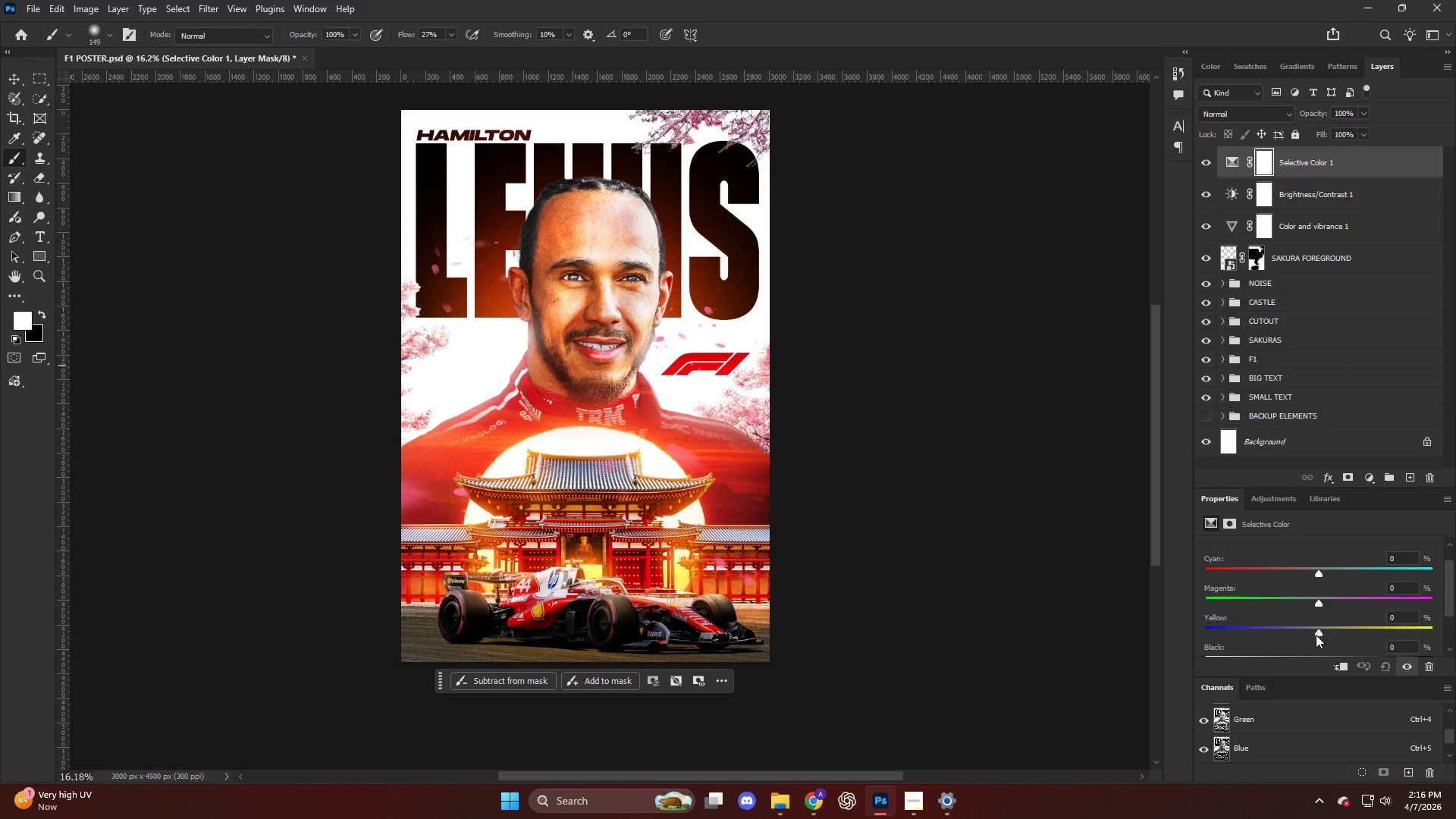 
left_click_drag(start_coordinate=[1317, 635], to_coordinate=[1366, 638])
 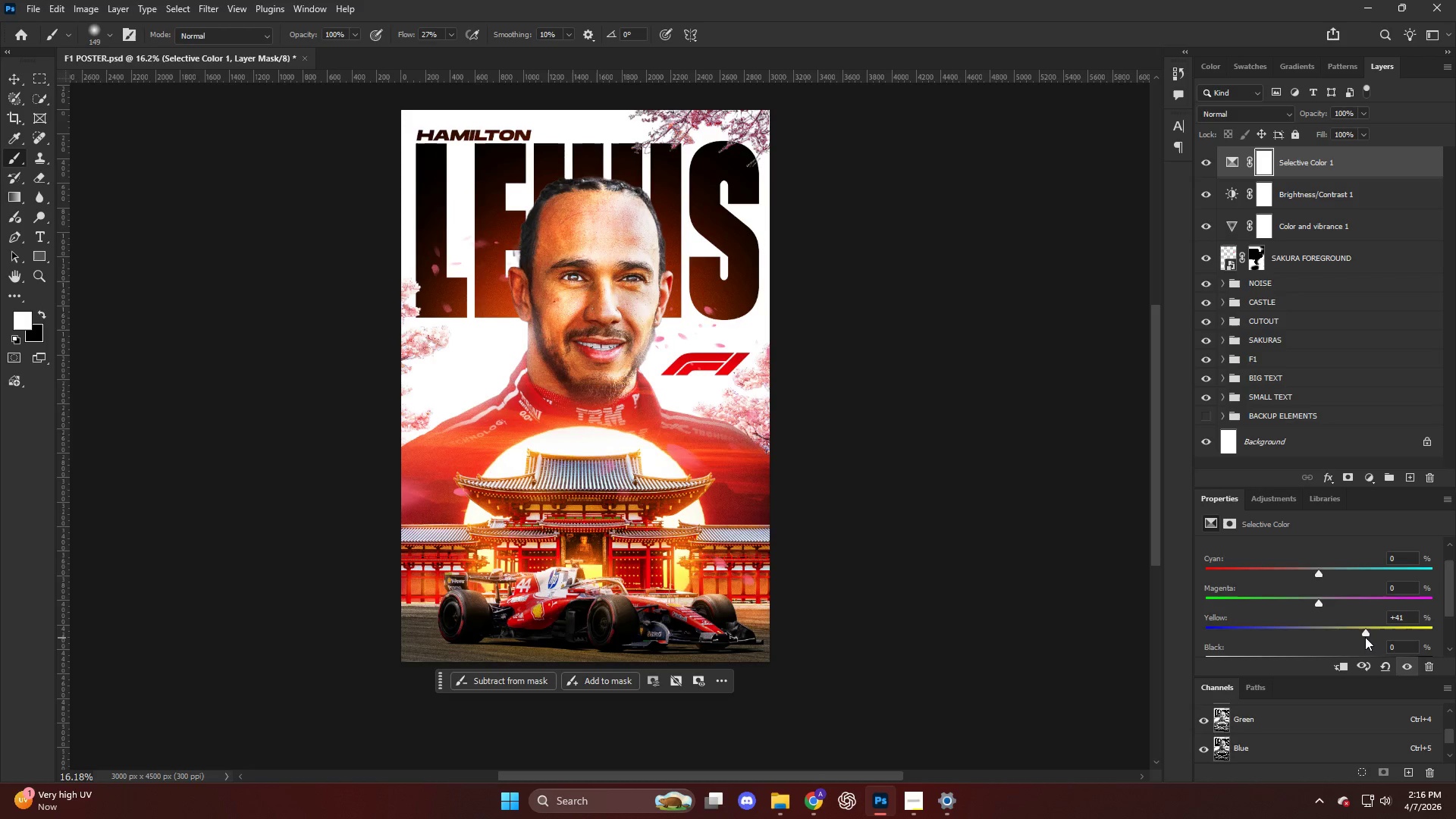 
key(Control+ControlLeft)
 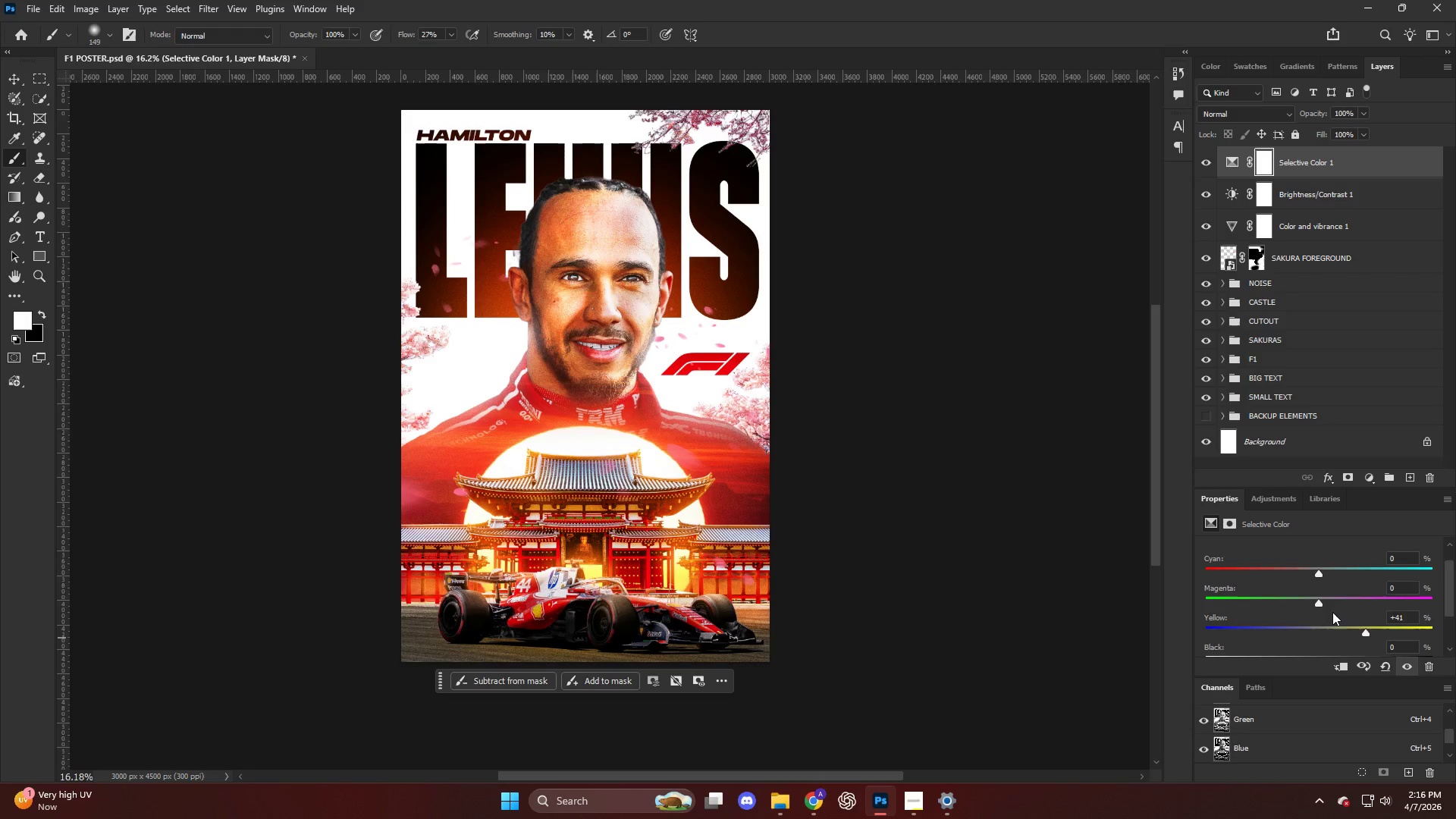 
key(Control+Z)
 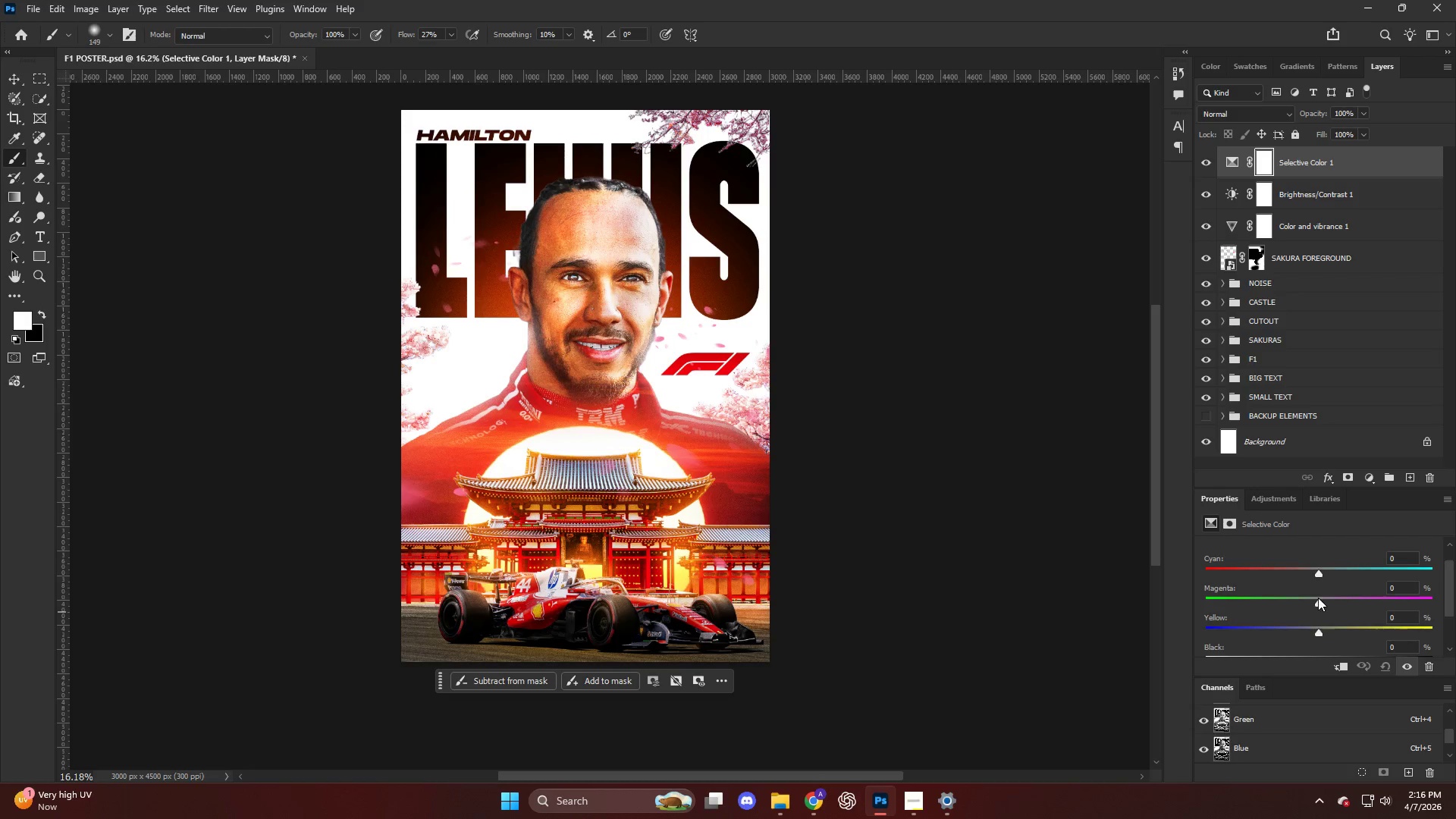 
left_click_drag(start_coordinate=[1316, 598], to_coordinate=[1417, 620])
 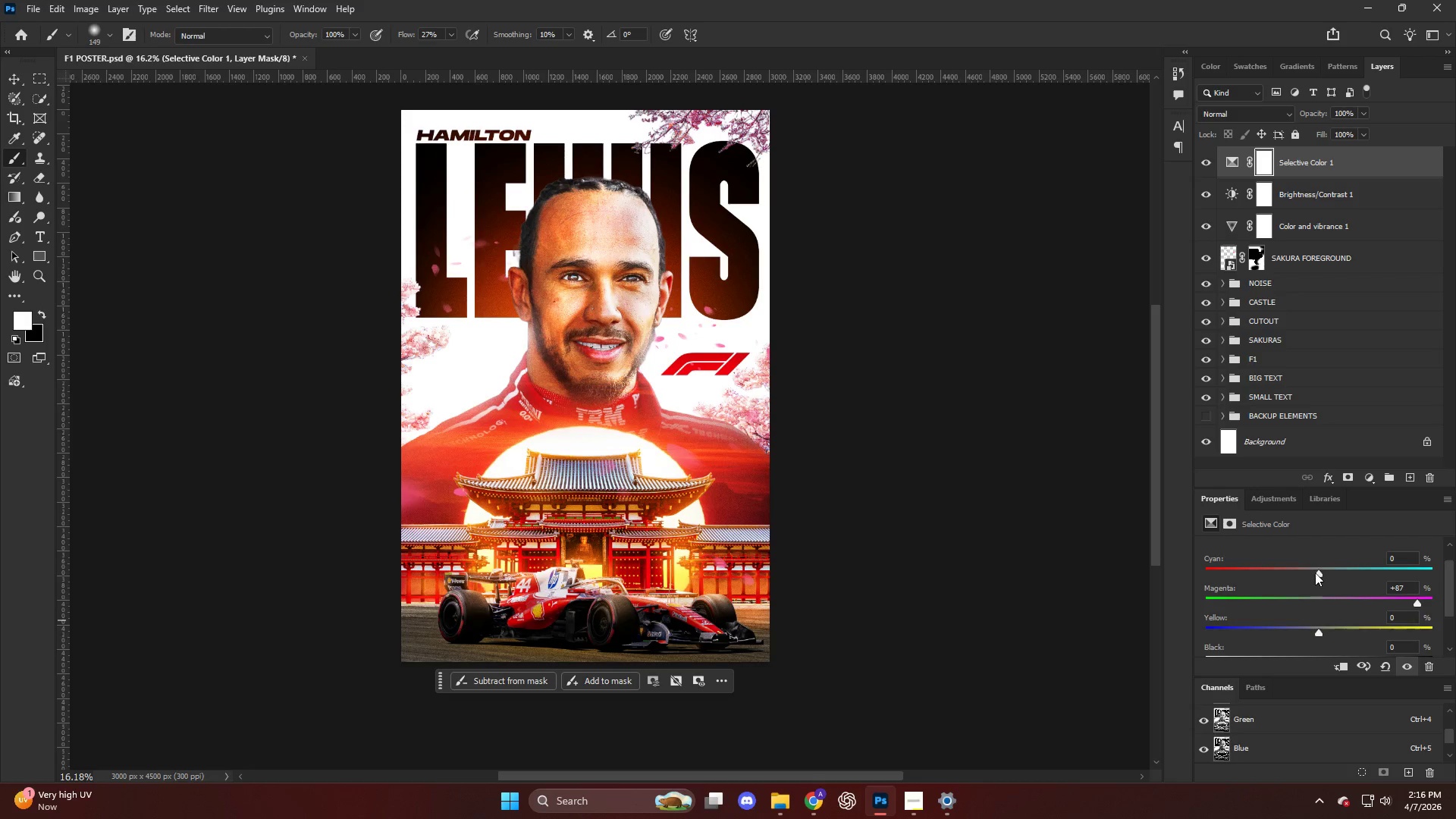 
left_click_drag(start_coordinate=[1315, 571], to_coordinate=[1342, 580])
 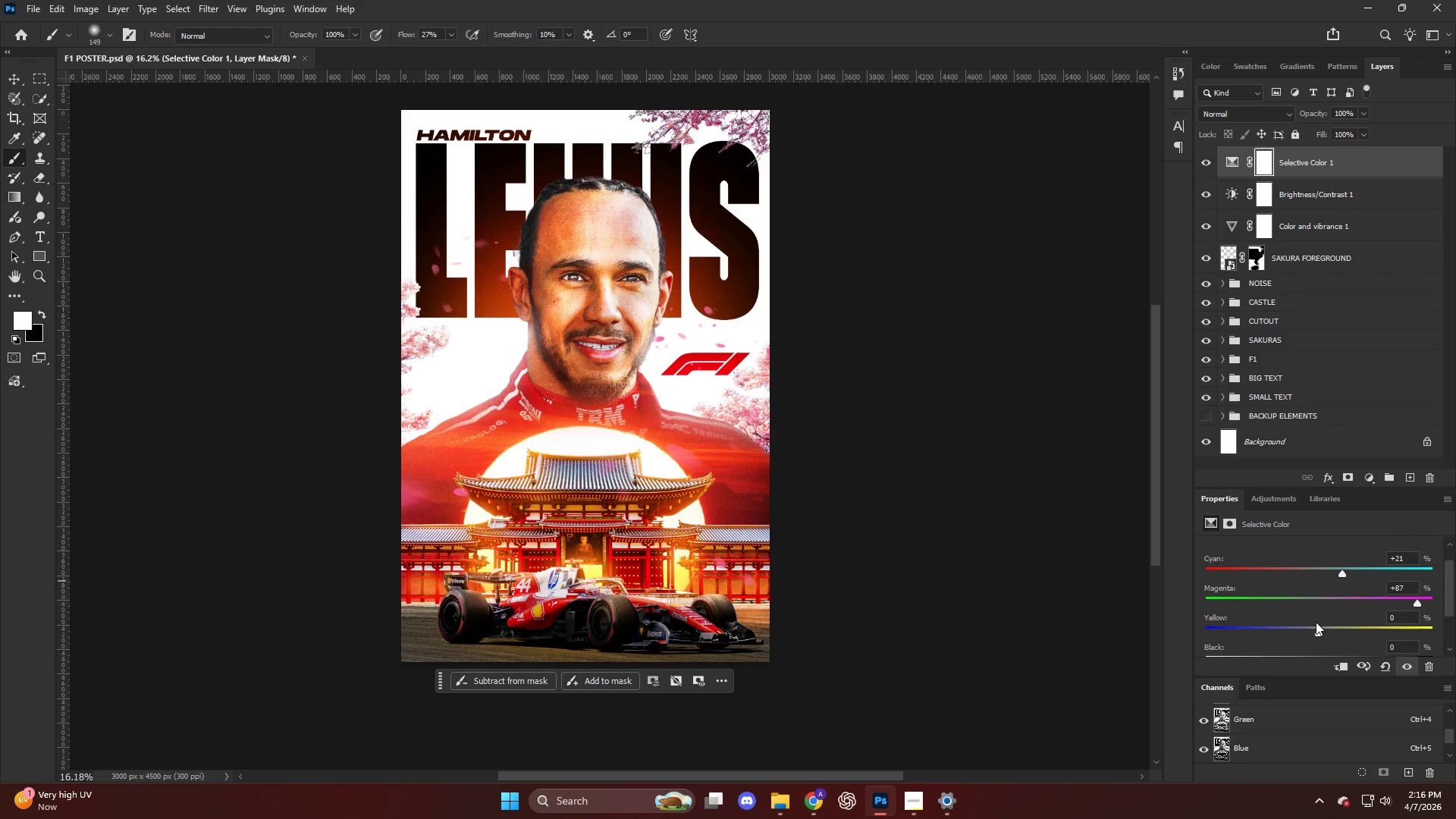 
scroll: coordinate [1320, 624], scroll_direction: down, amount: 3.0
 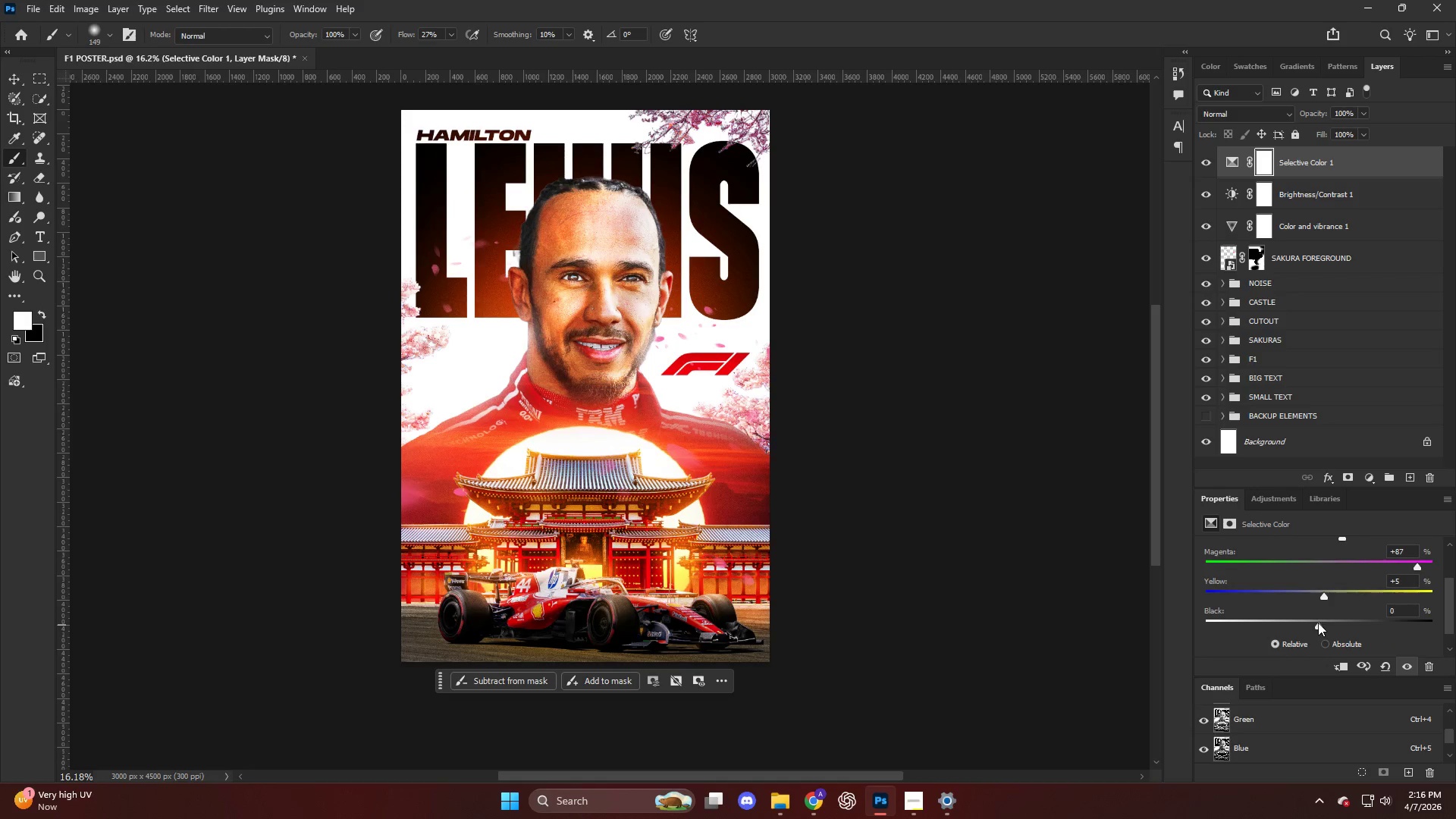 
left_click_drag(start_coordinate=[1316, 625], to_coordinate=[1324, 625])
 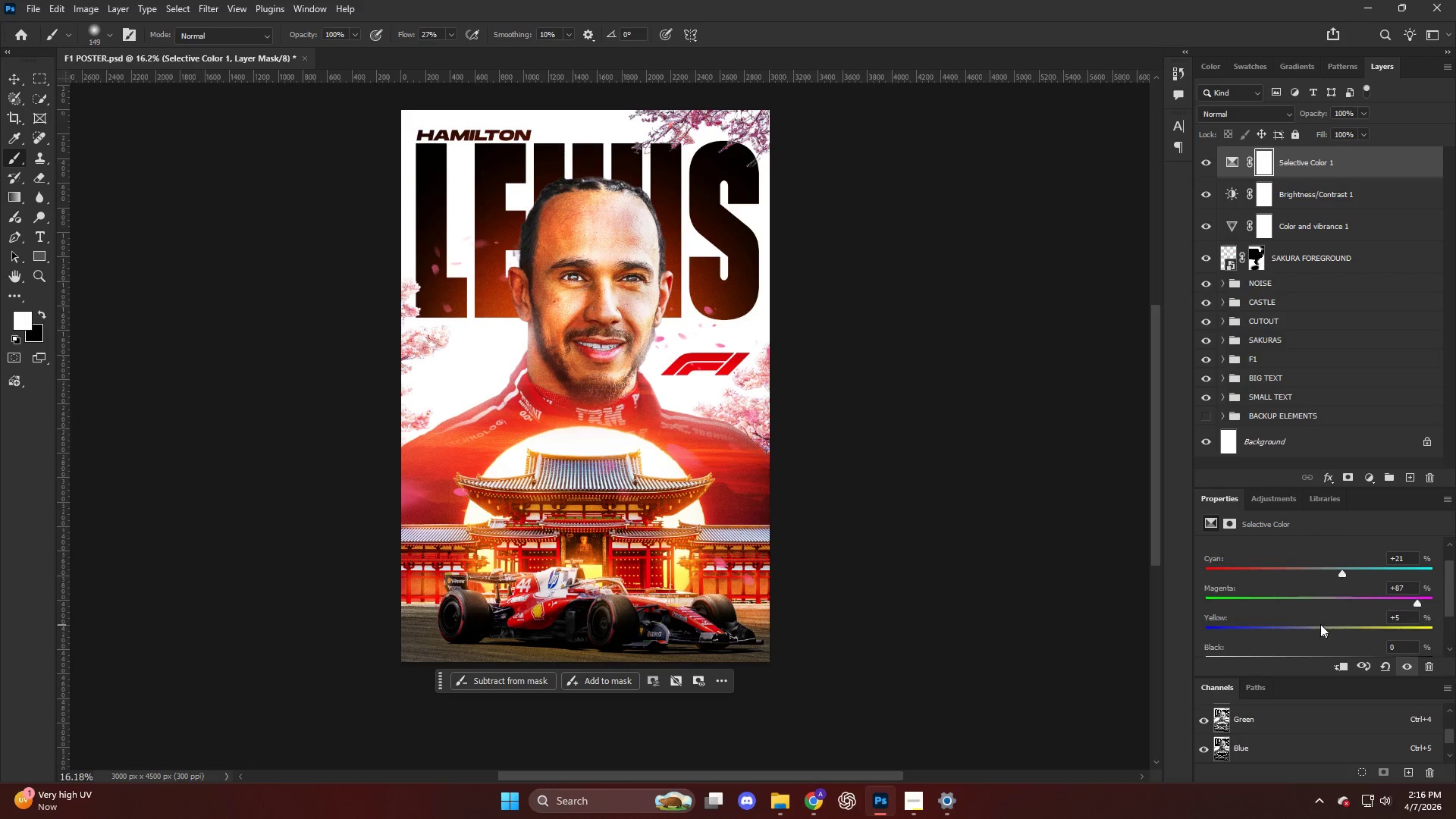 
left_click_drag(start_coordinate=[1318, 622], to_coordinate=[1323, 621])
 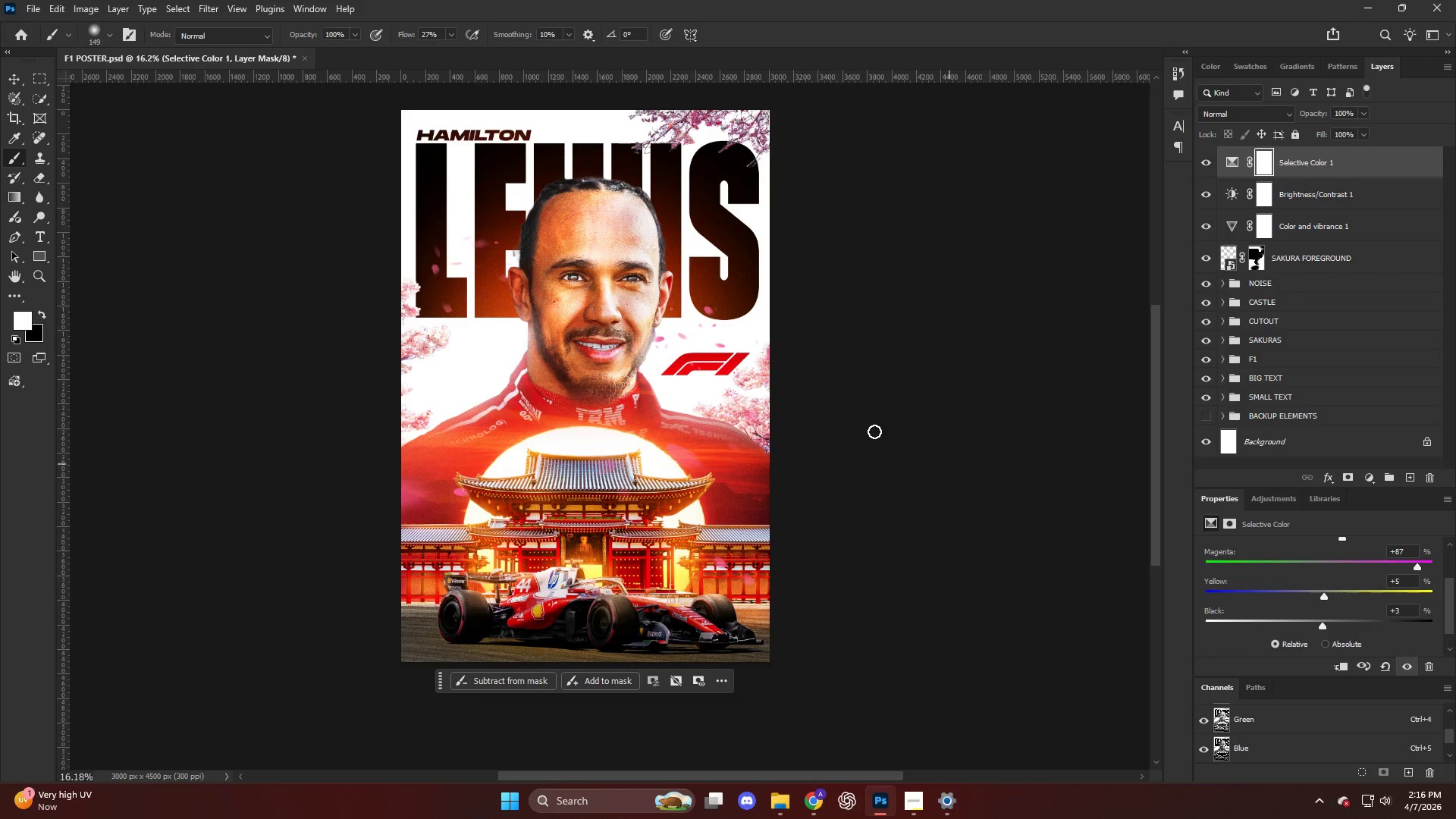 
scroll: coordinate [850, 400], scroll_direction: up, amount: 1.0
 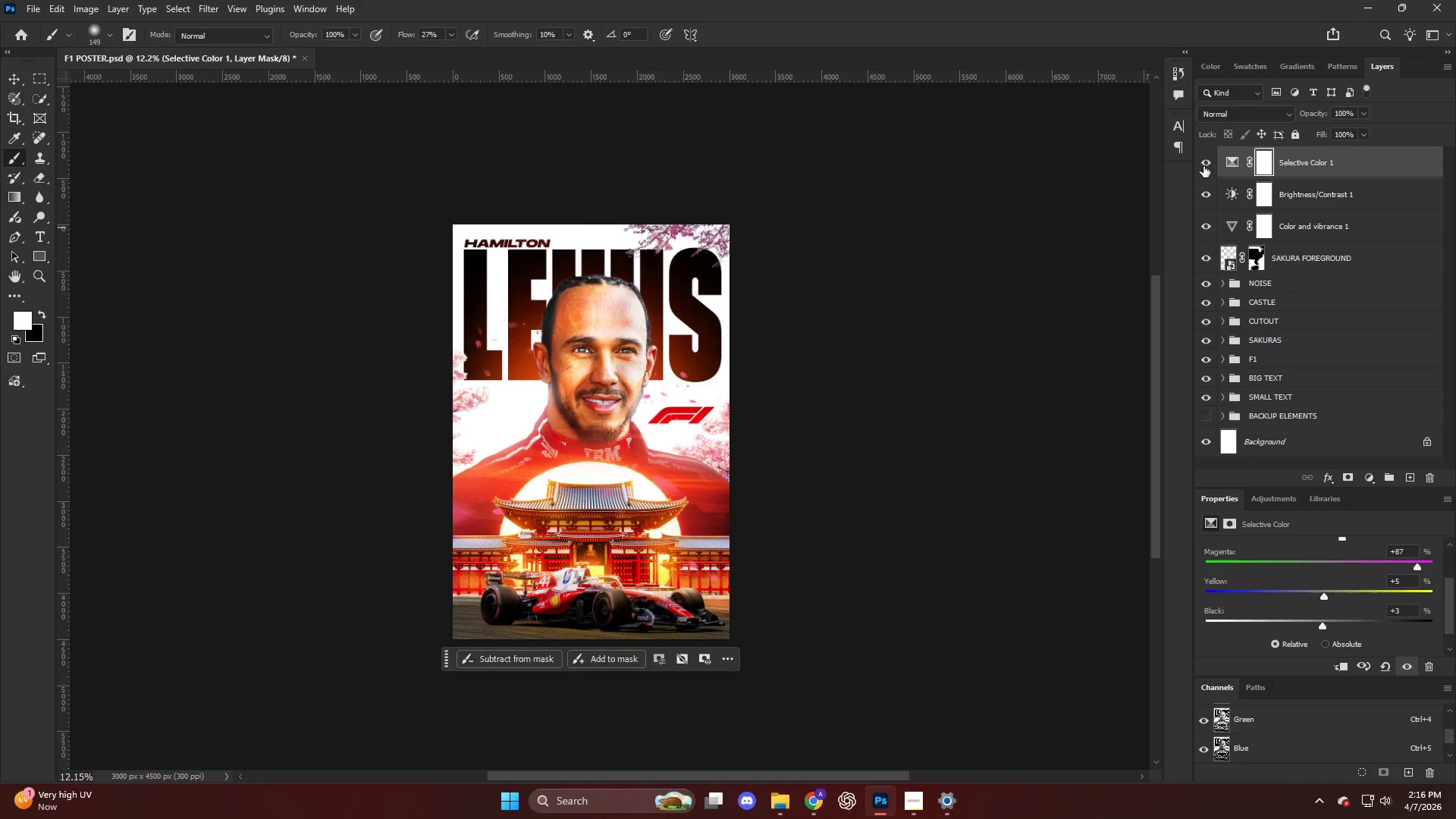 
key(Alt+AltLeft)
 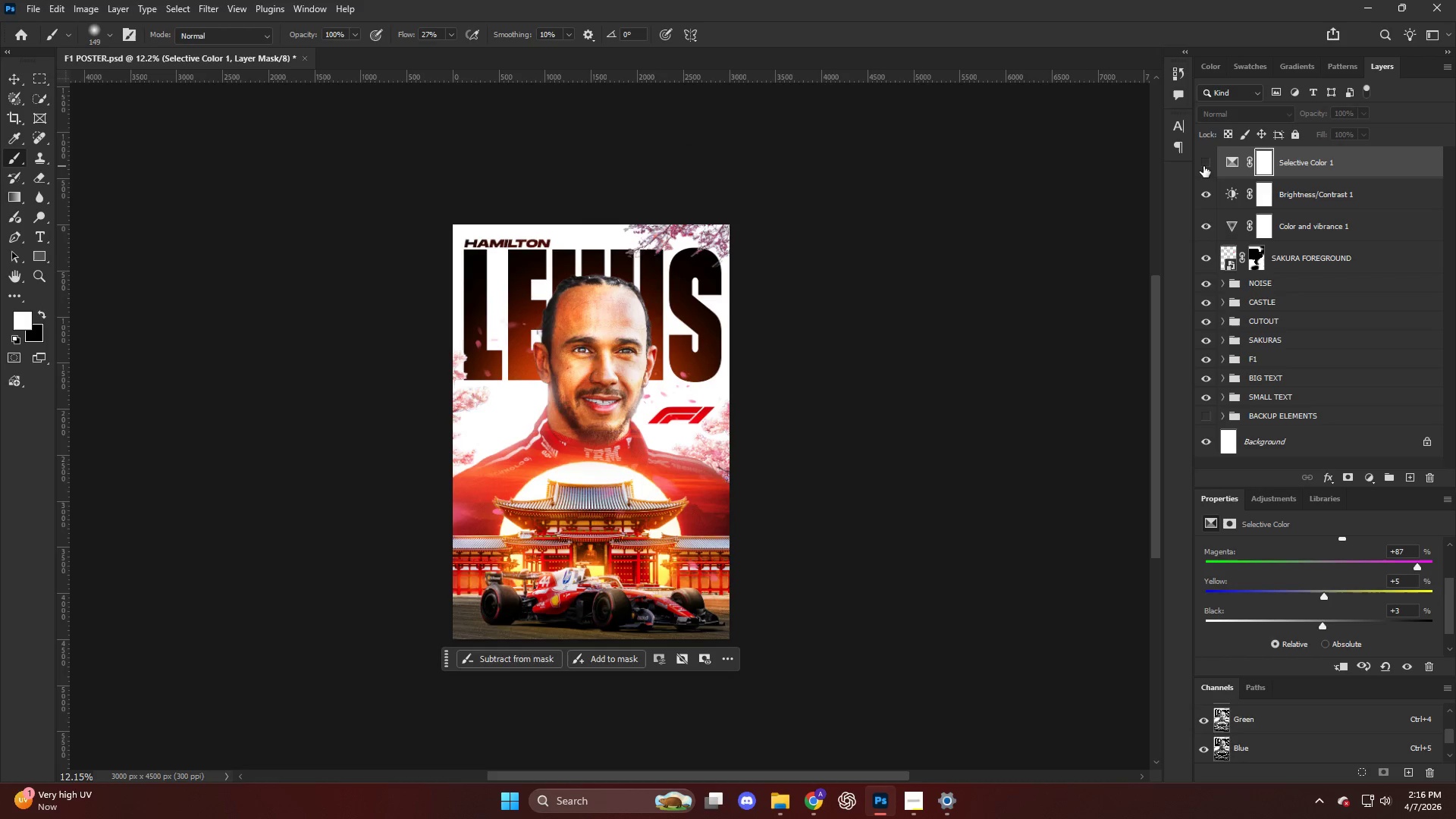 
double_click([1203, 166])
 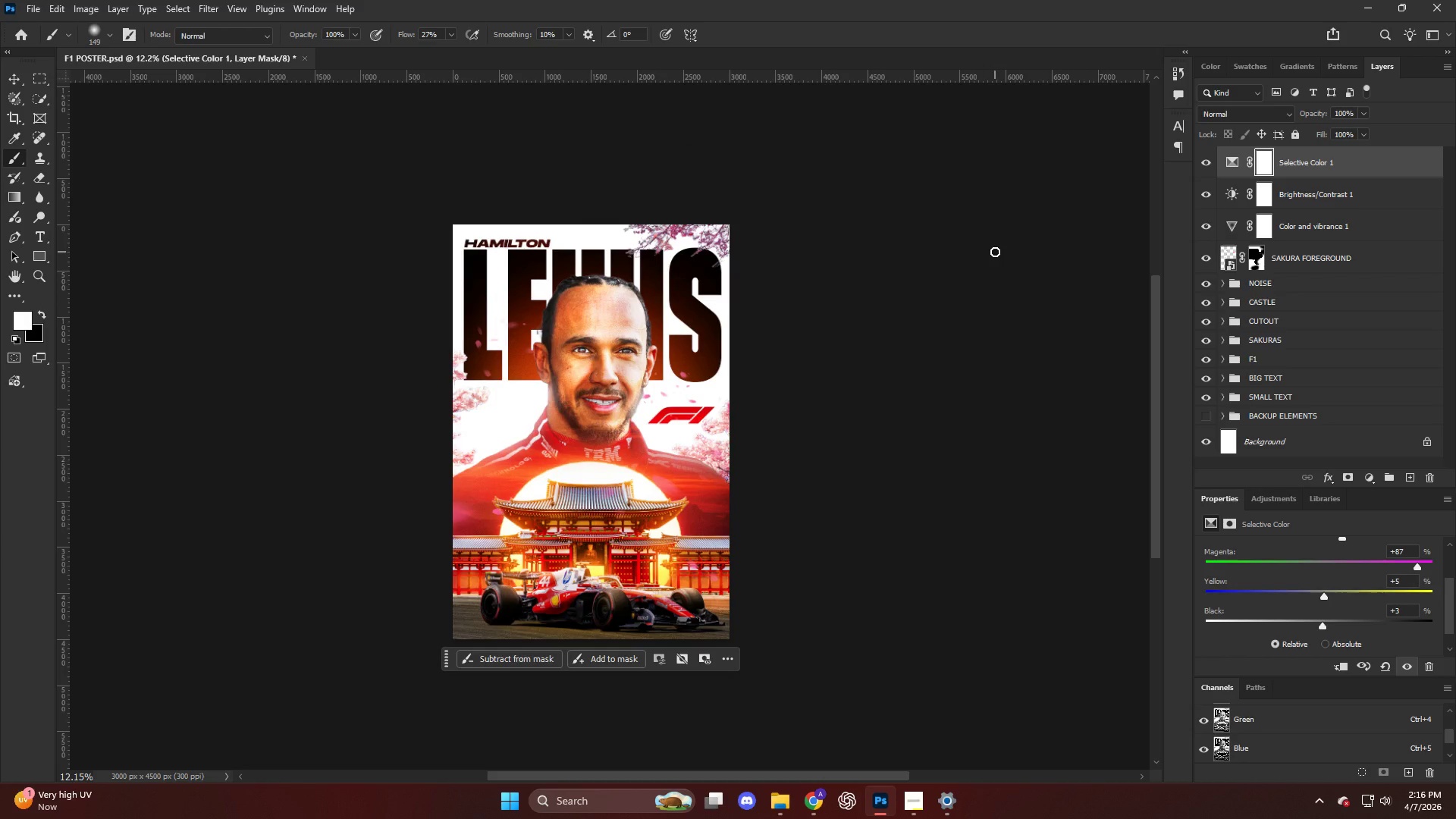 
wait(5.11)
 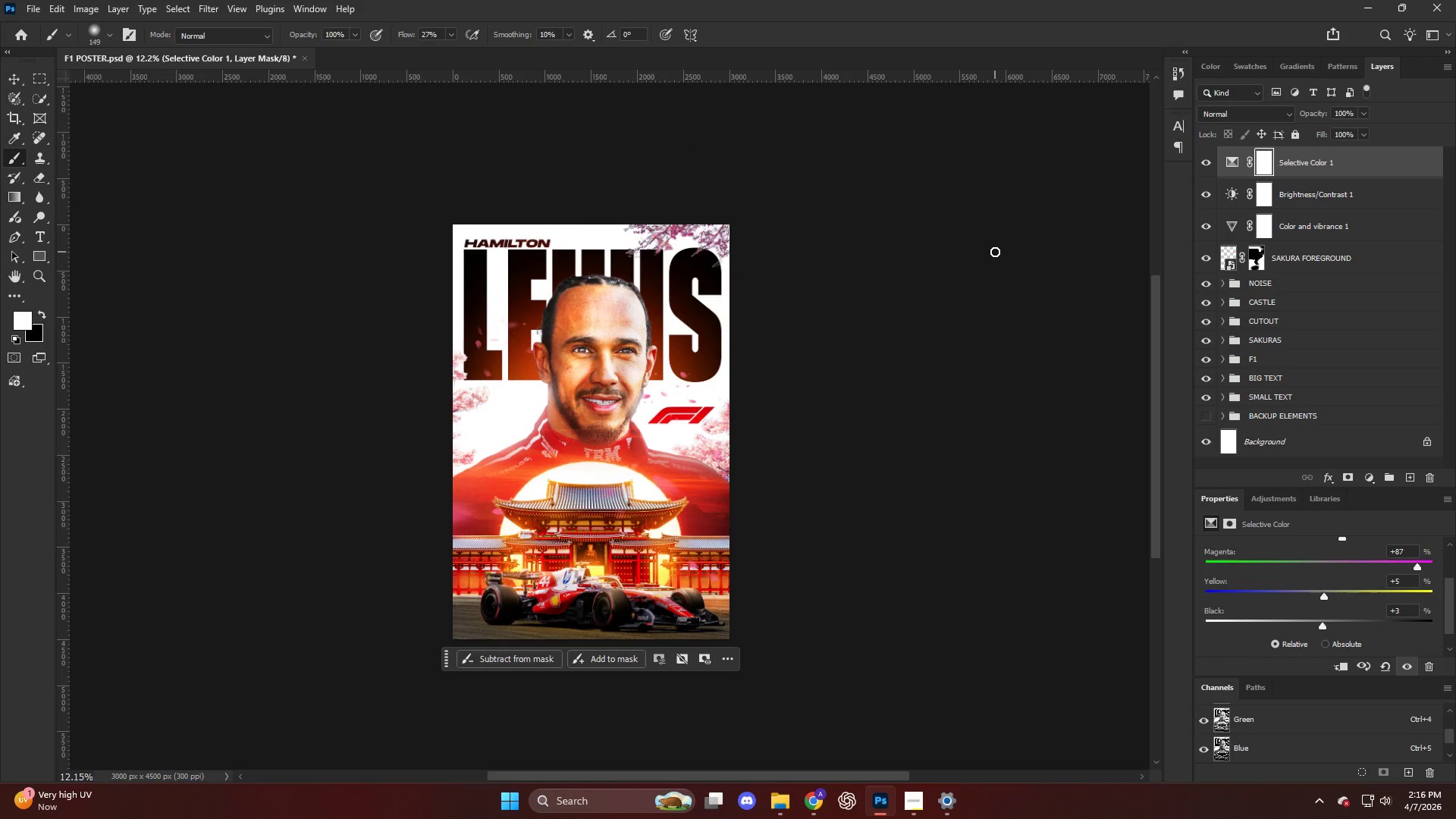 
scroll: coordinate [911, 310], scroll_direction: down, amount: 7.0
 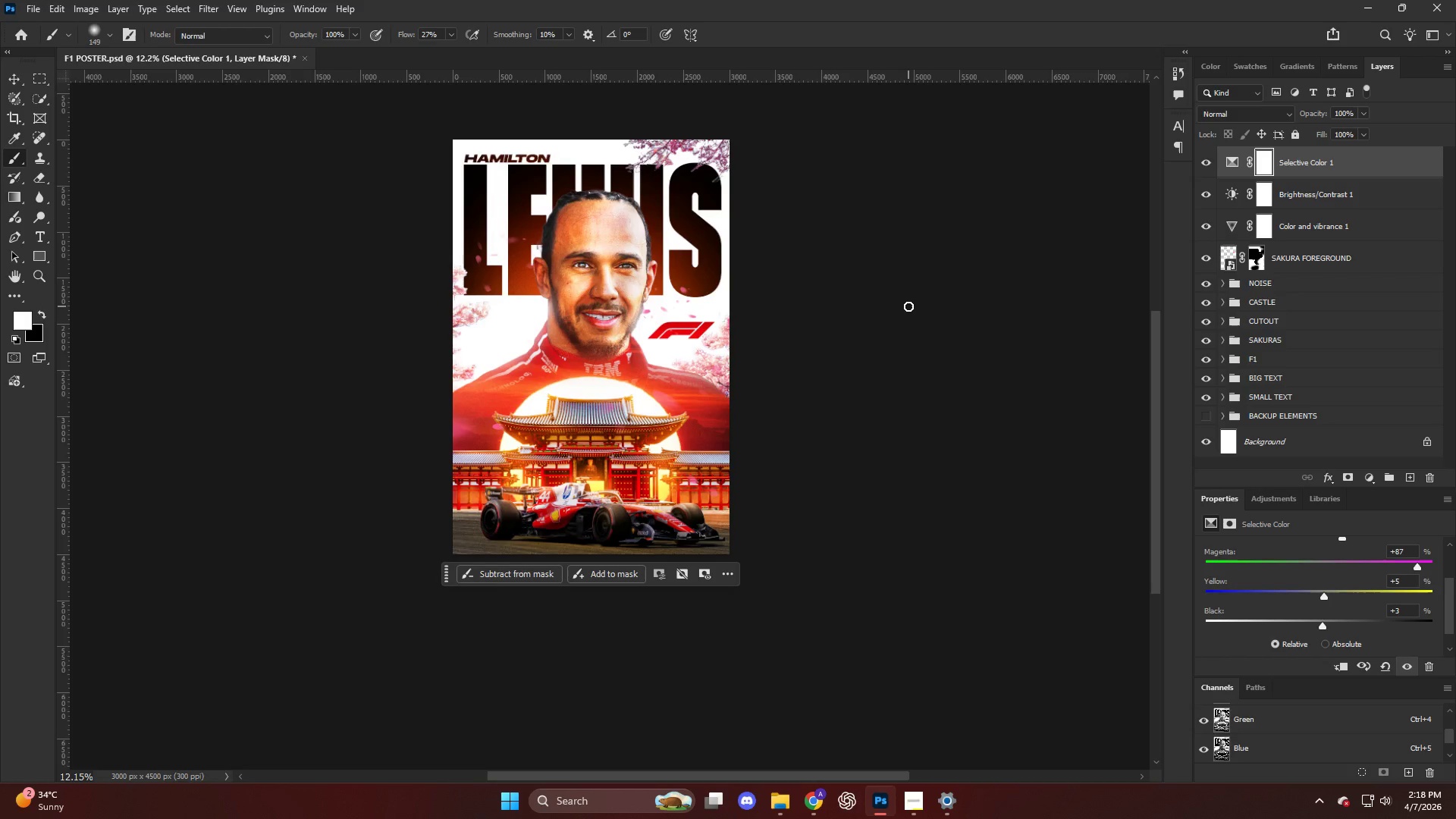 
wait(132.8)
 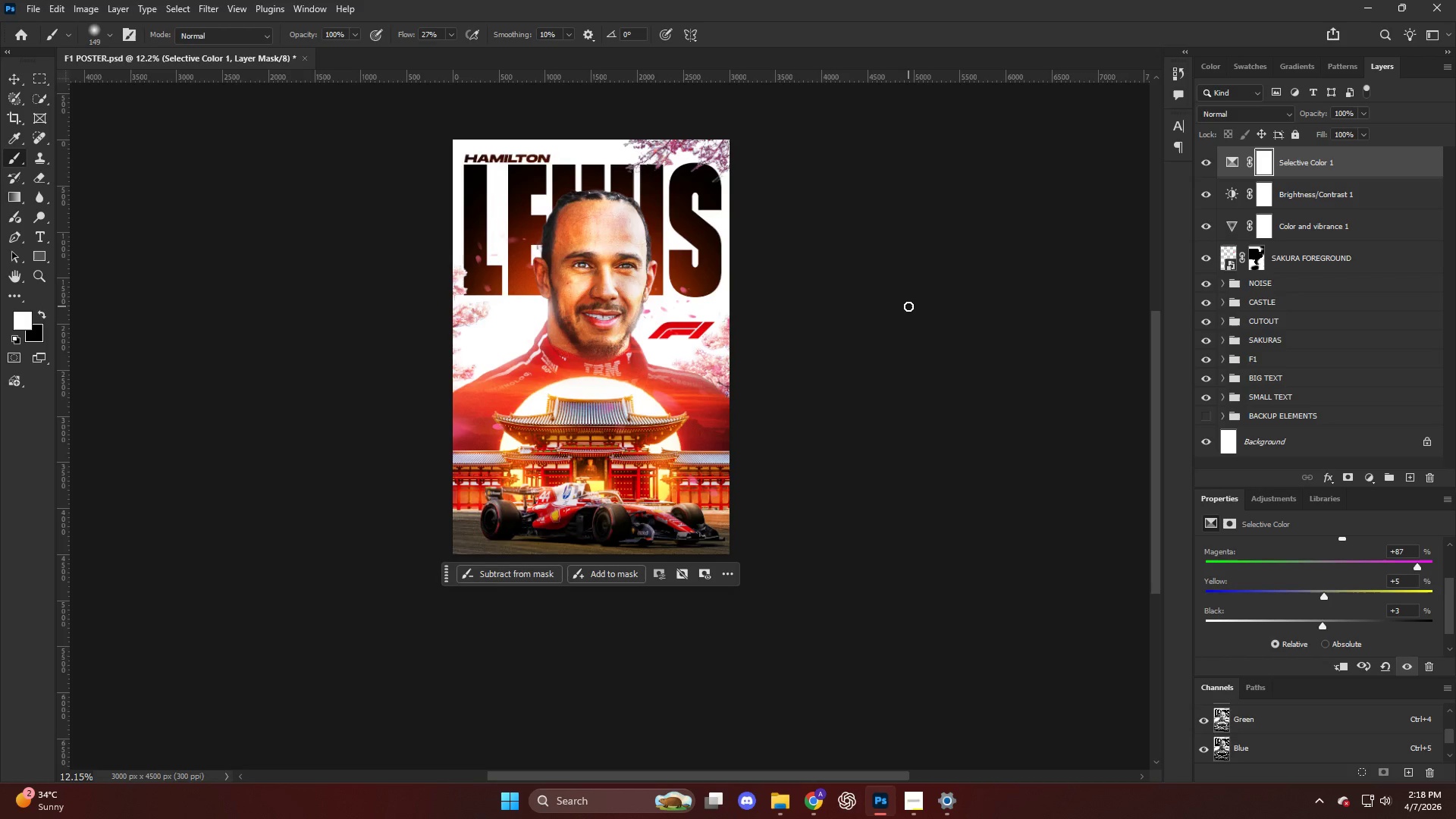 
key(Alt+AltLeft)
 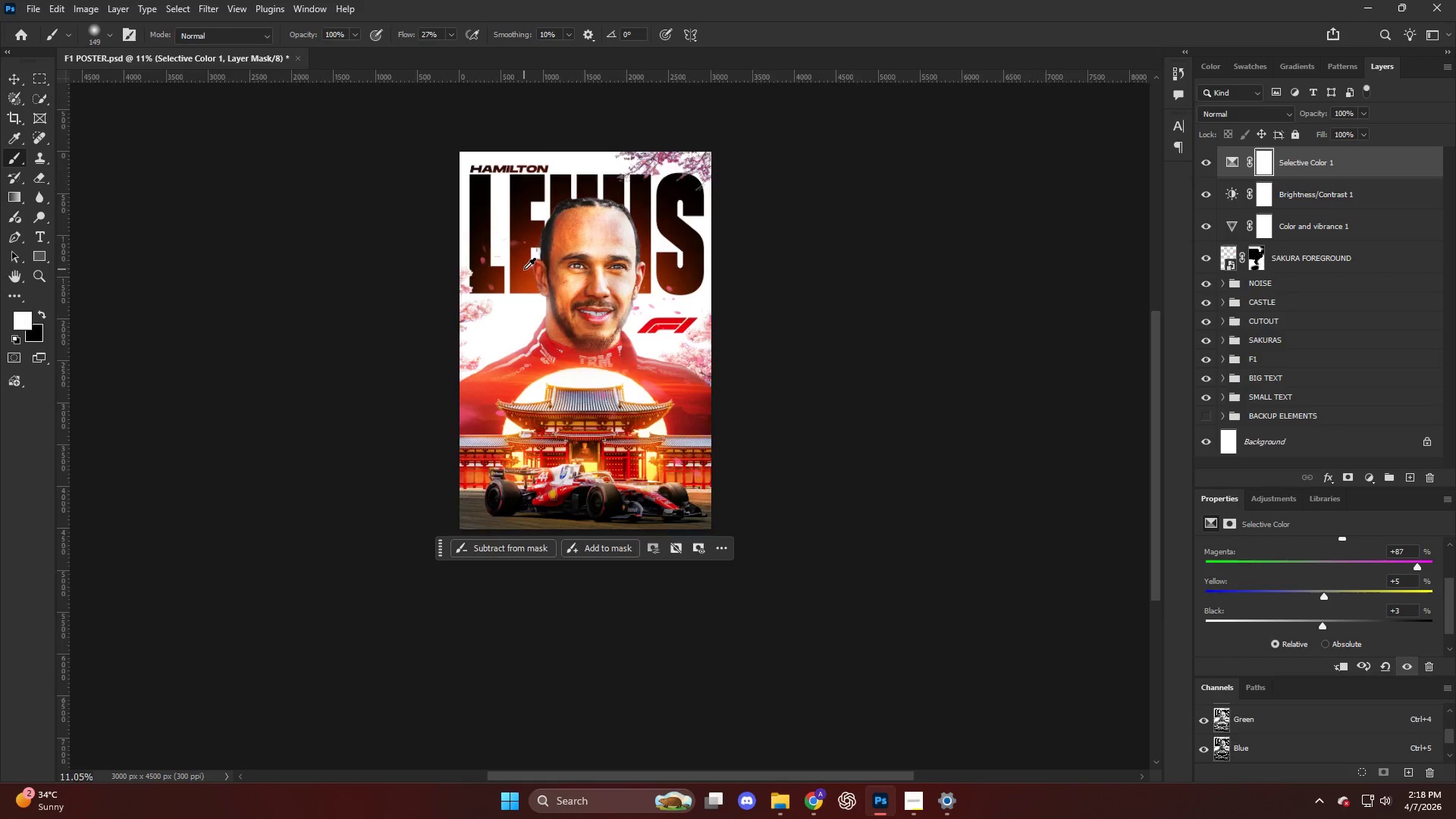 
scroll: coordinate [616, 247], scroll_direction: up, amount: 7.0
 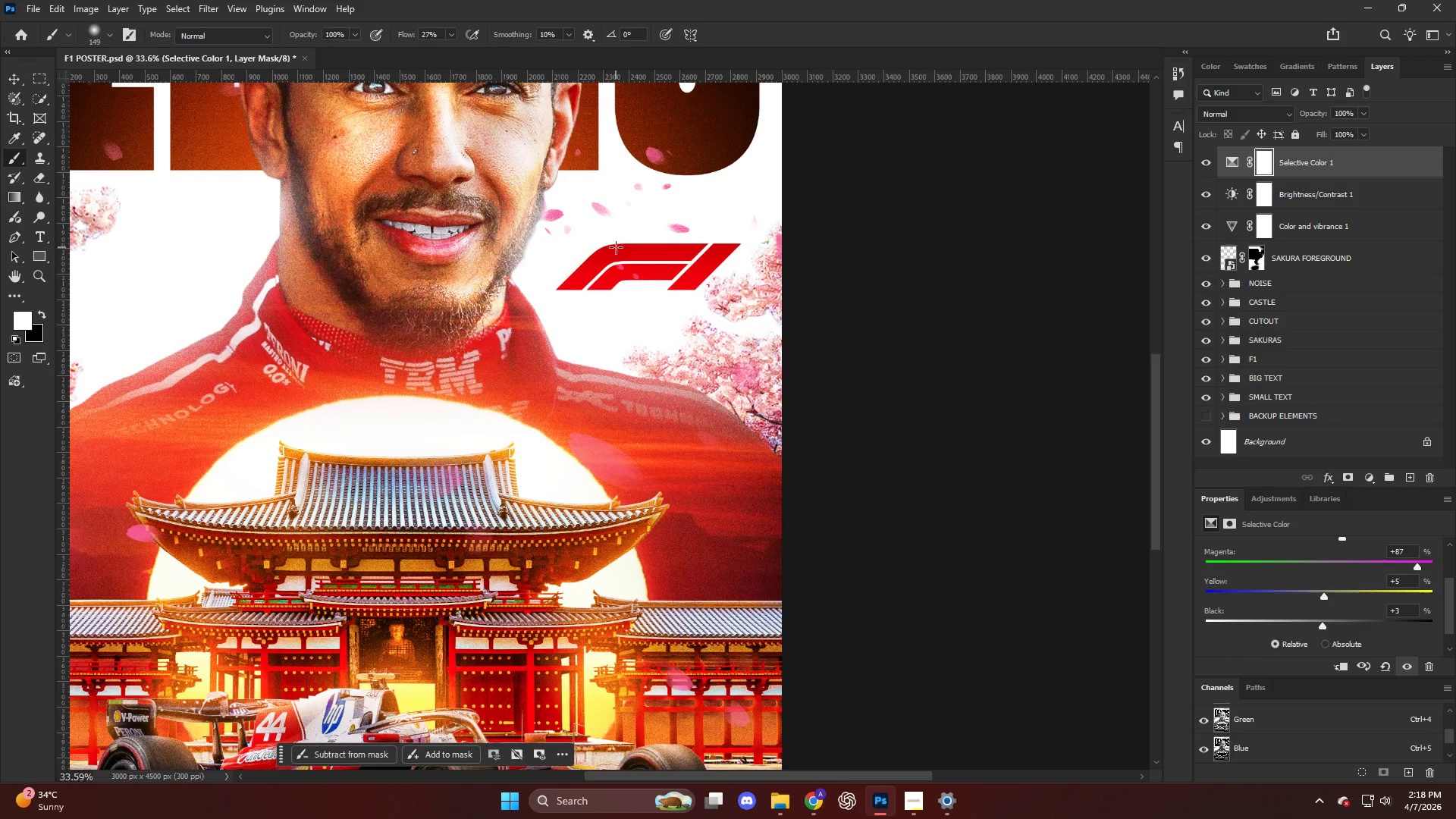 
hold_key(key=AltLeft, duration=0.8)
 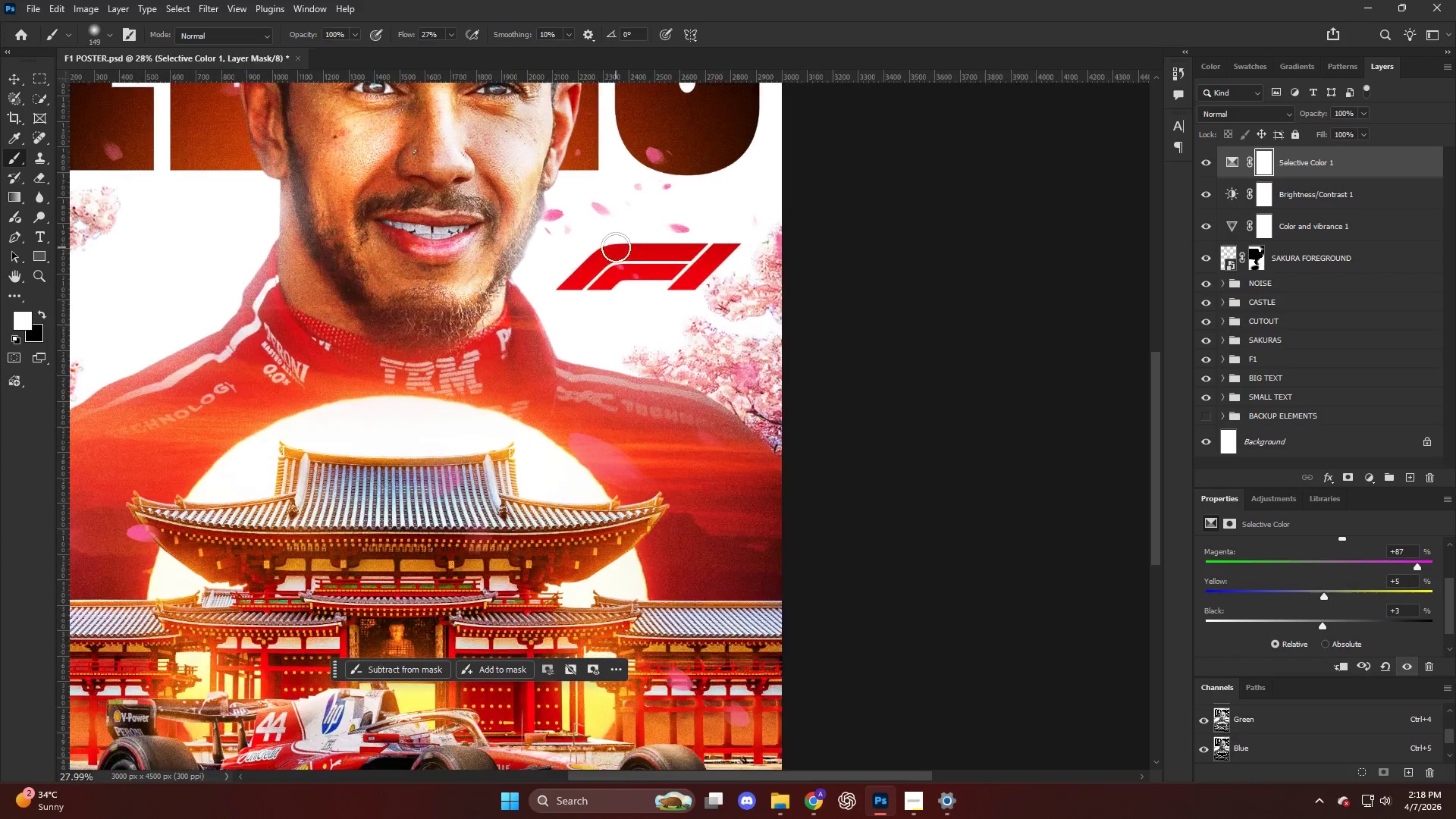 
key(CapsLock)
 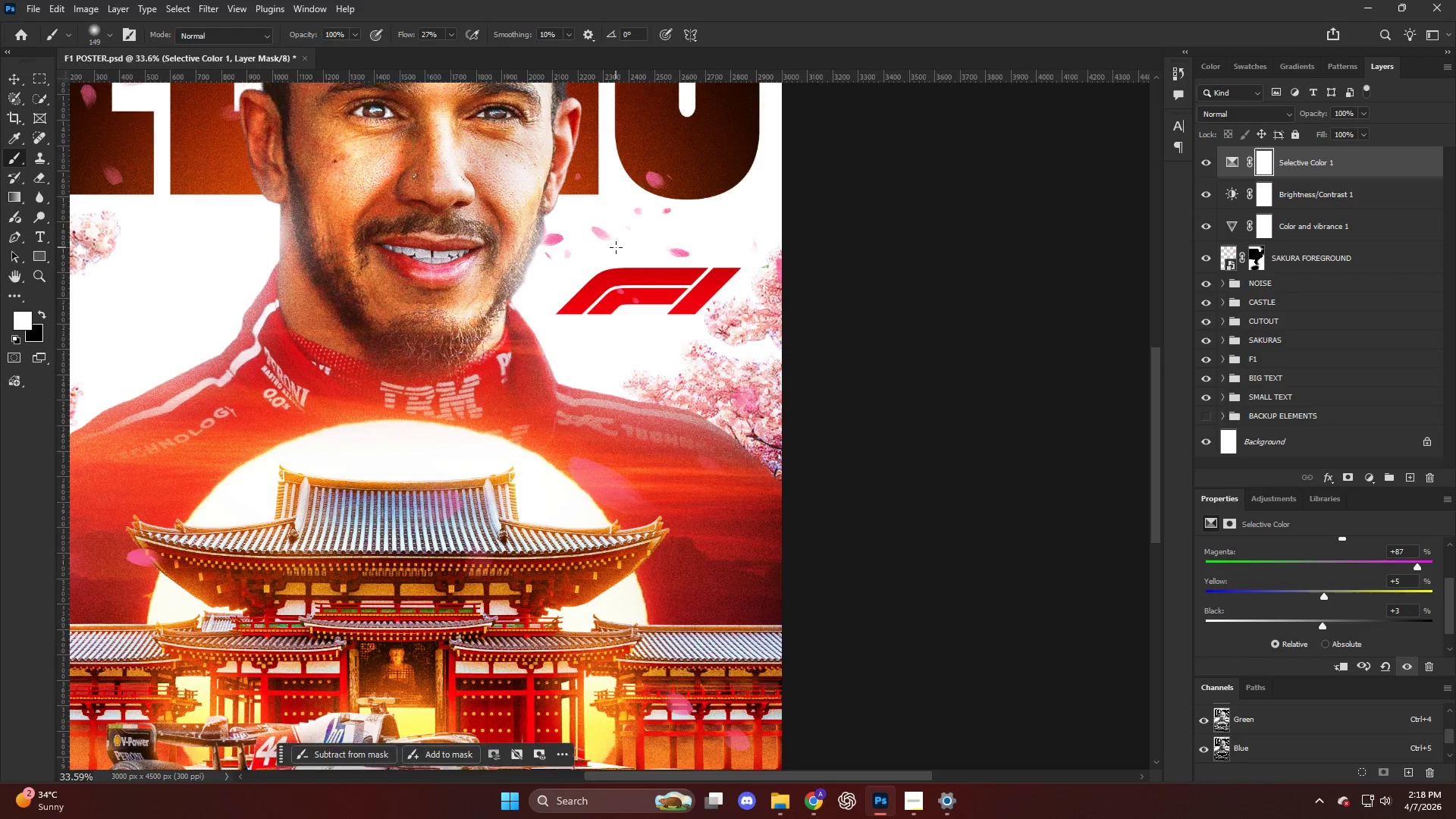 
scroll: coordinate [615, 247], scroll_direction: down, amount: 5.0
 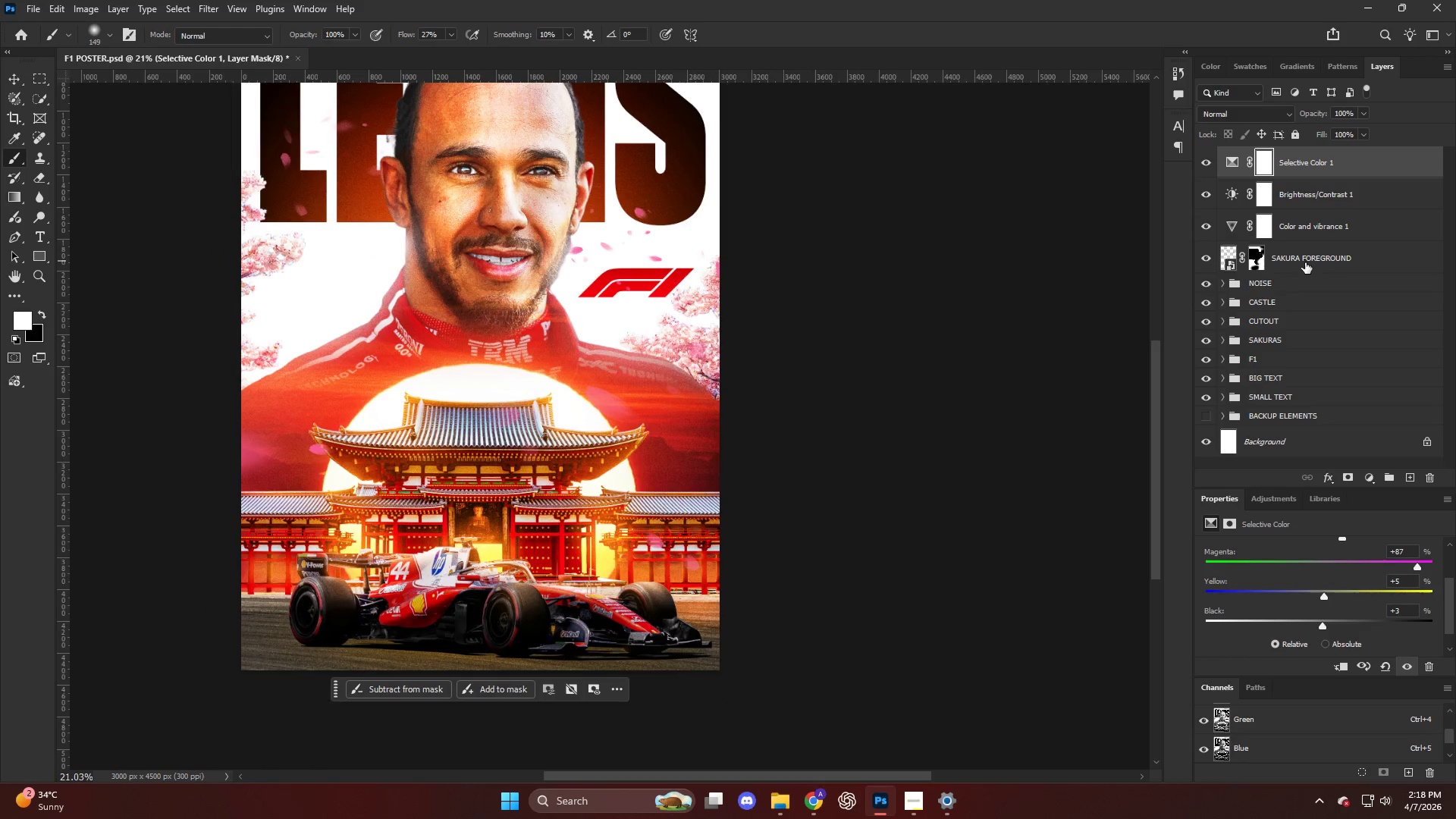 
key(CapsLock)
 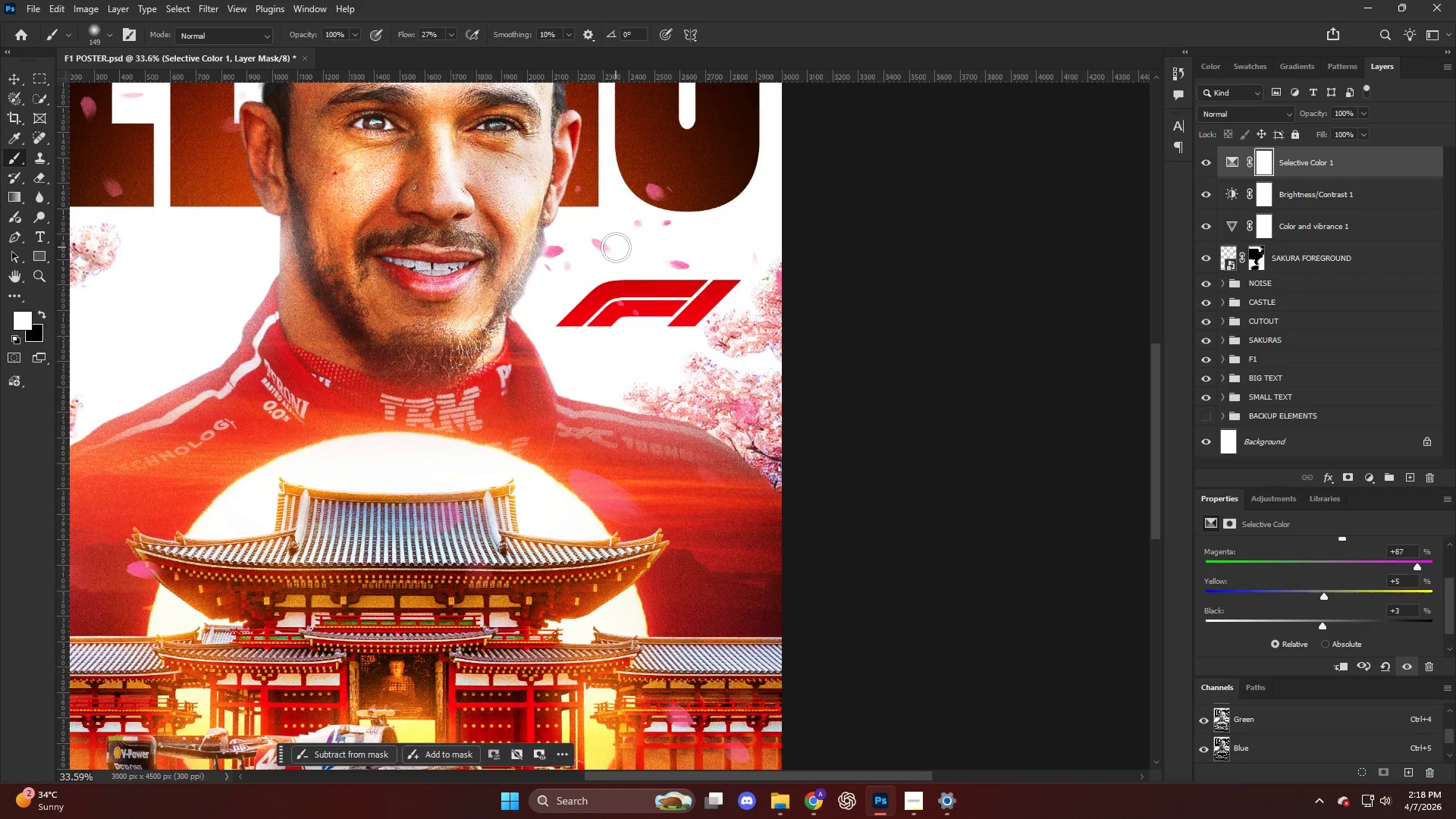 
key(Alt+AltLeft)
 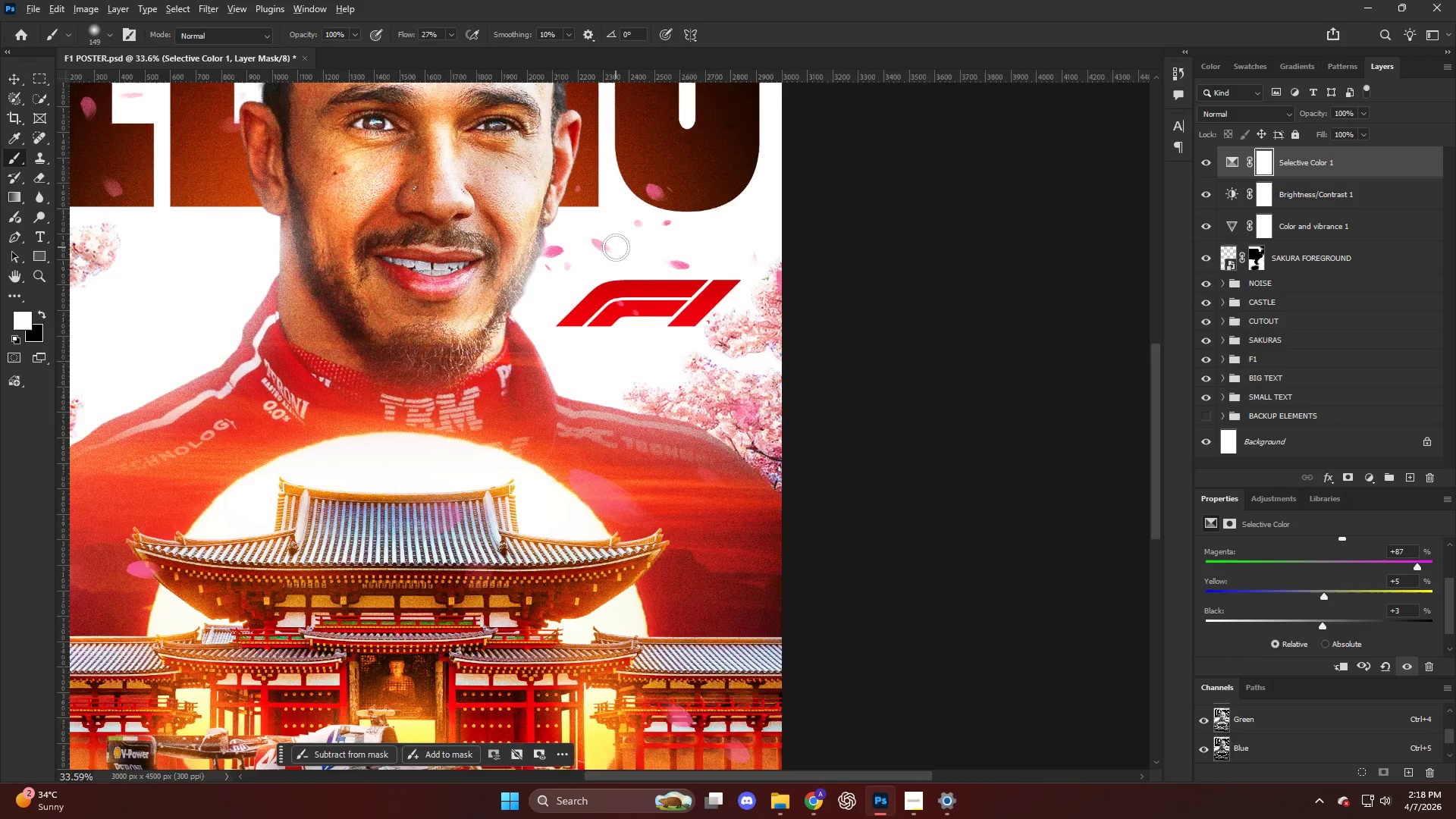 
left_click([1302, 259])
 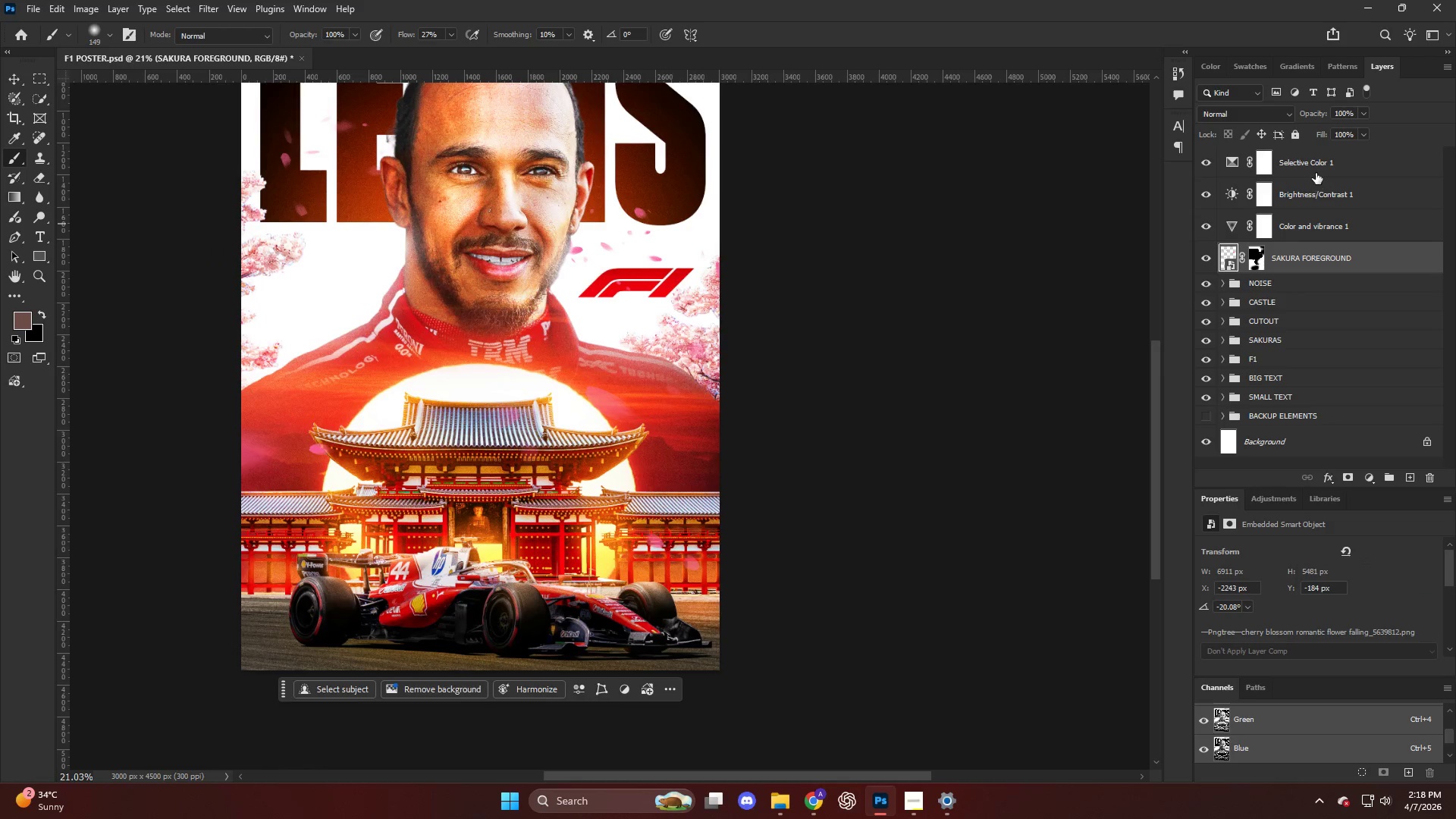 
hold_key(key=ShiftLeft, duration=0.53)
left_click([1316, 168])
 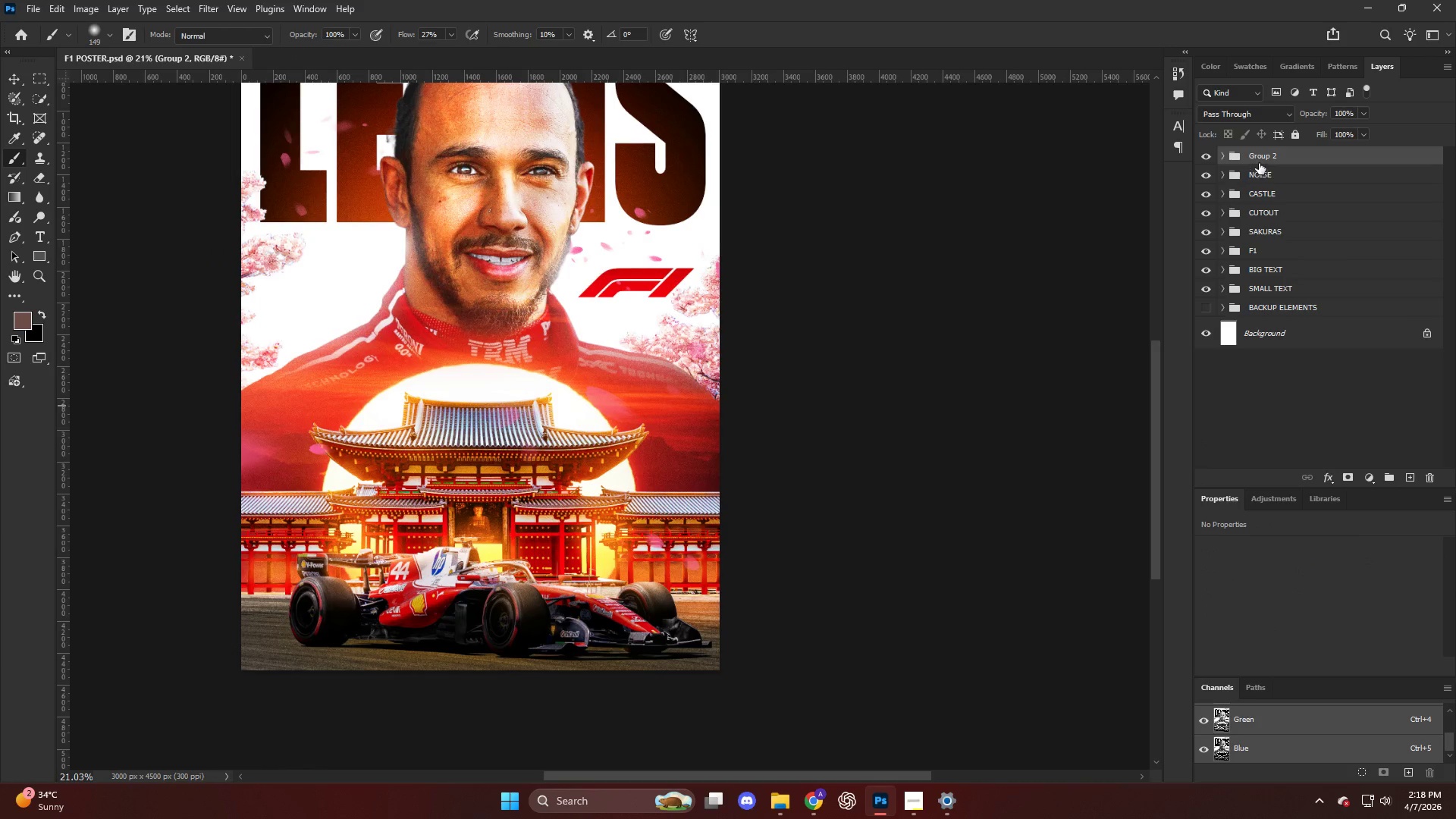 
double_click([1259, 158])
 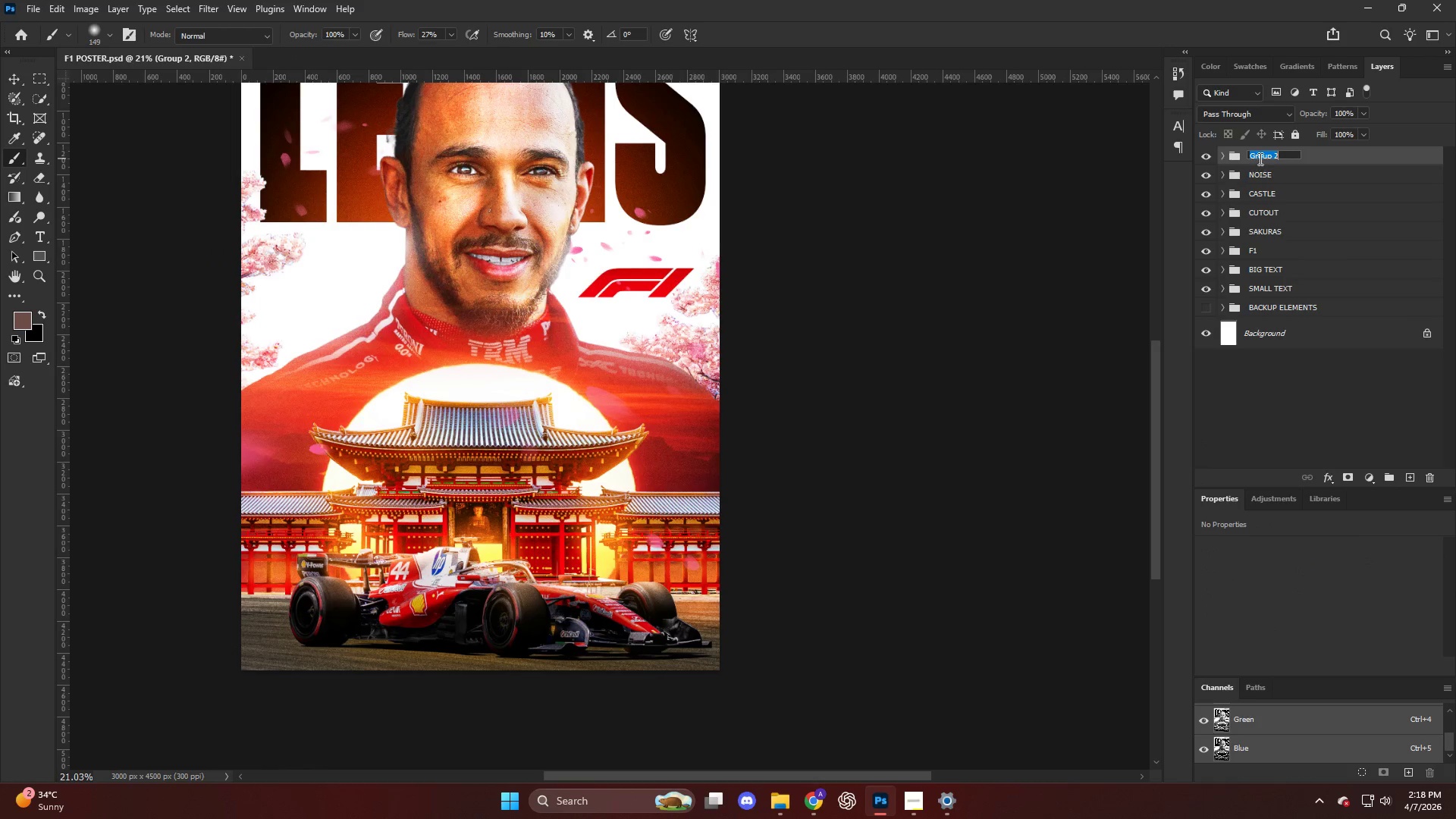 
type(COLOR)
 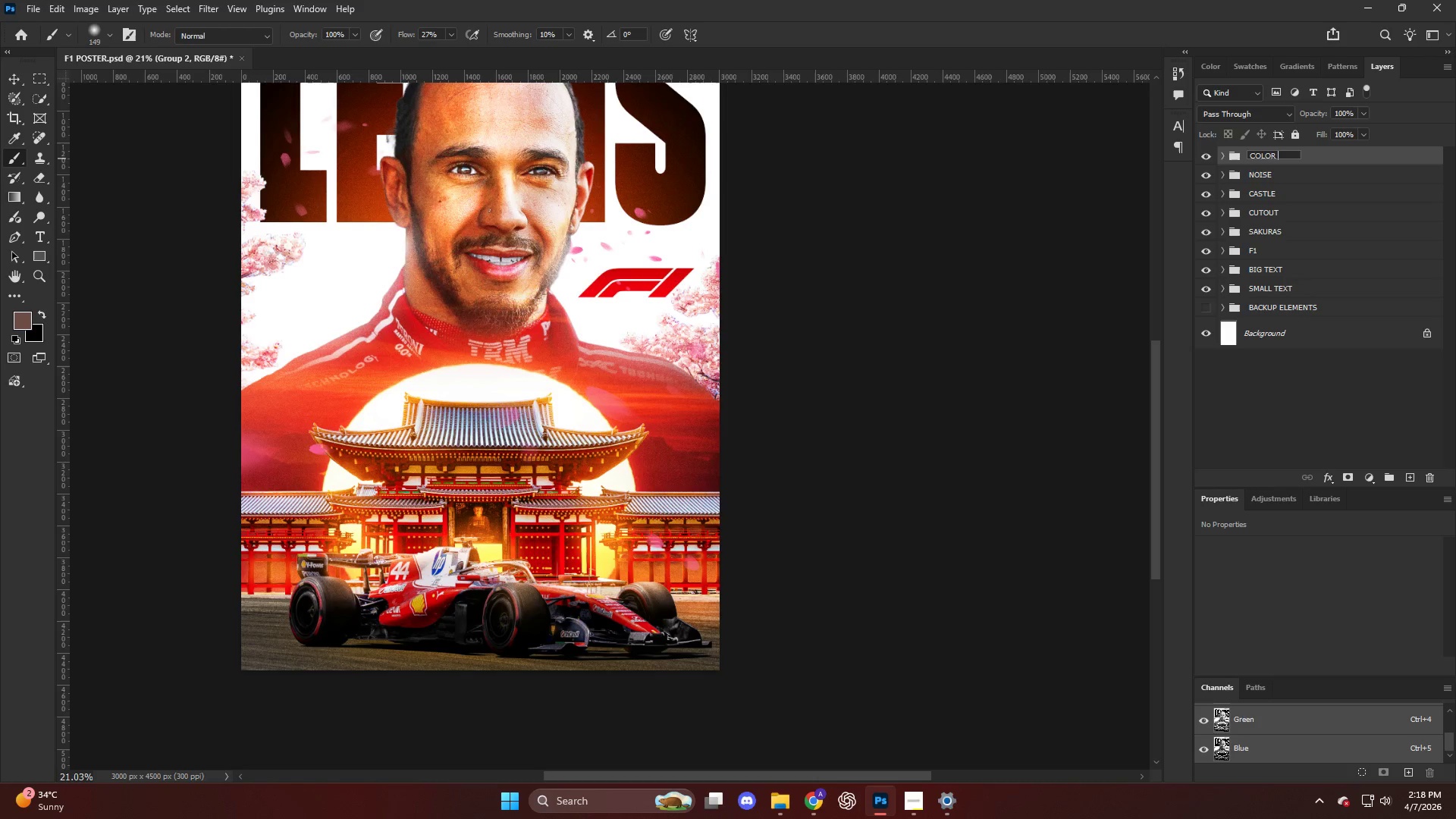 
type( POP)
 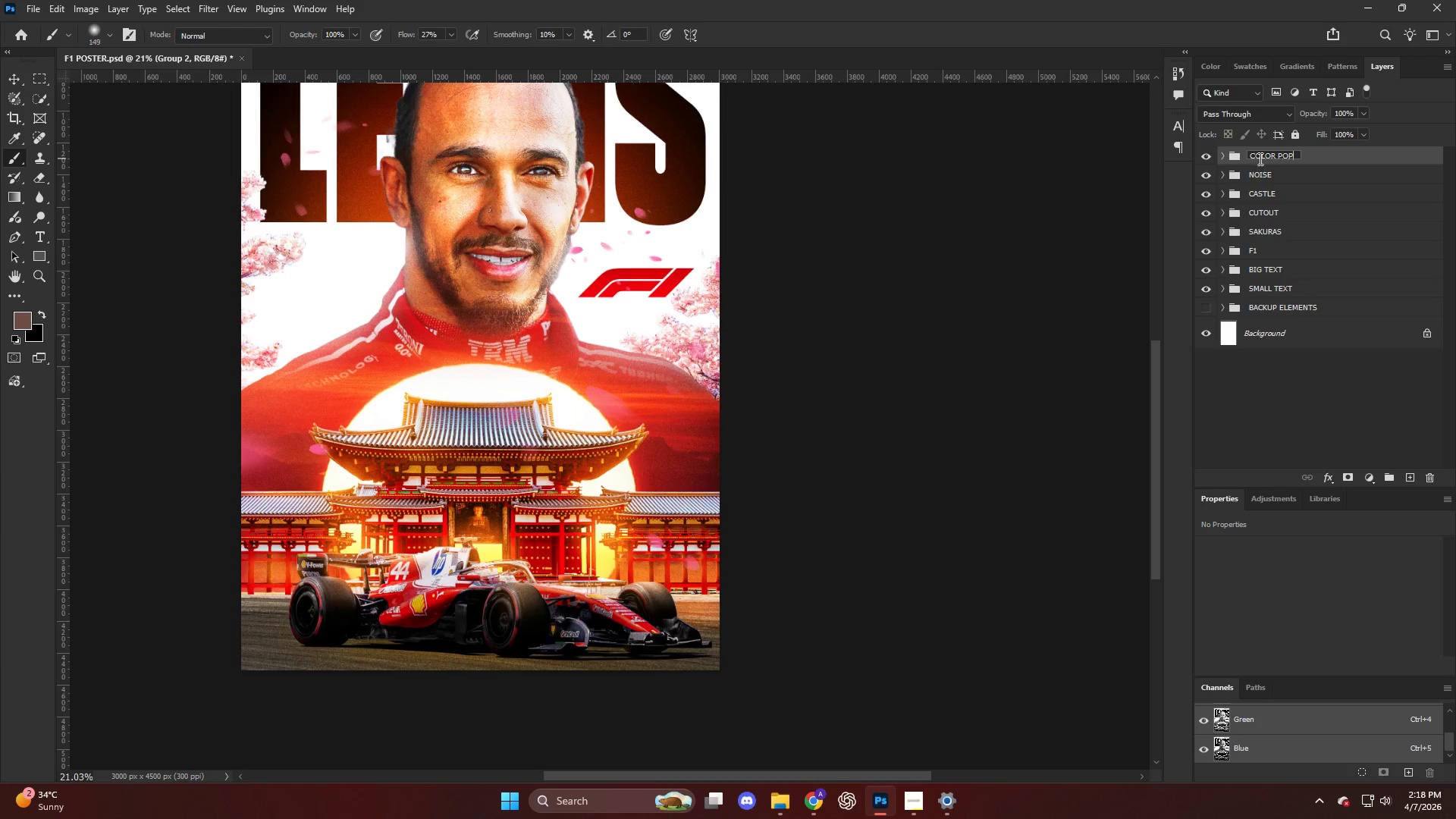 
key(Enter)
 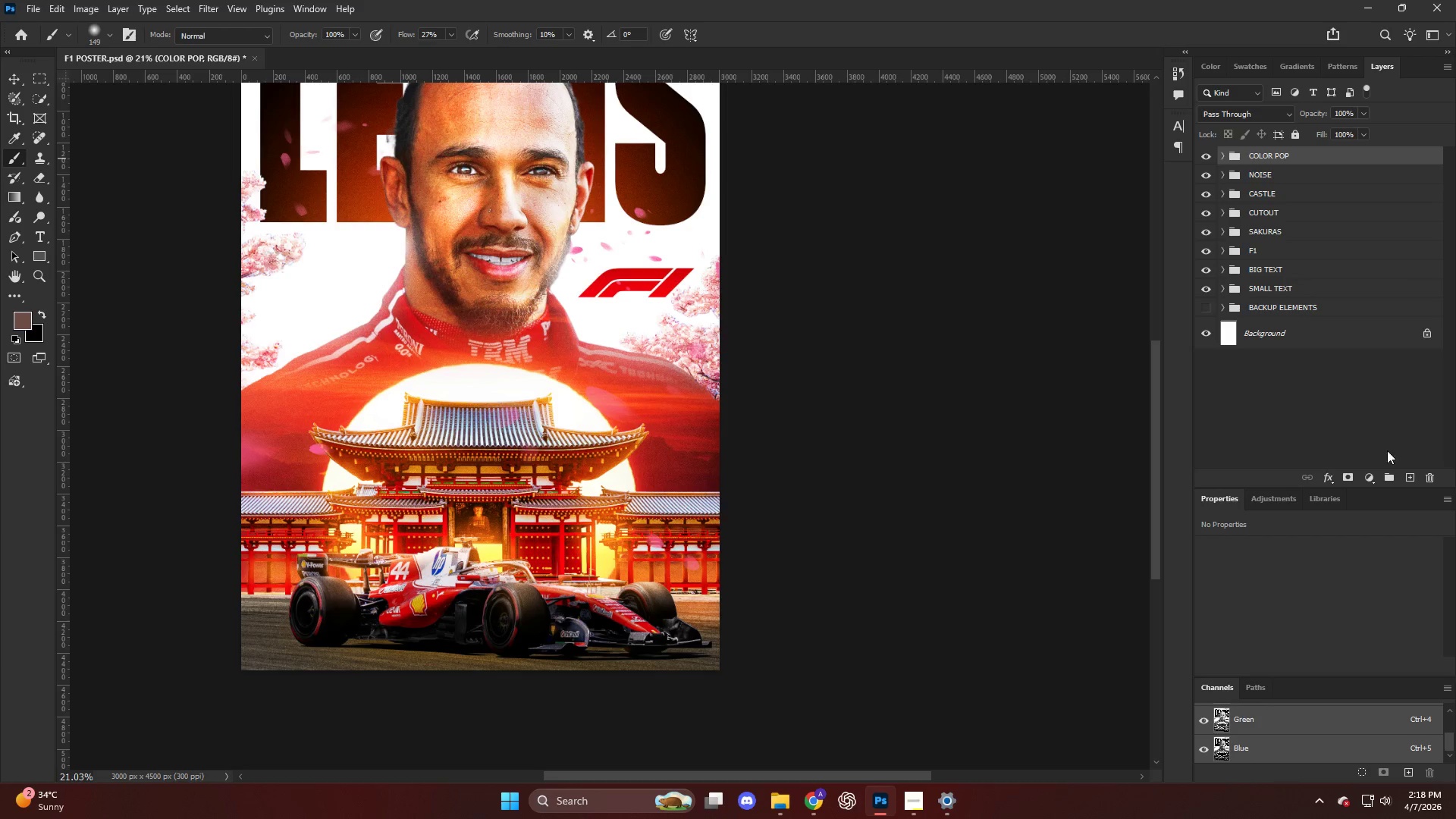 
left_click([1370, 475])
 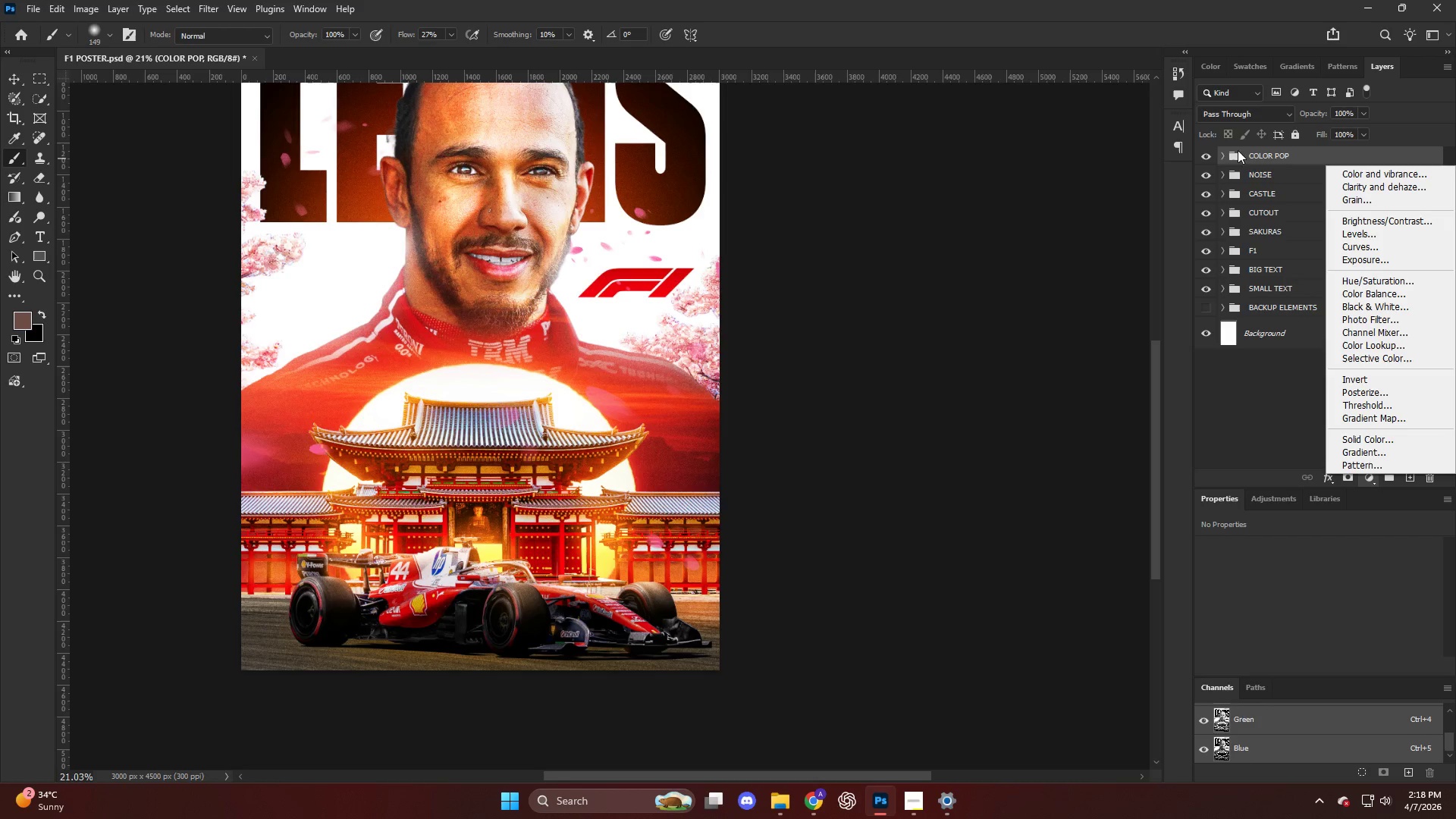 
double_click([1220, 155])
 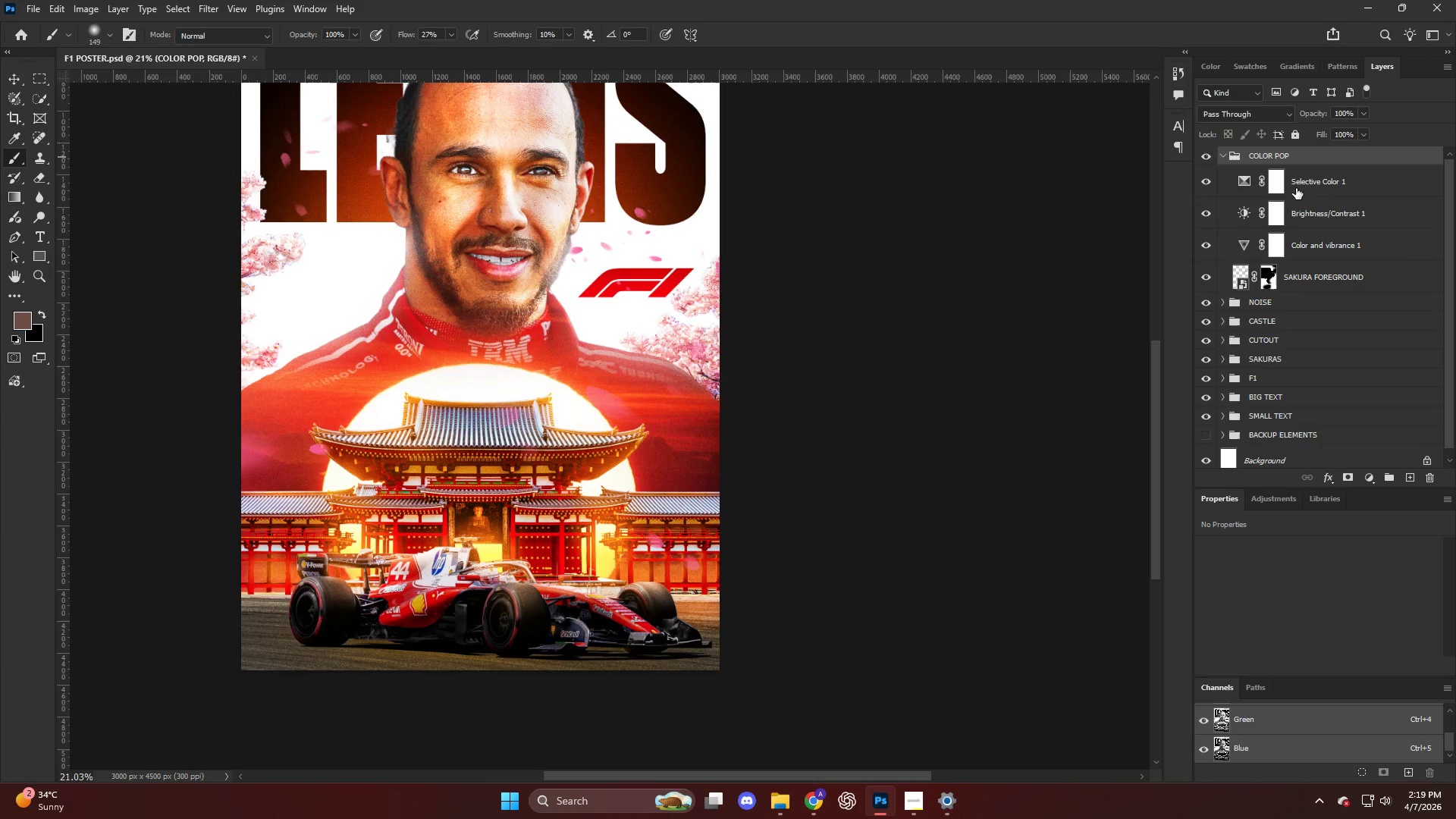 
mouse_move([1367, 487])
 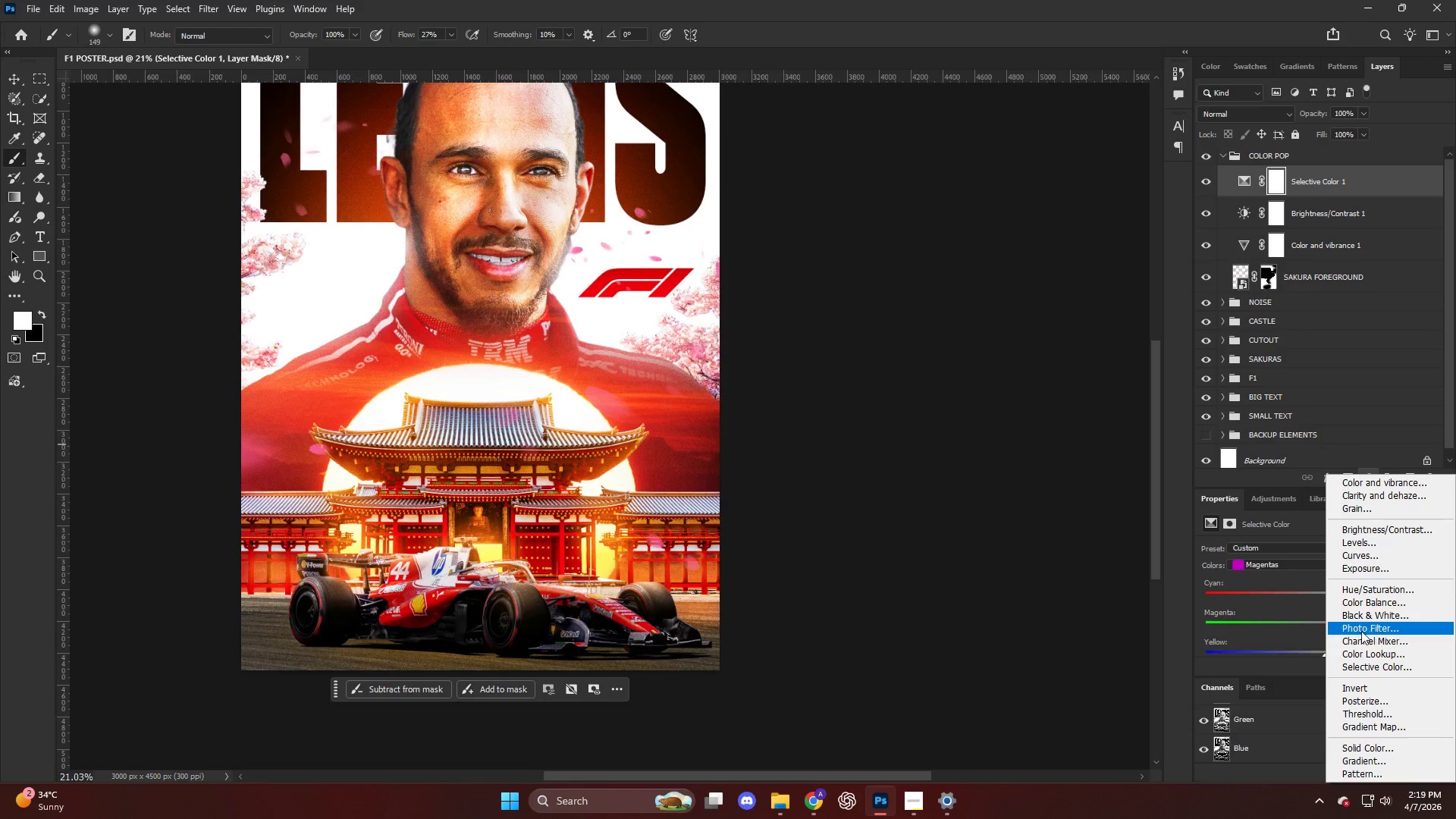 
wait(5.29)
 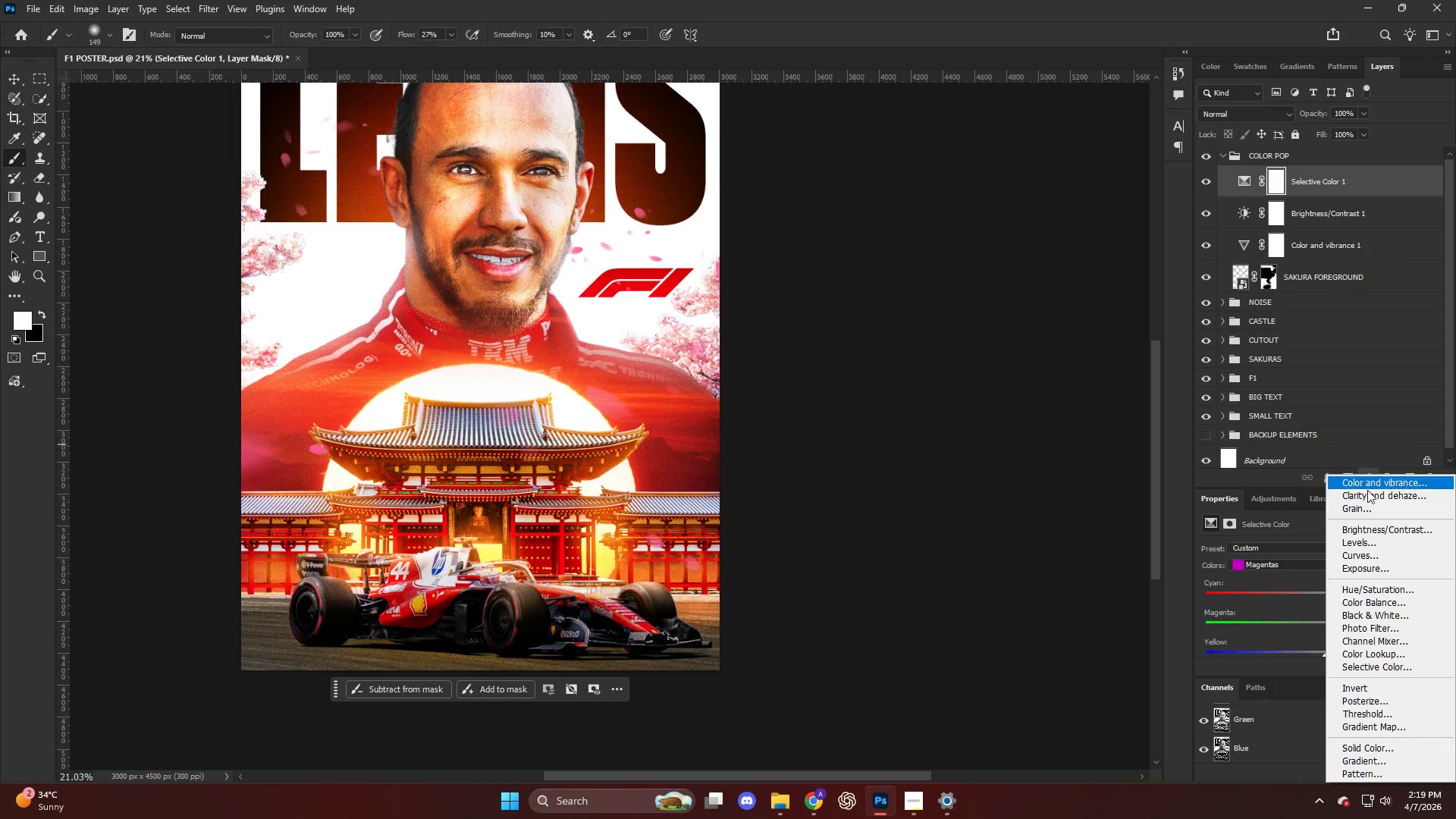 
left_click([1355, 655])
 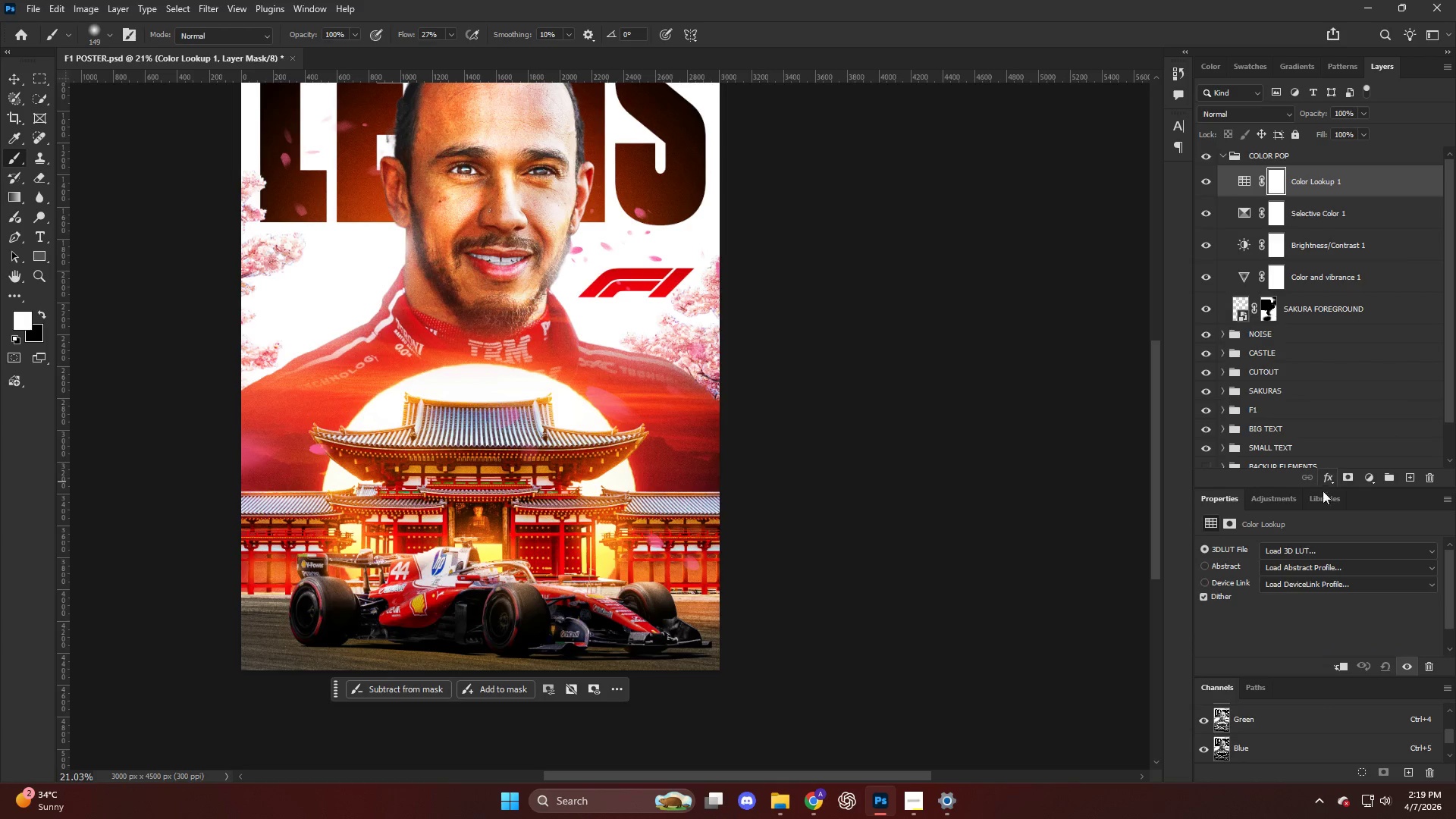 
left_click([1297, 551])
 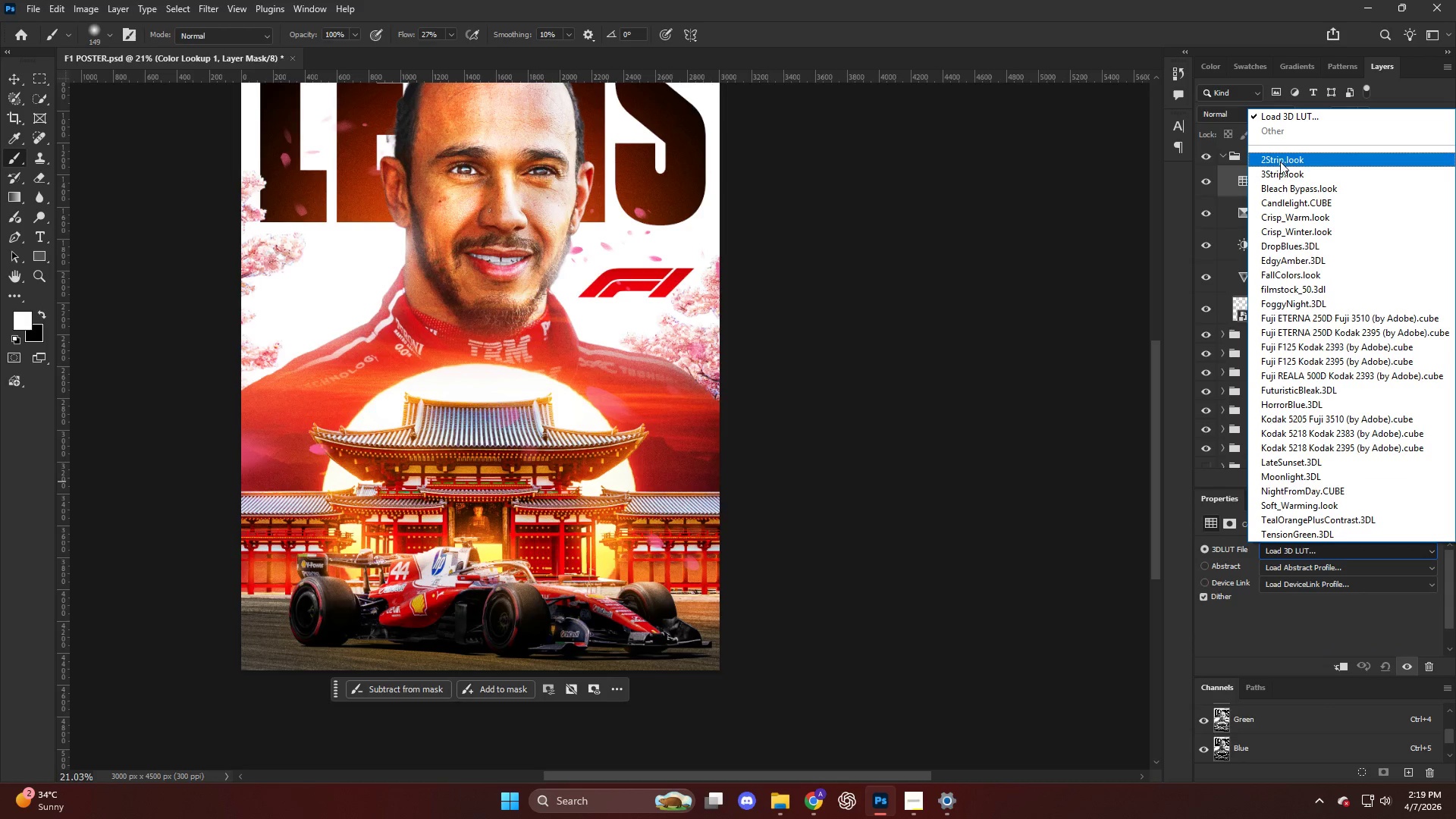 
left_click([1280, 162])
 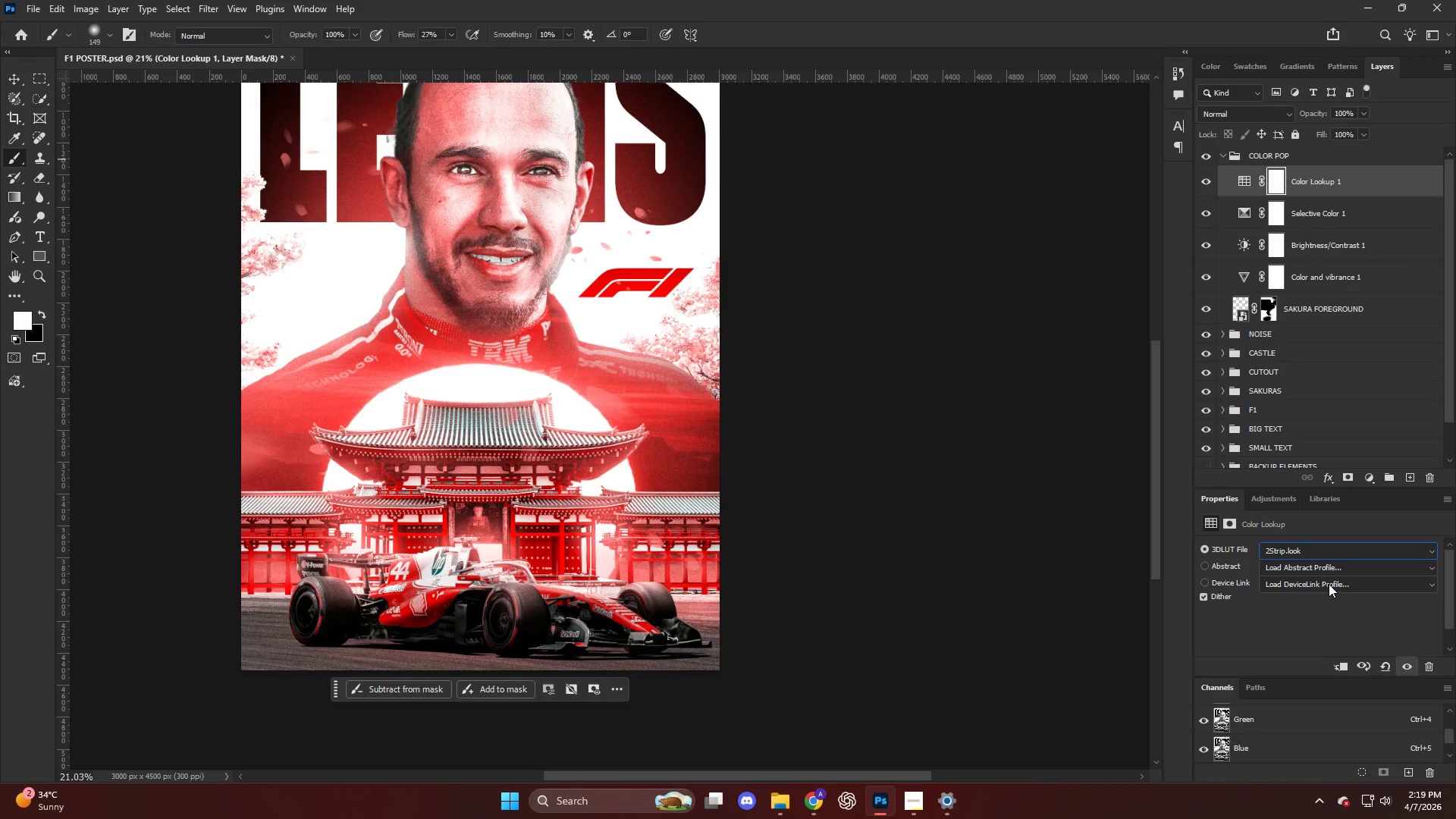 
left_click([1307, 535])
 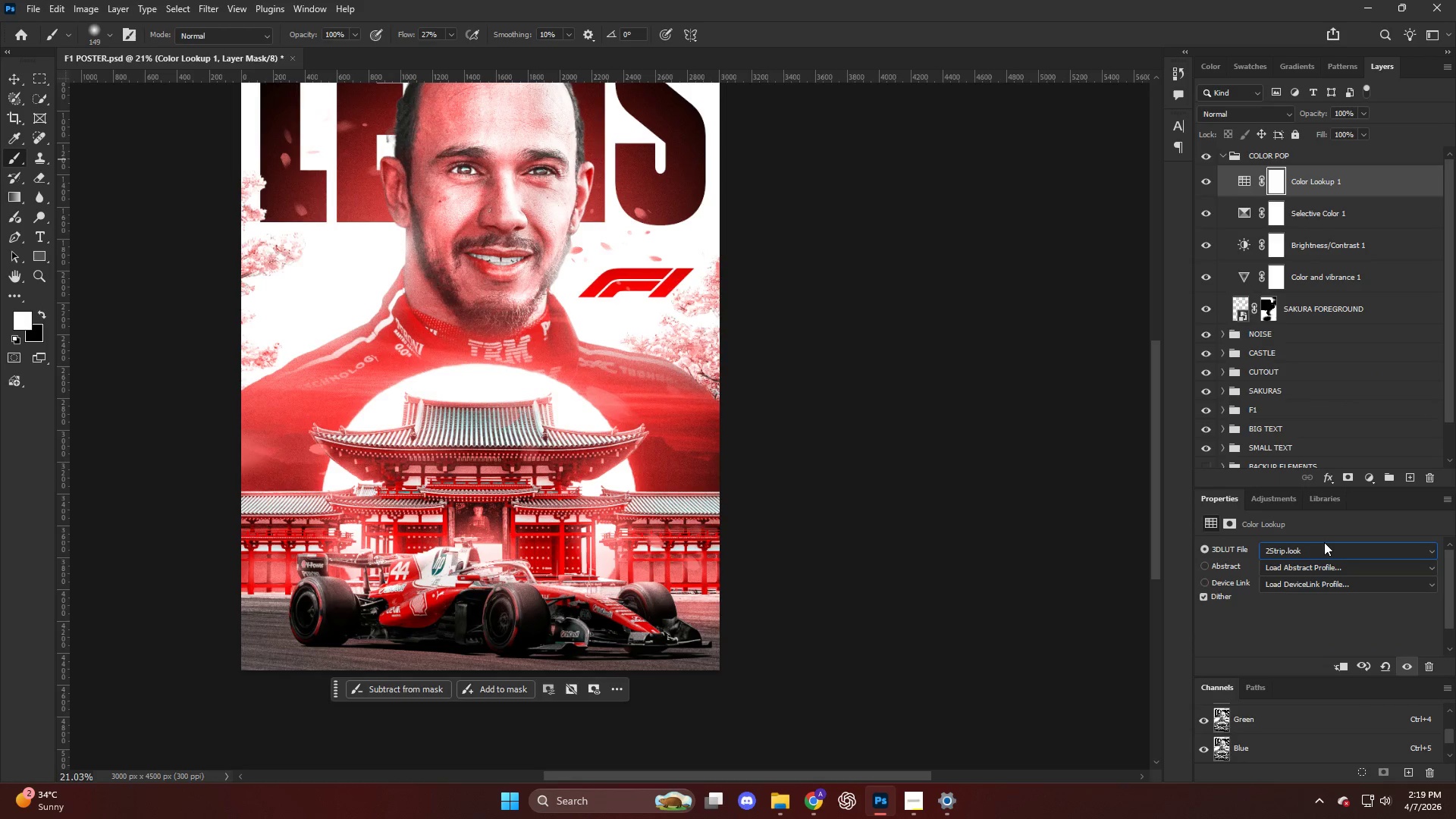 
left_click([1323, 550])
 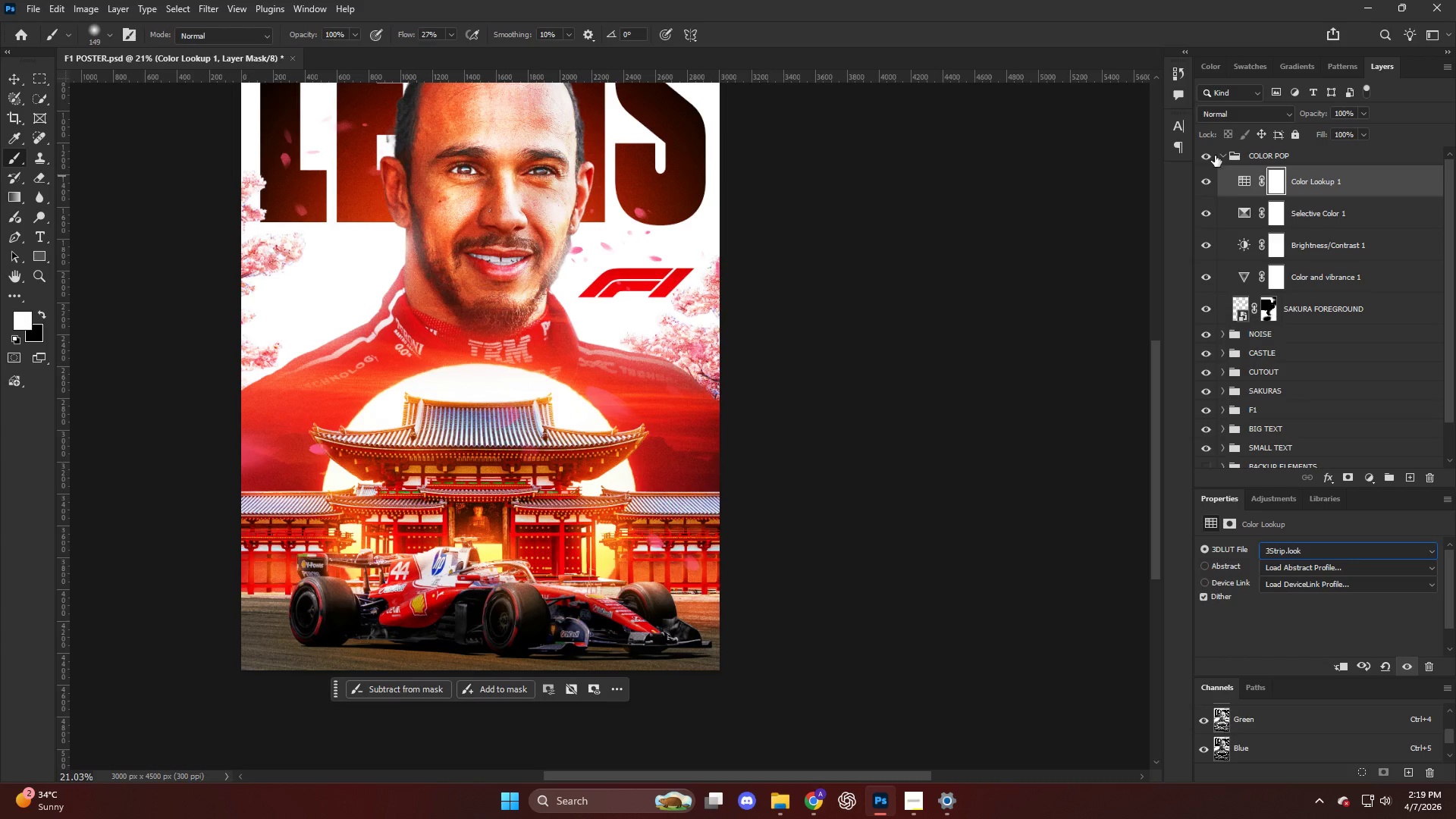 
double_click([1207, 182])
 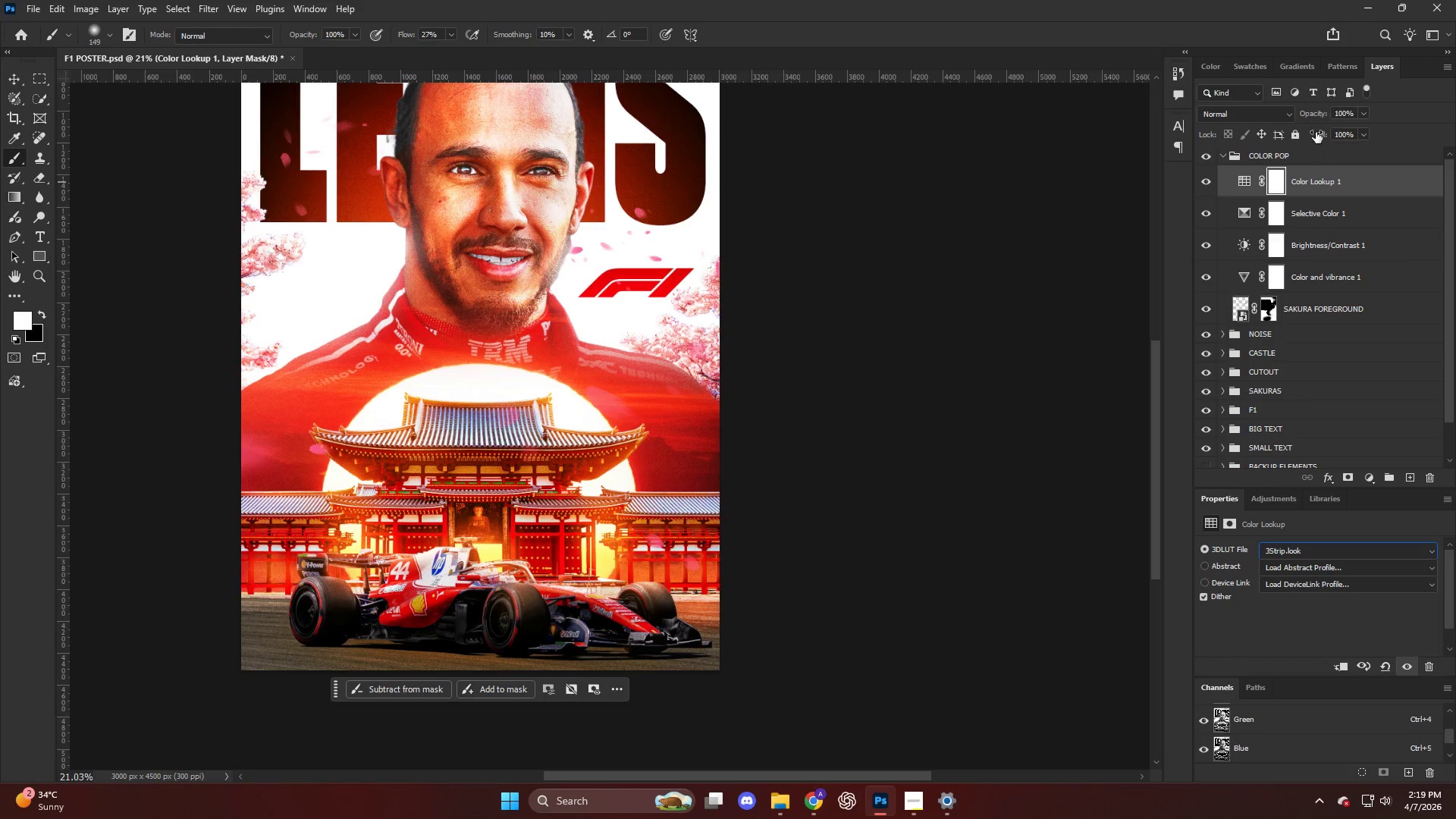 
left_click_drag(start_coordinate=[1315, 115], to_coordinate=[1264, 123])
 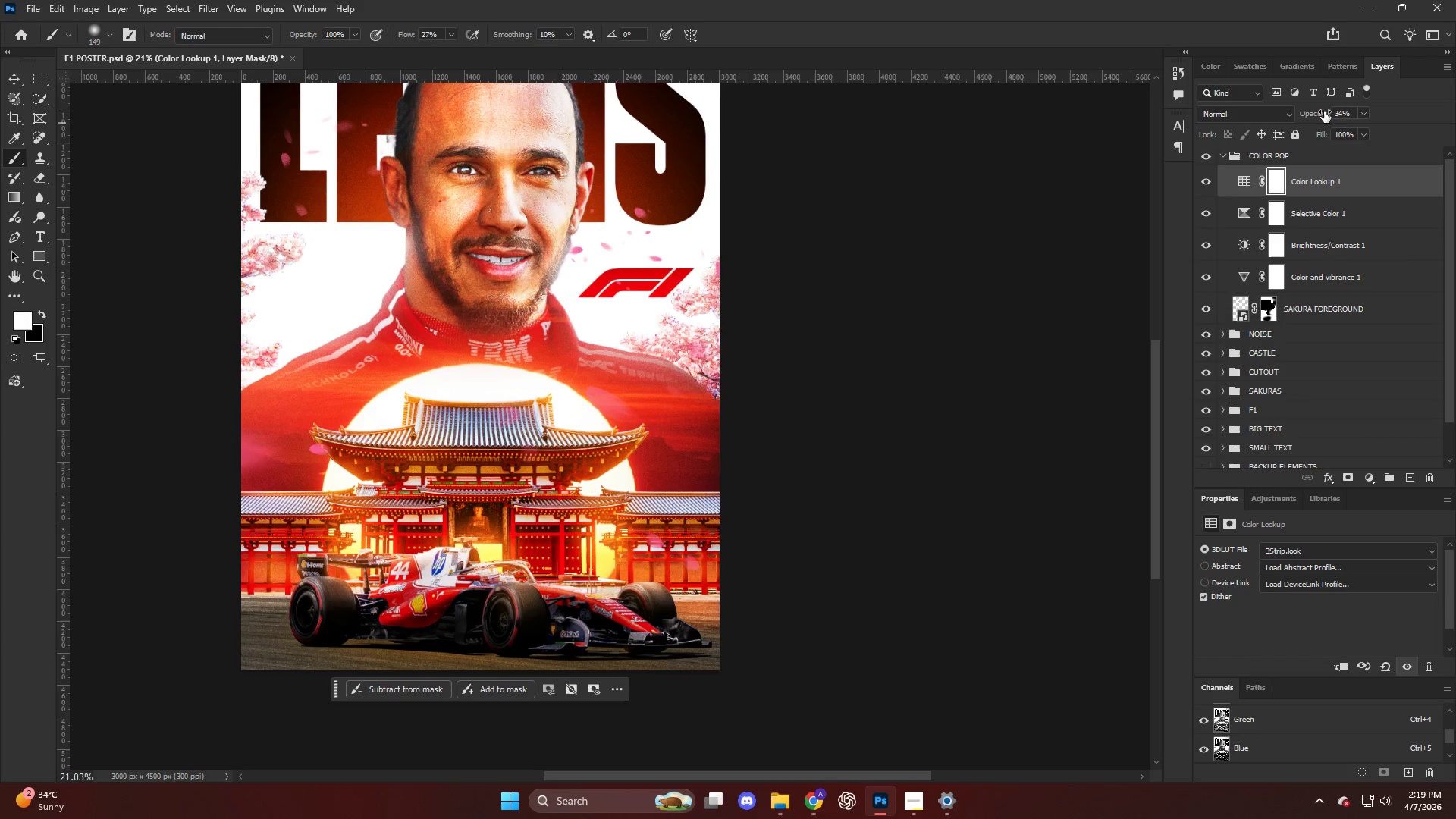 
left_click_drag(start_coordinate=[1310, 111], to_coordinate=[1215, 121])
 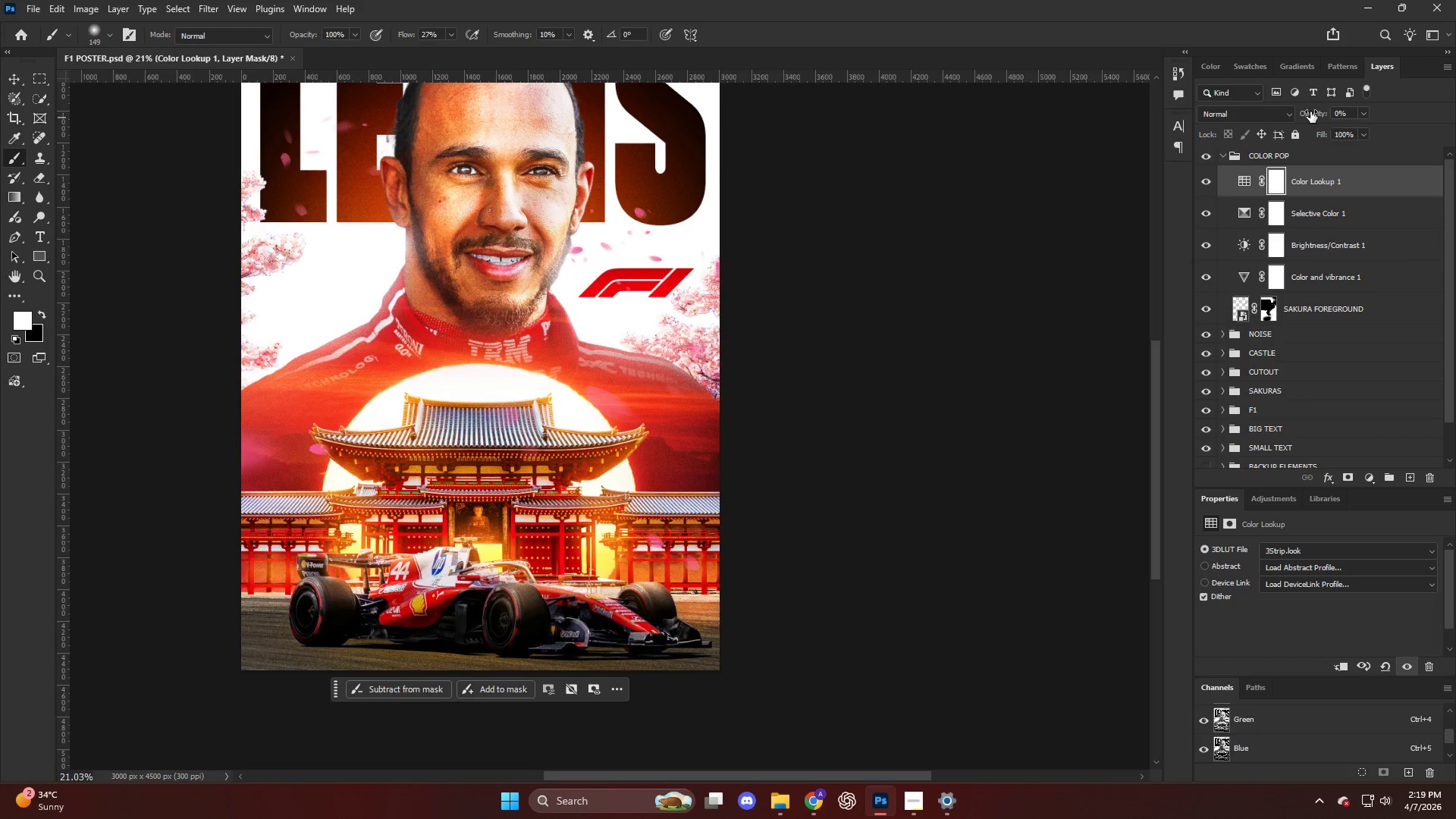 
left_click_drag(start_coordinate=[1311, 113], to_coordinate=[1330, 122])
 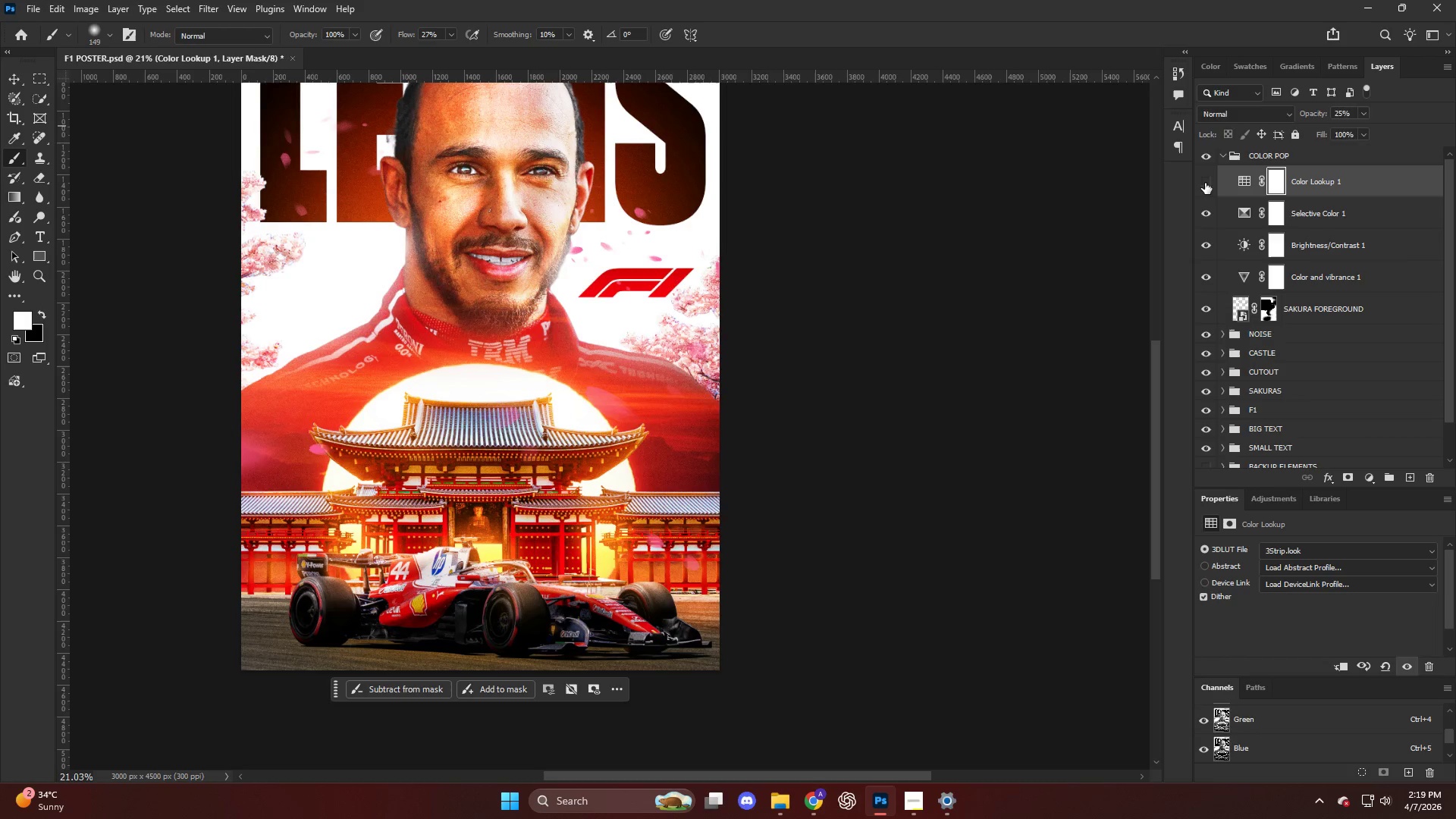 
double_click([1205, 183])
 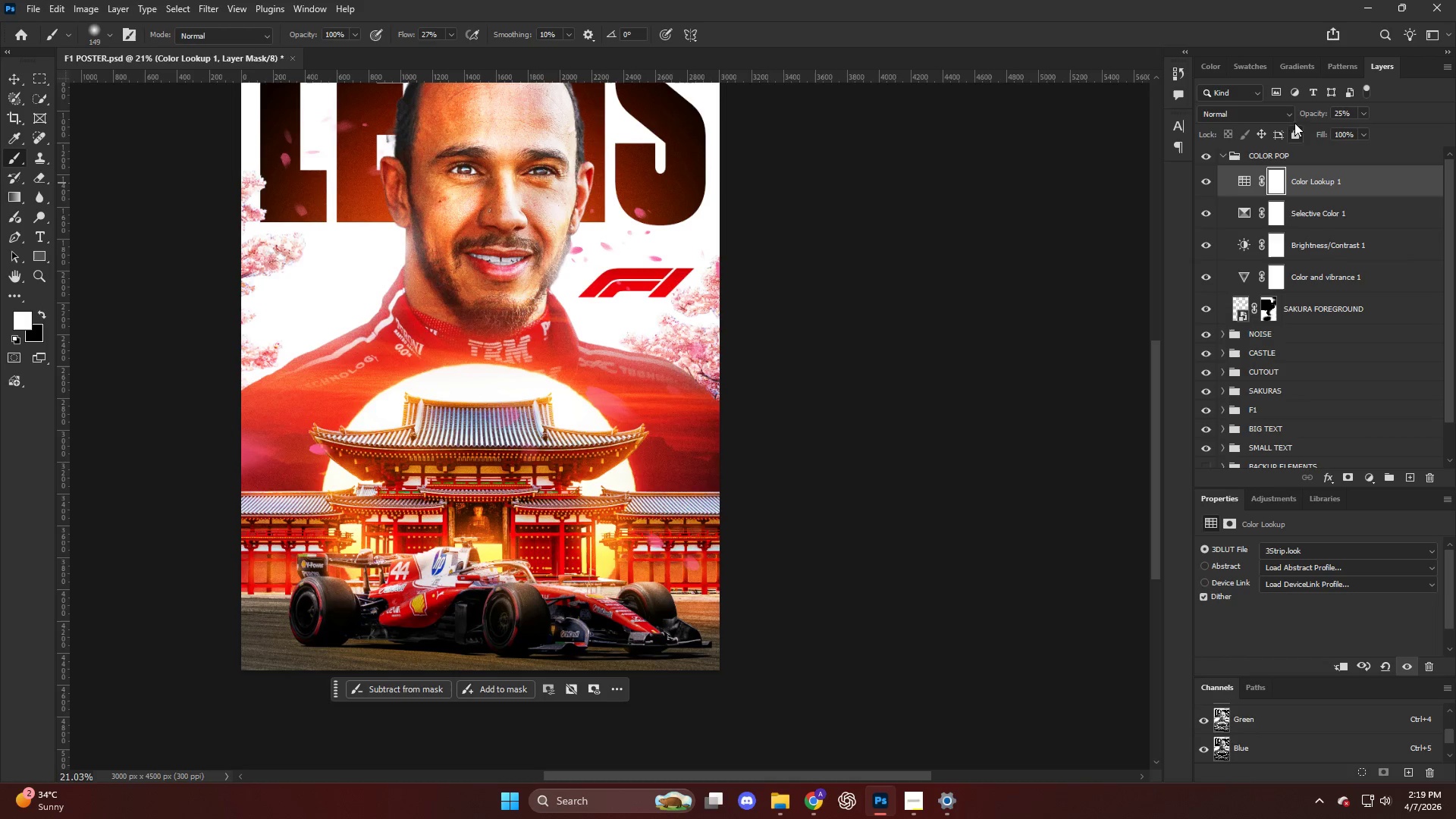 
left_click_drag(start_coordinate=[1310, 111], to_coordinate=[1315, 114])
 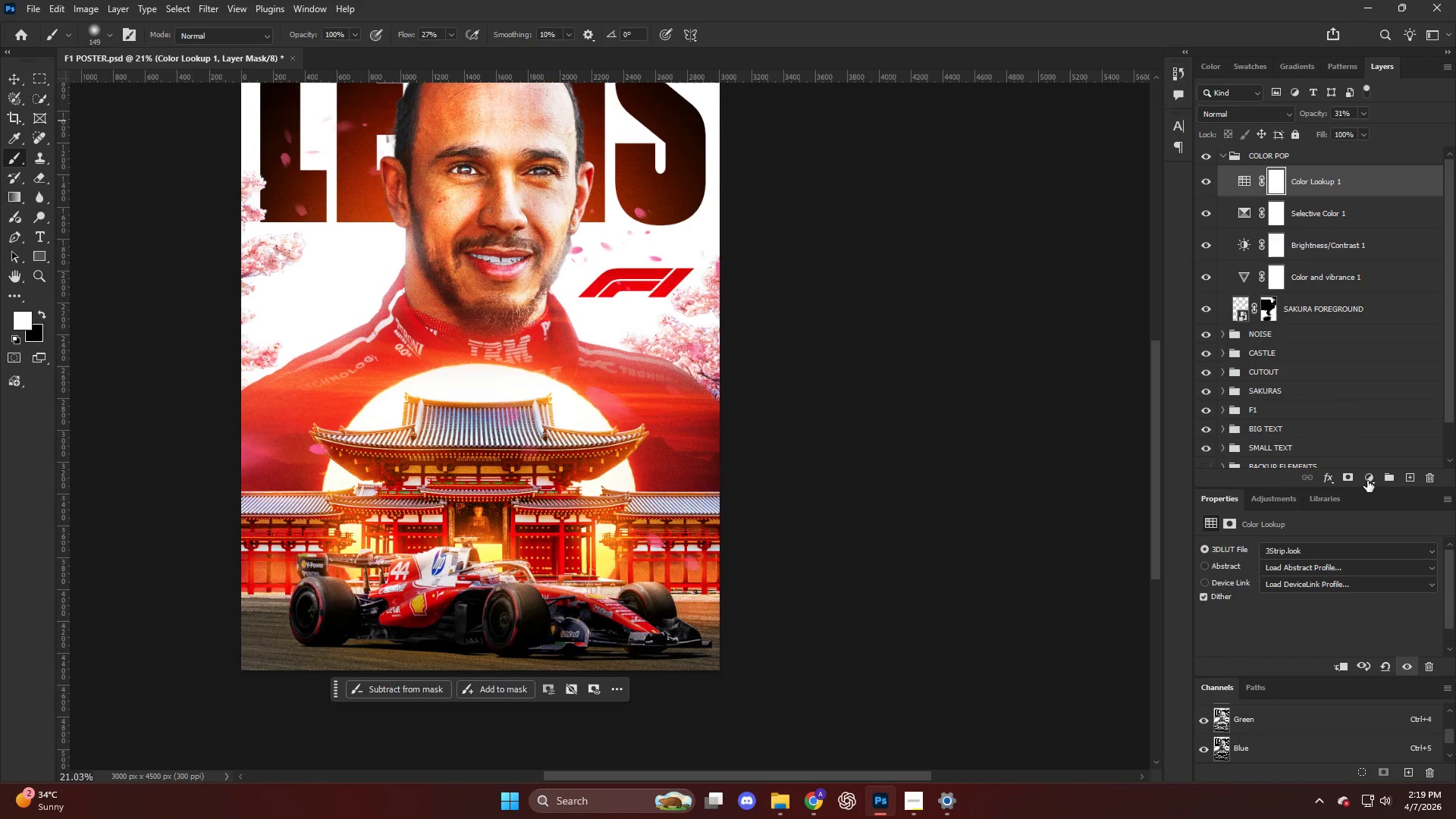 
left_click([1372, 471])
 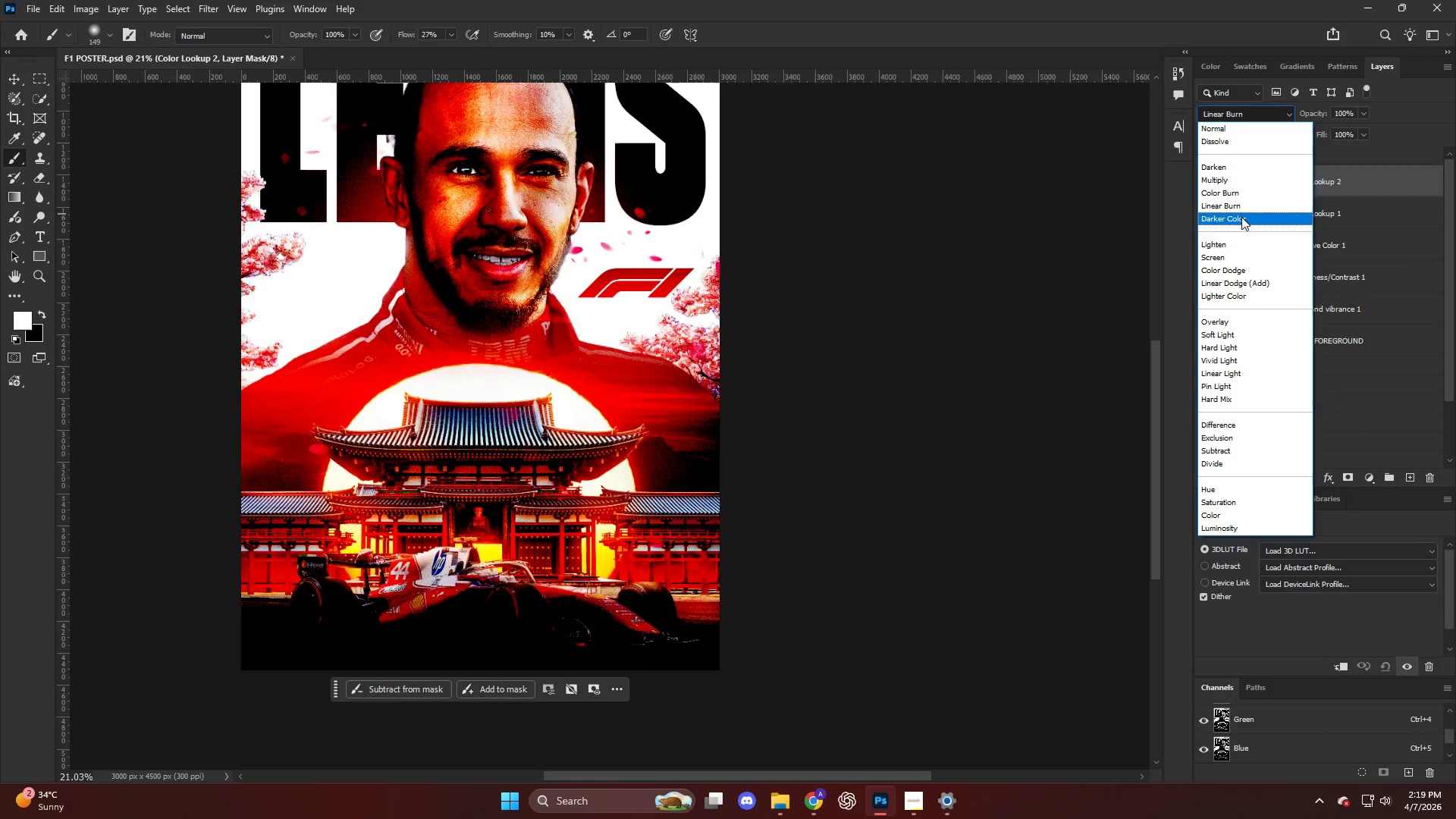 
wait(6.16)
 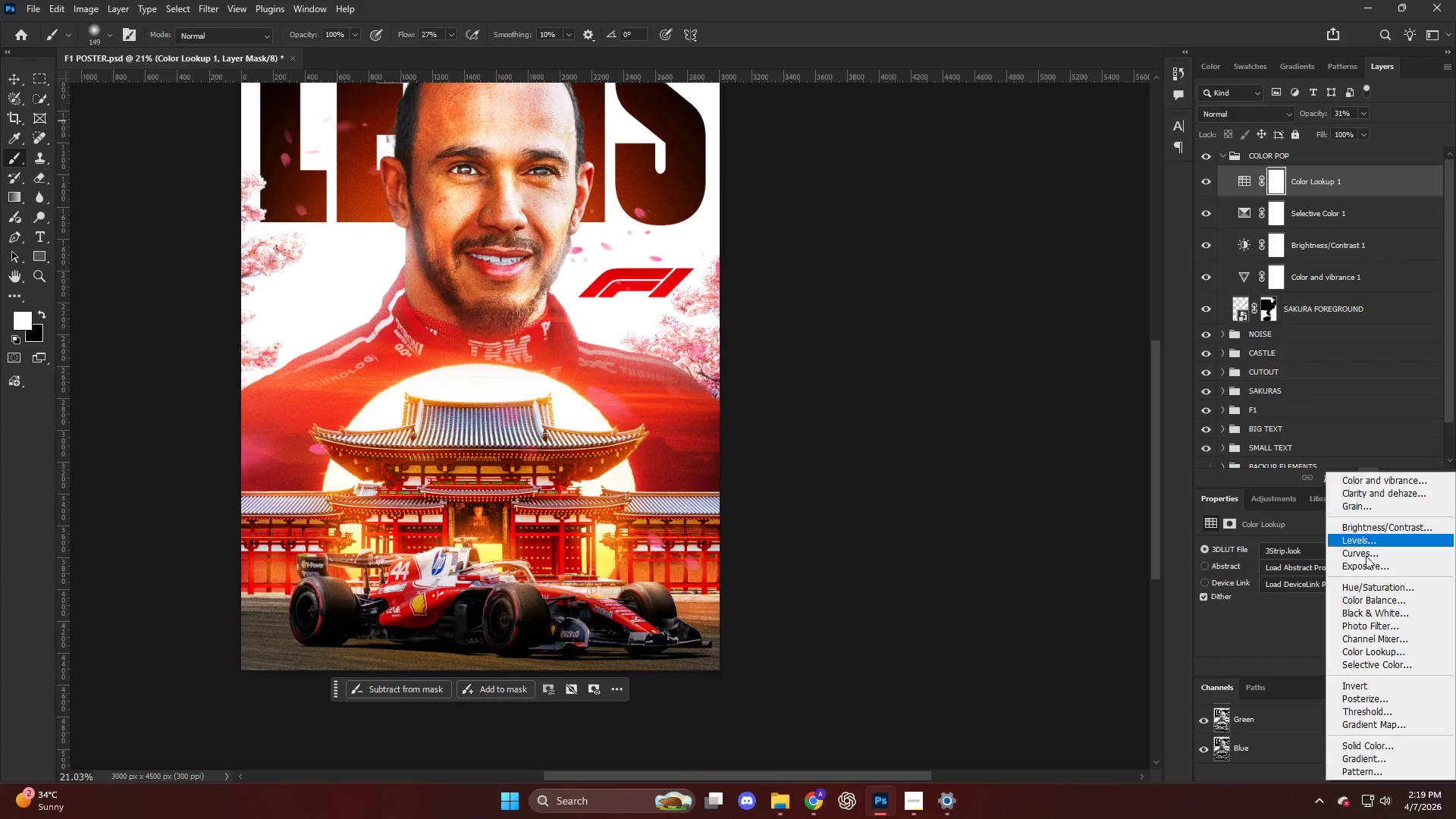 
left_click([1225, 124])
 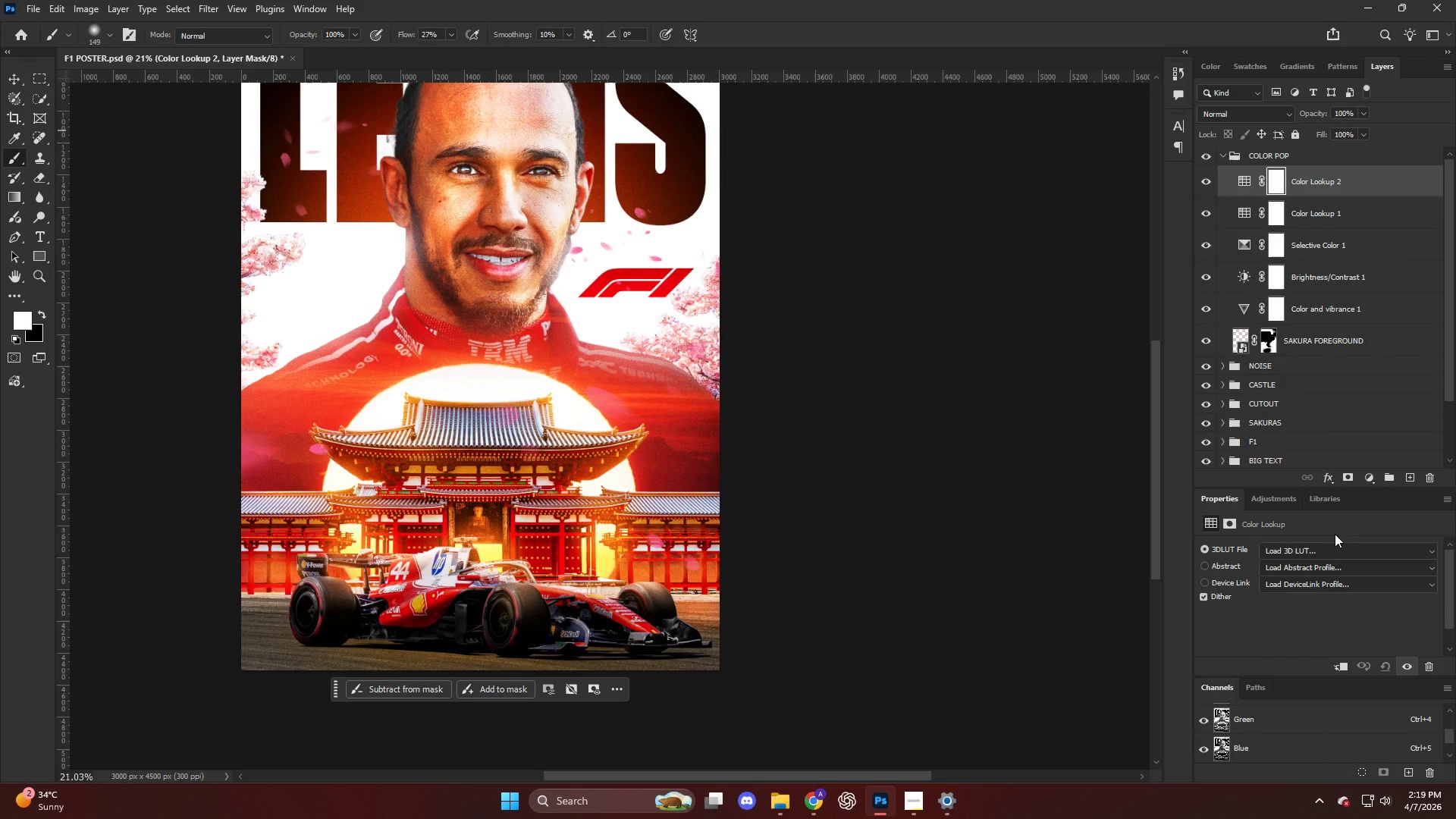 
left_click([1313, 546])
 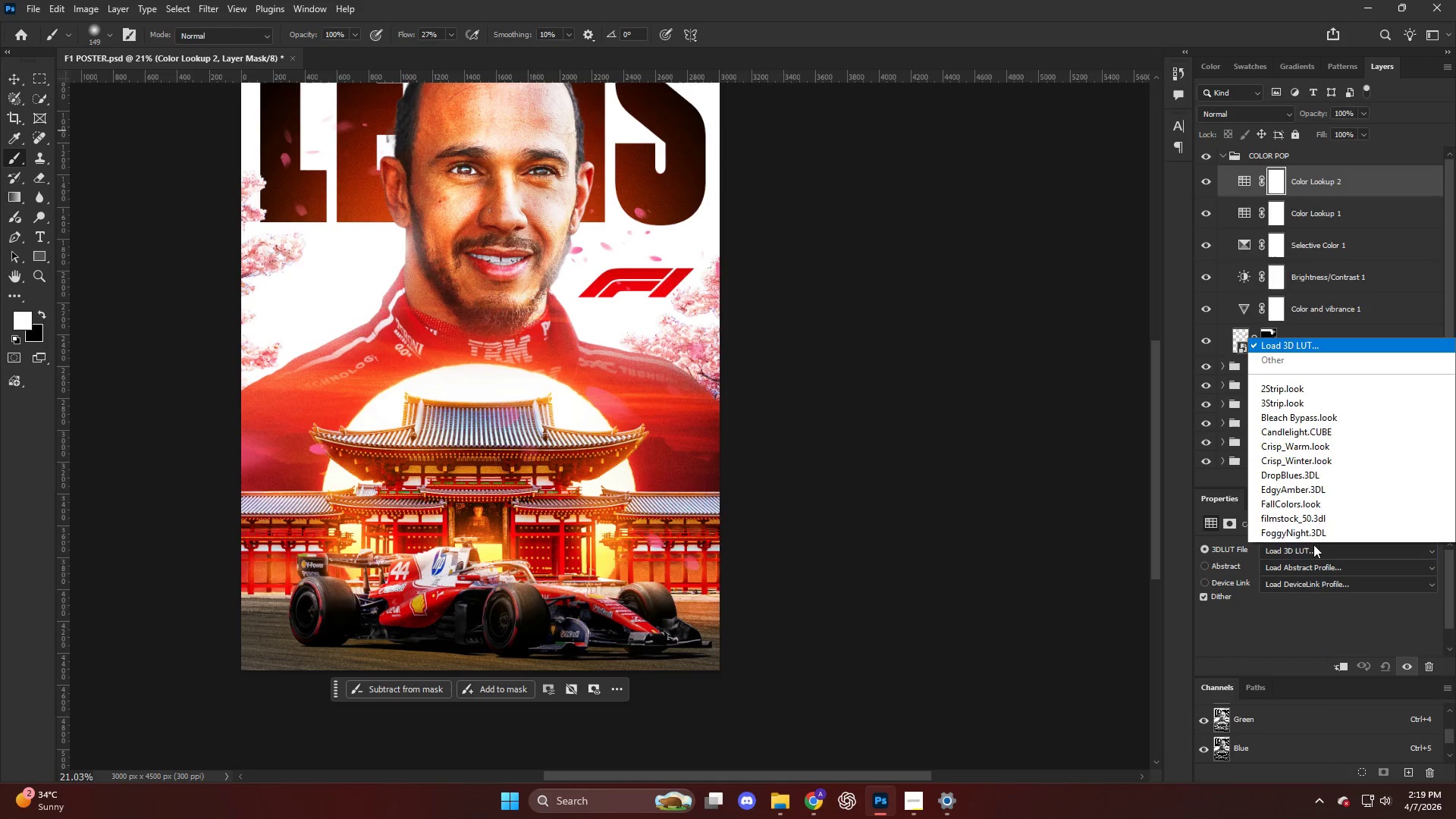 
mouse_move([1283, 226])
 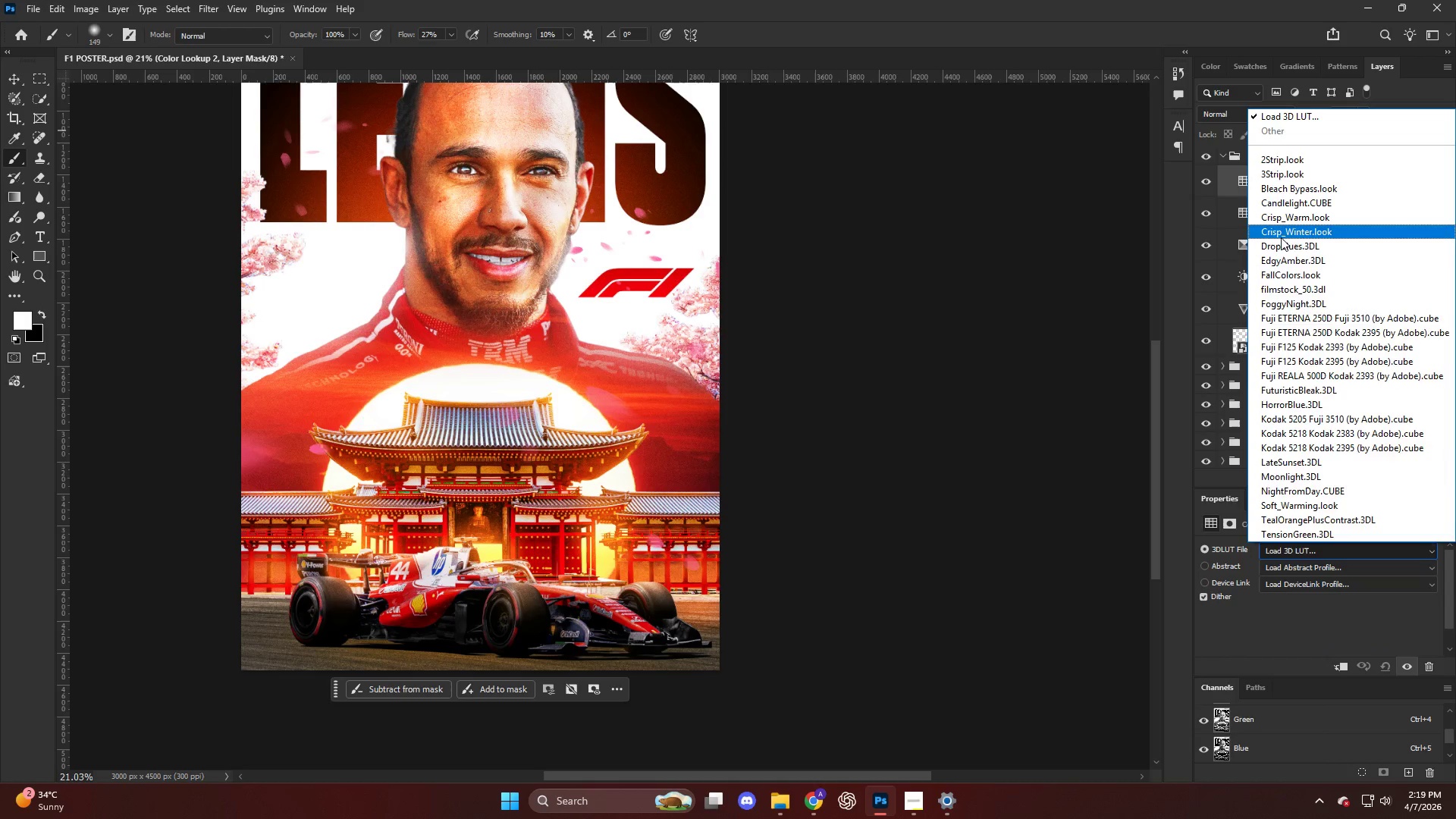 
left_click([1281, 237])
 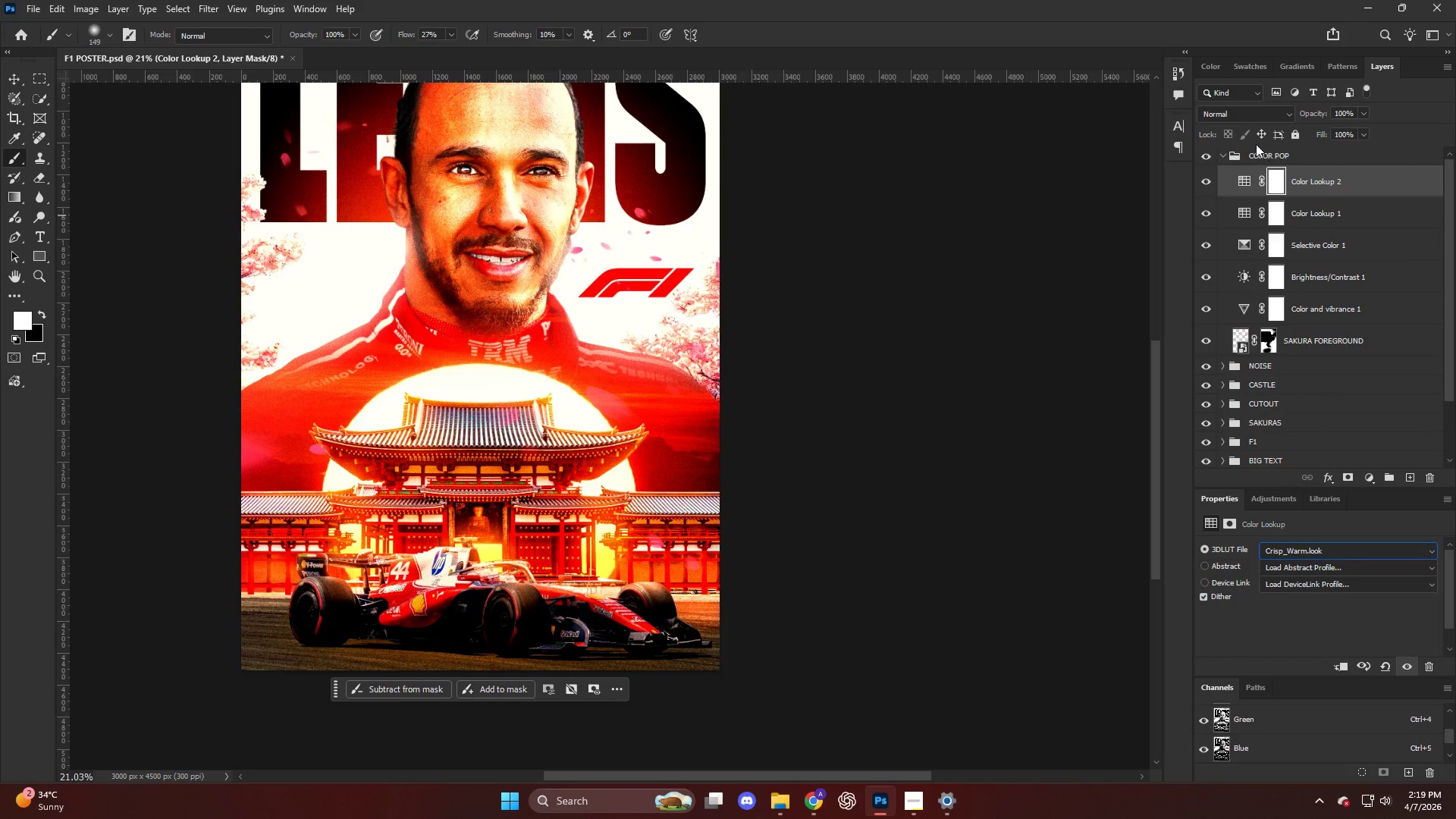 
wait(6.38)
 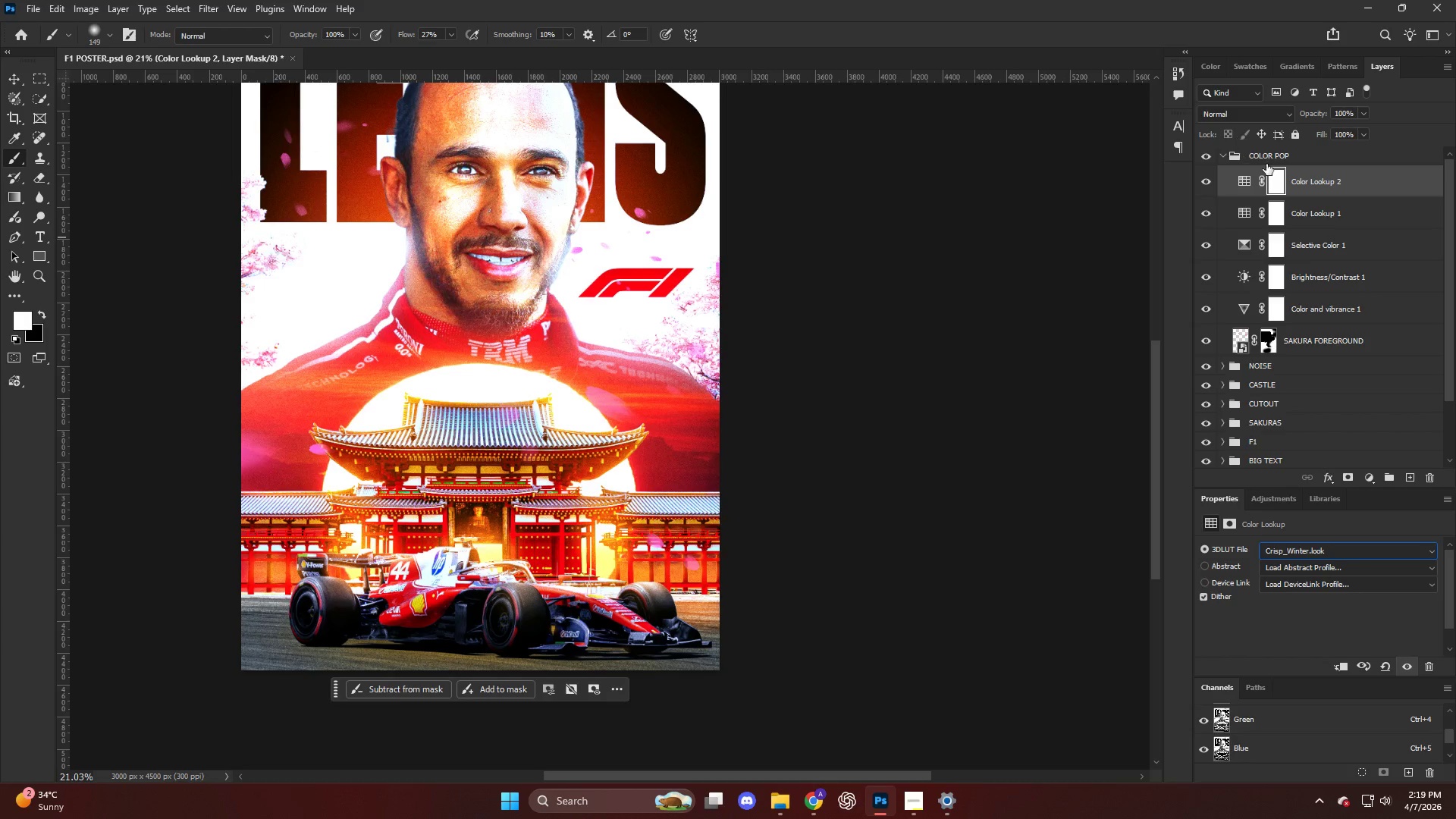 
left_click([1307, 546])
 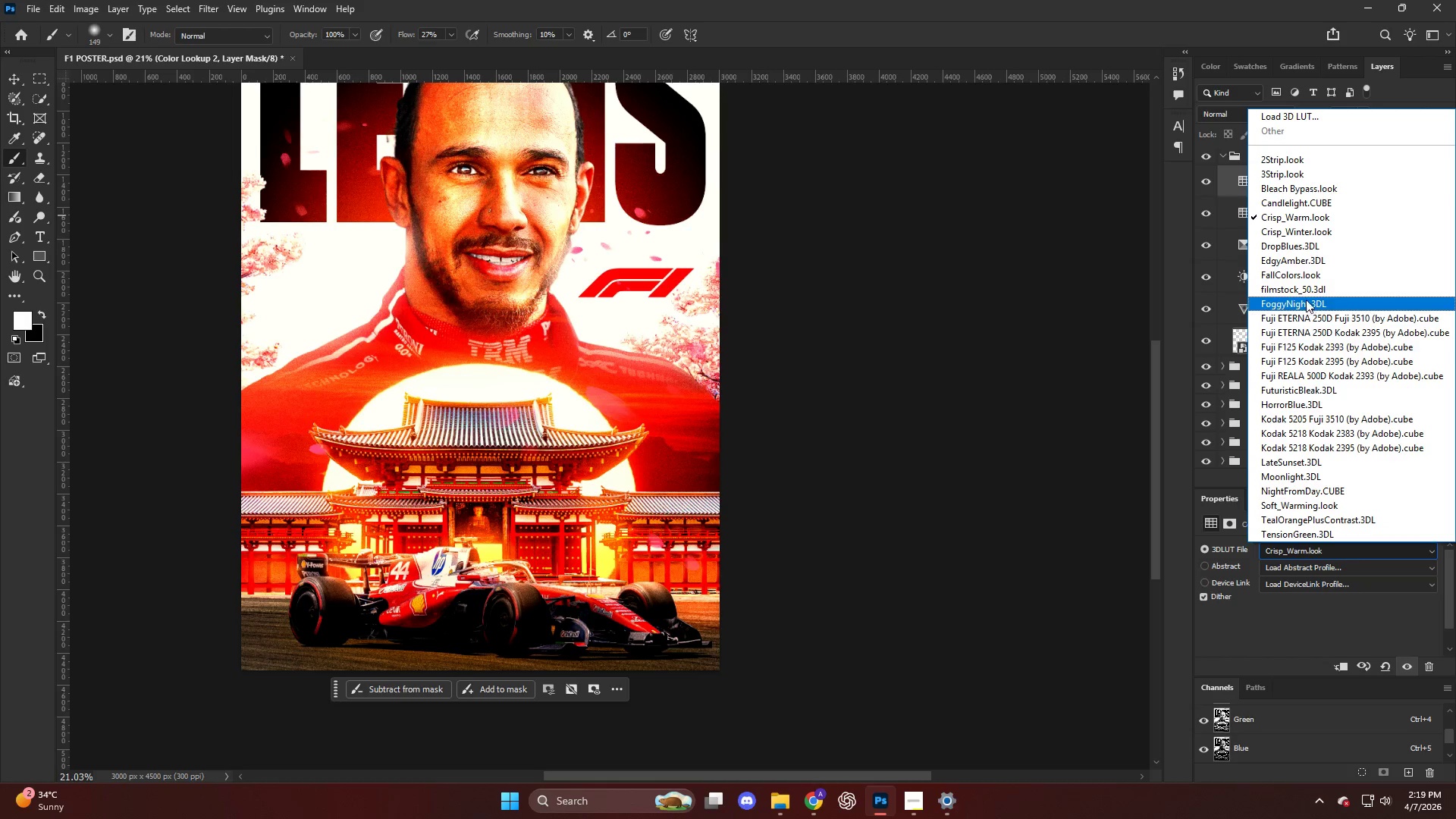 
left_click([1303, 295])
 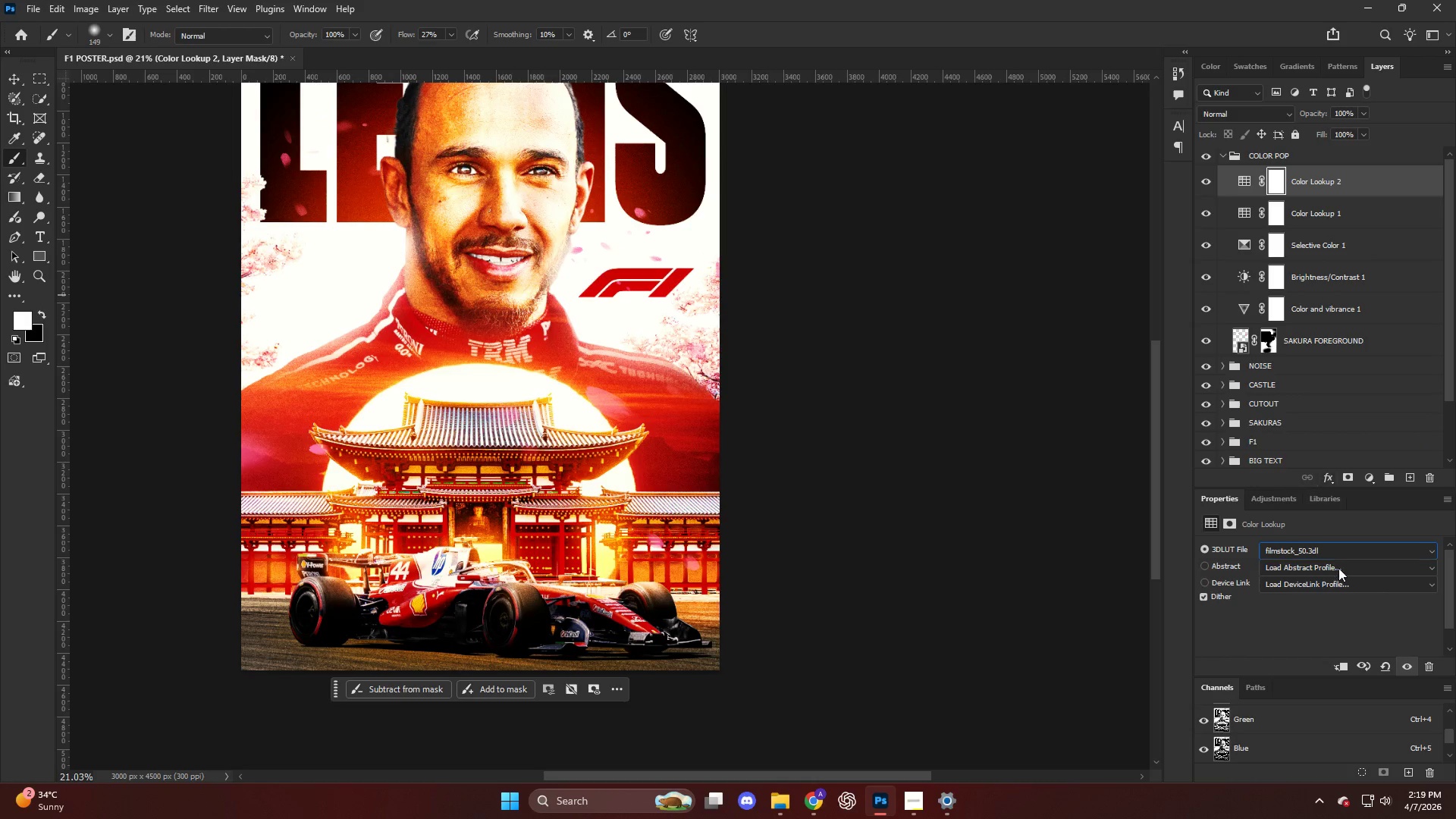 
left_click([1330, 555])
 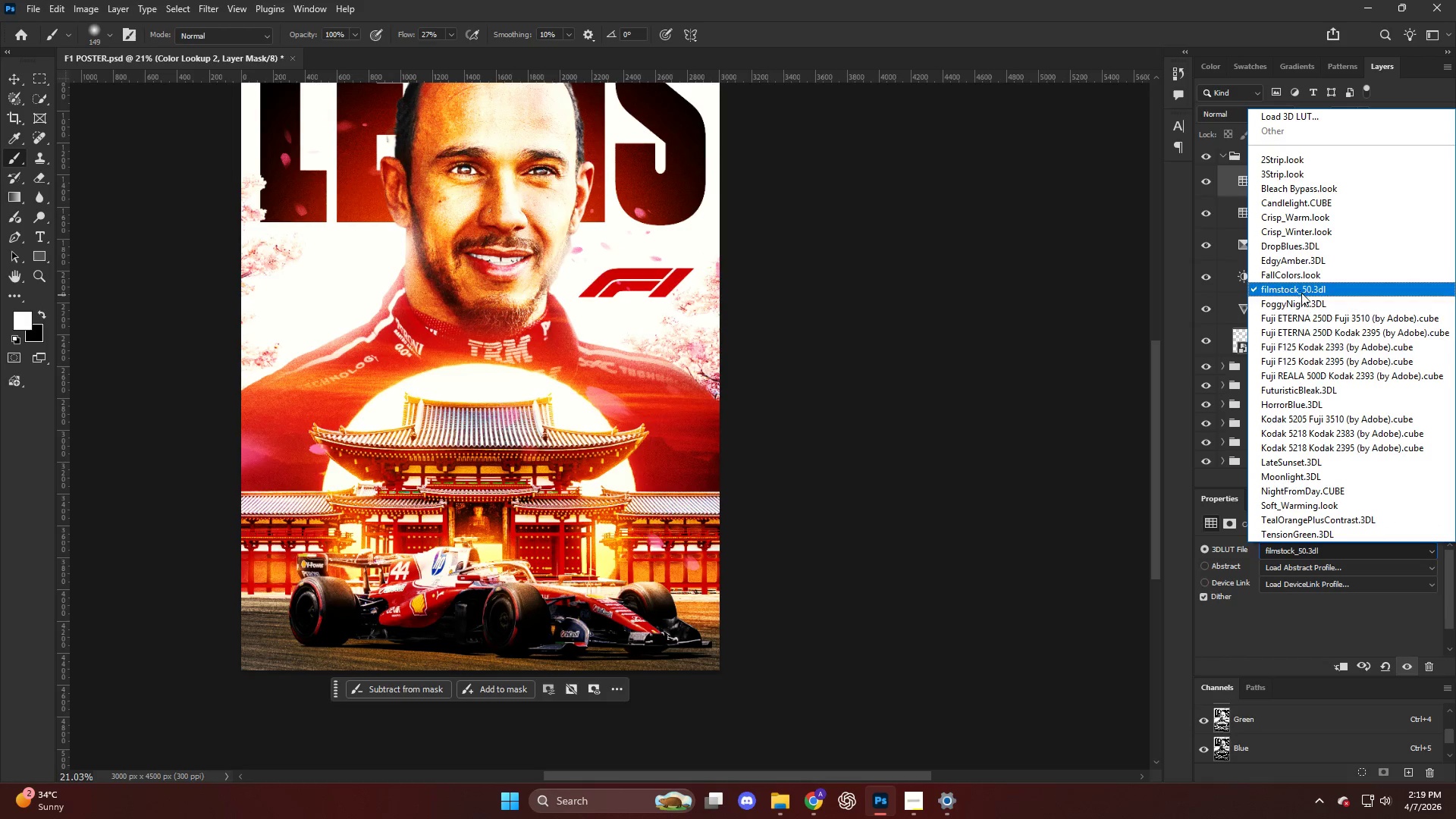 
left_click([1301, 300])
 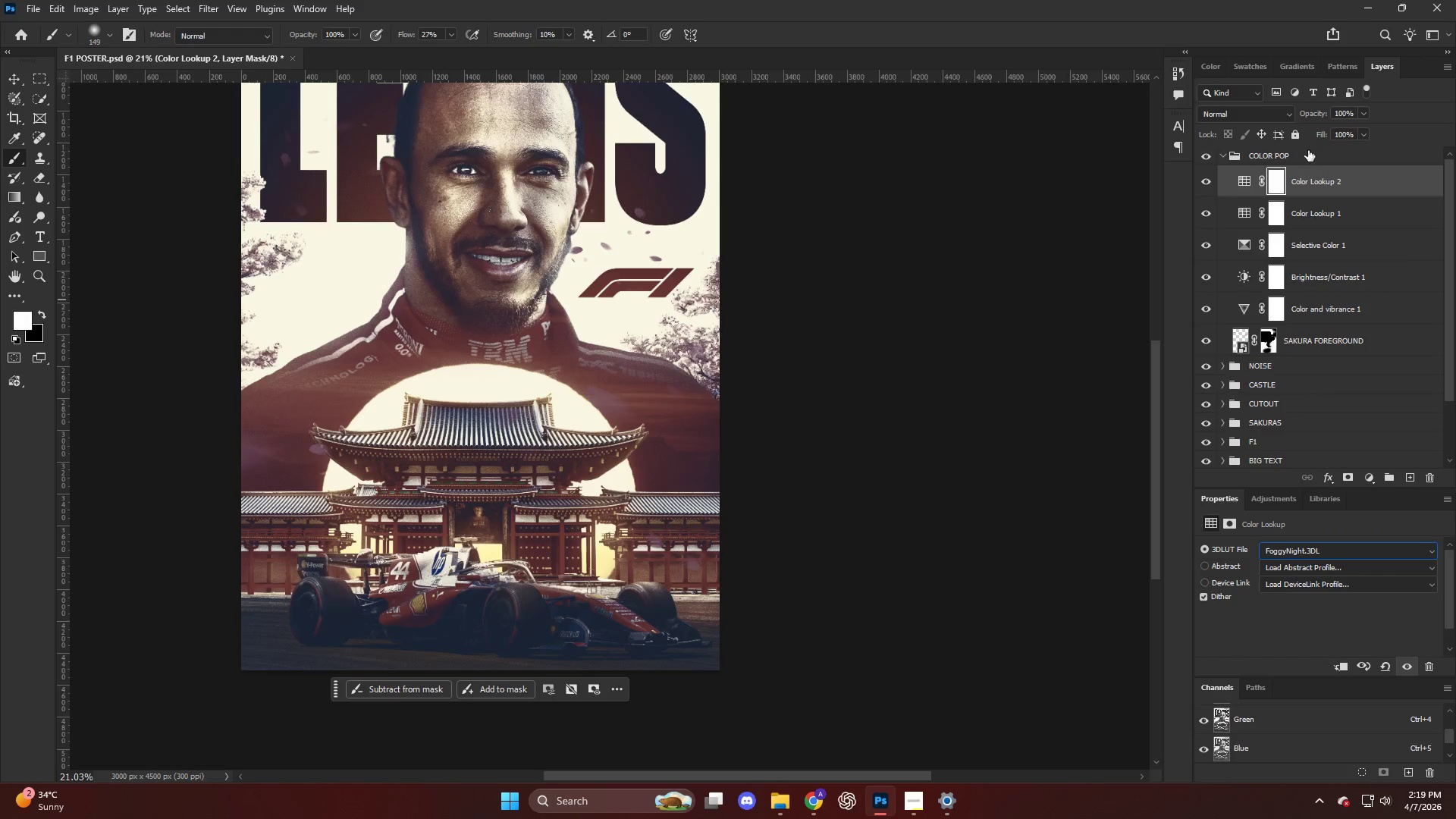 
left_click_drag(start_coordinate=[1313, 113], to_coordinate=[917, 157])
 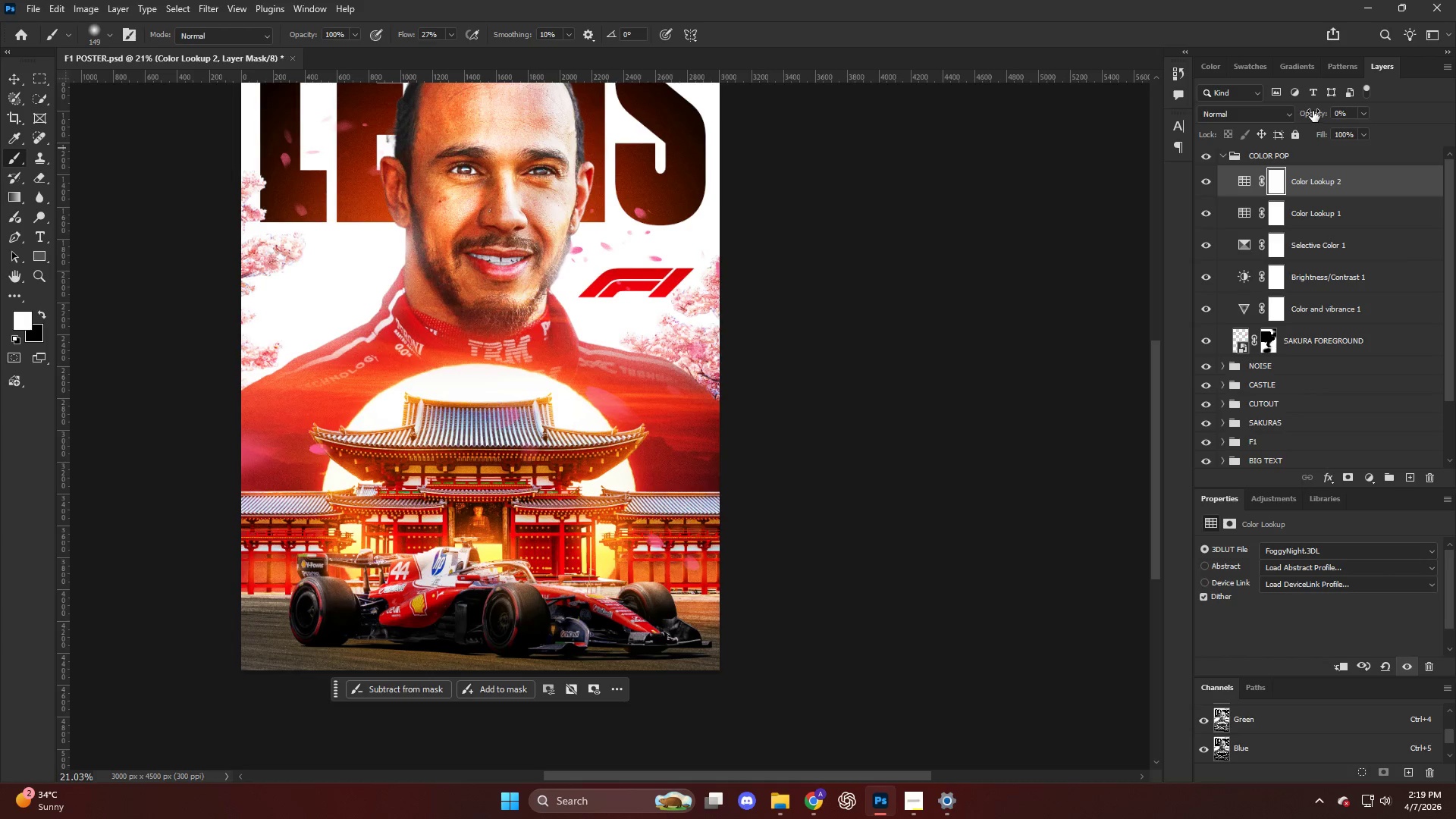 
left_click_drag(start_coordinate=[1313, 108], to_coordinate=[1322, 111])
 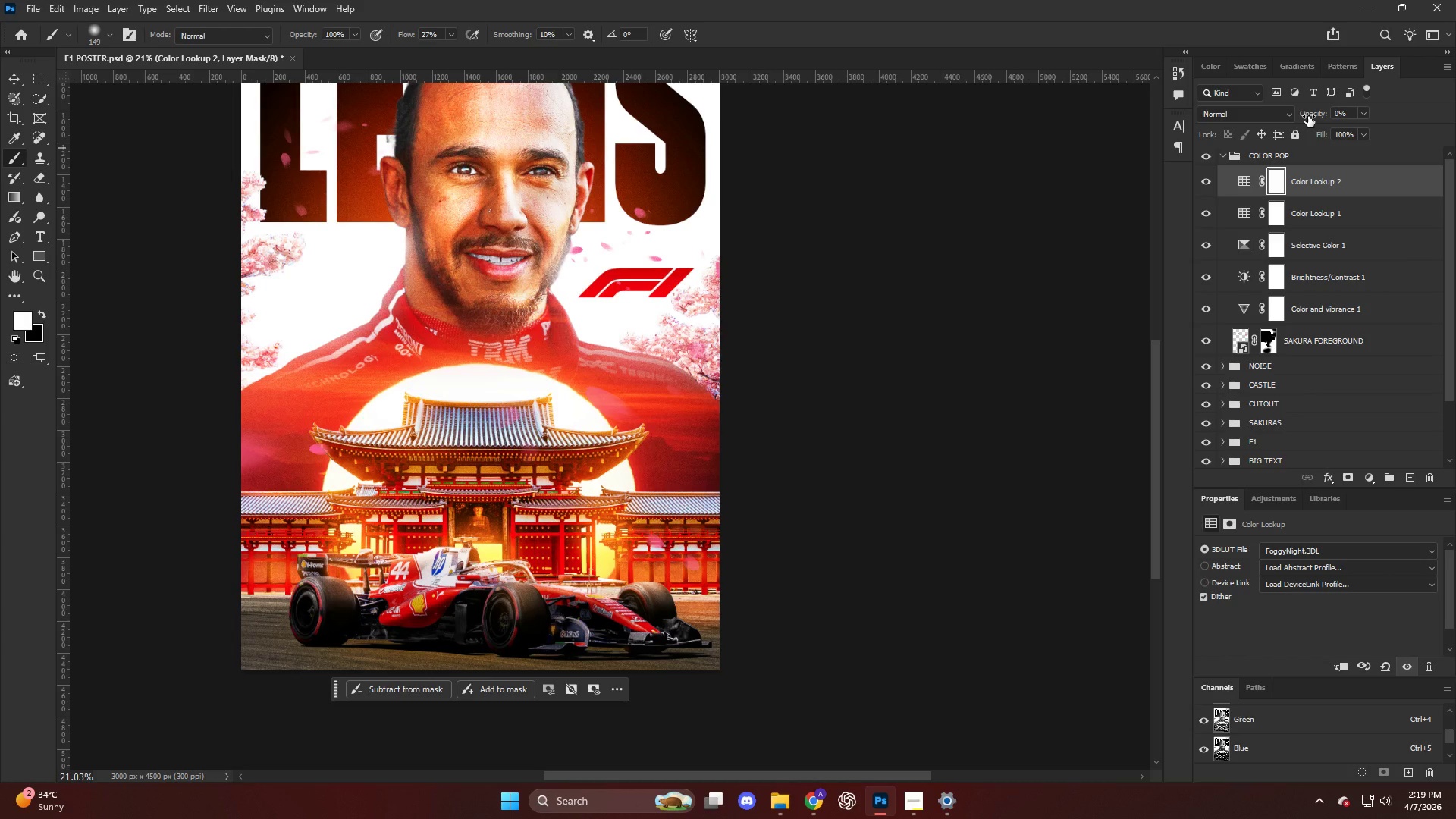 
left_click_drag(start_coordinate=[1310, 115], to_coordinate=[1313, 115])
 